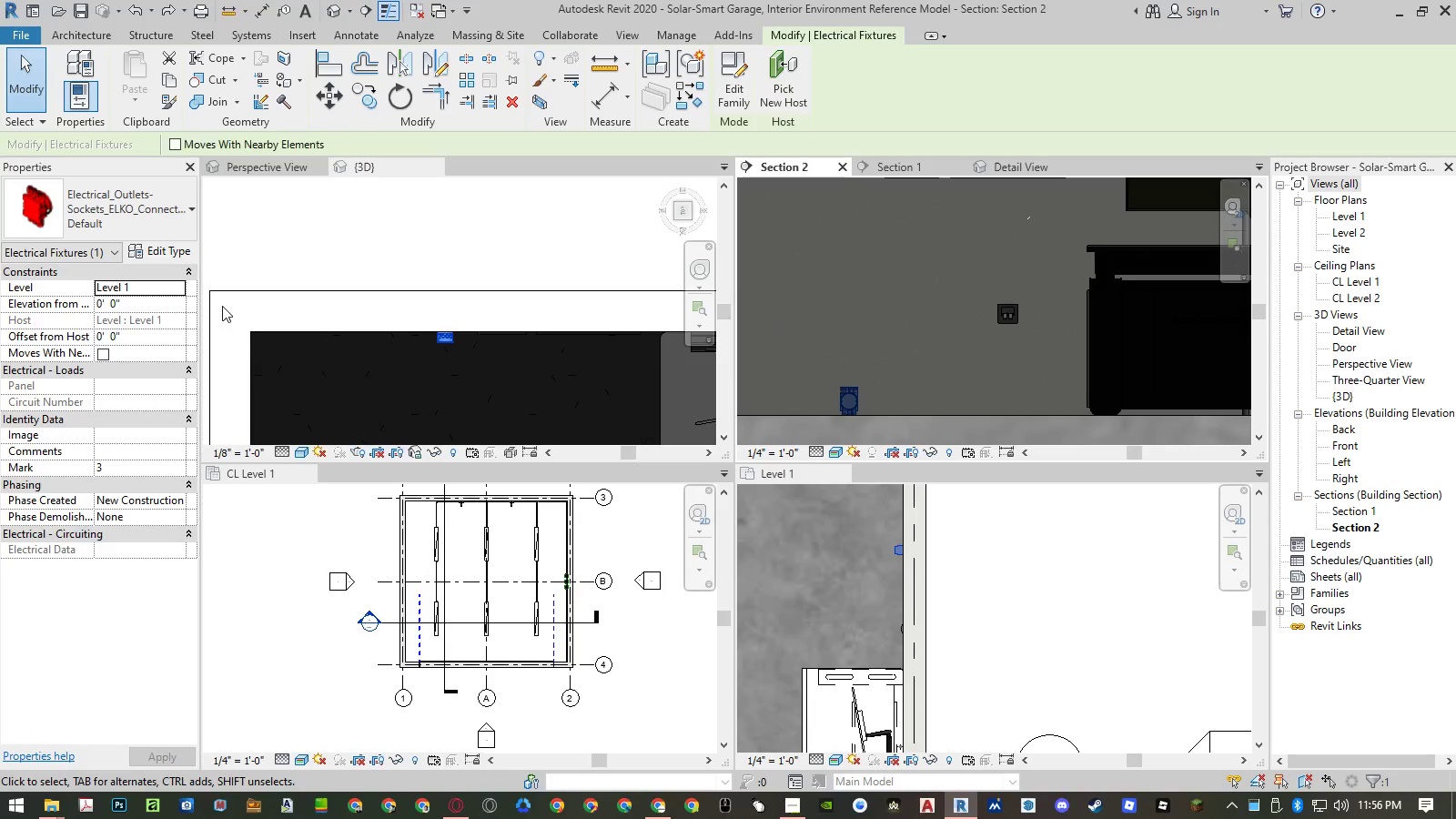 
left_click([177, 301])
 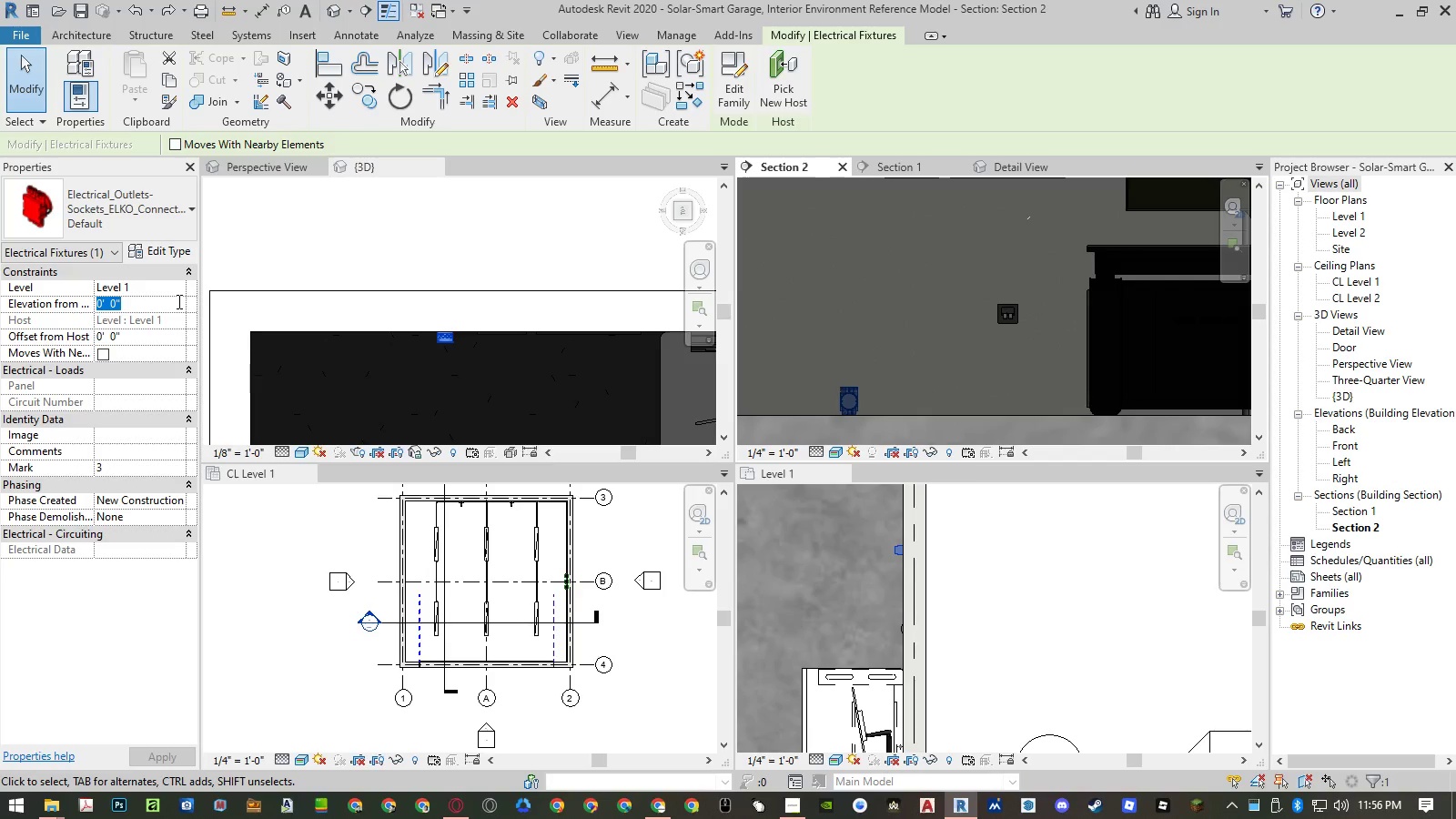 
key(Numpad1)
 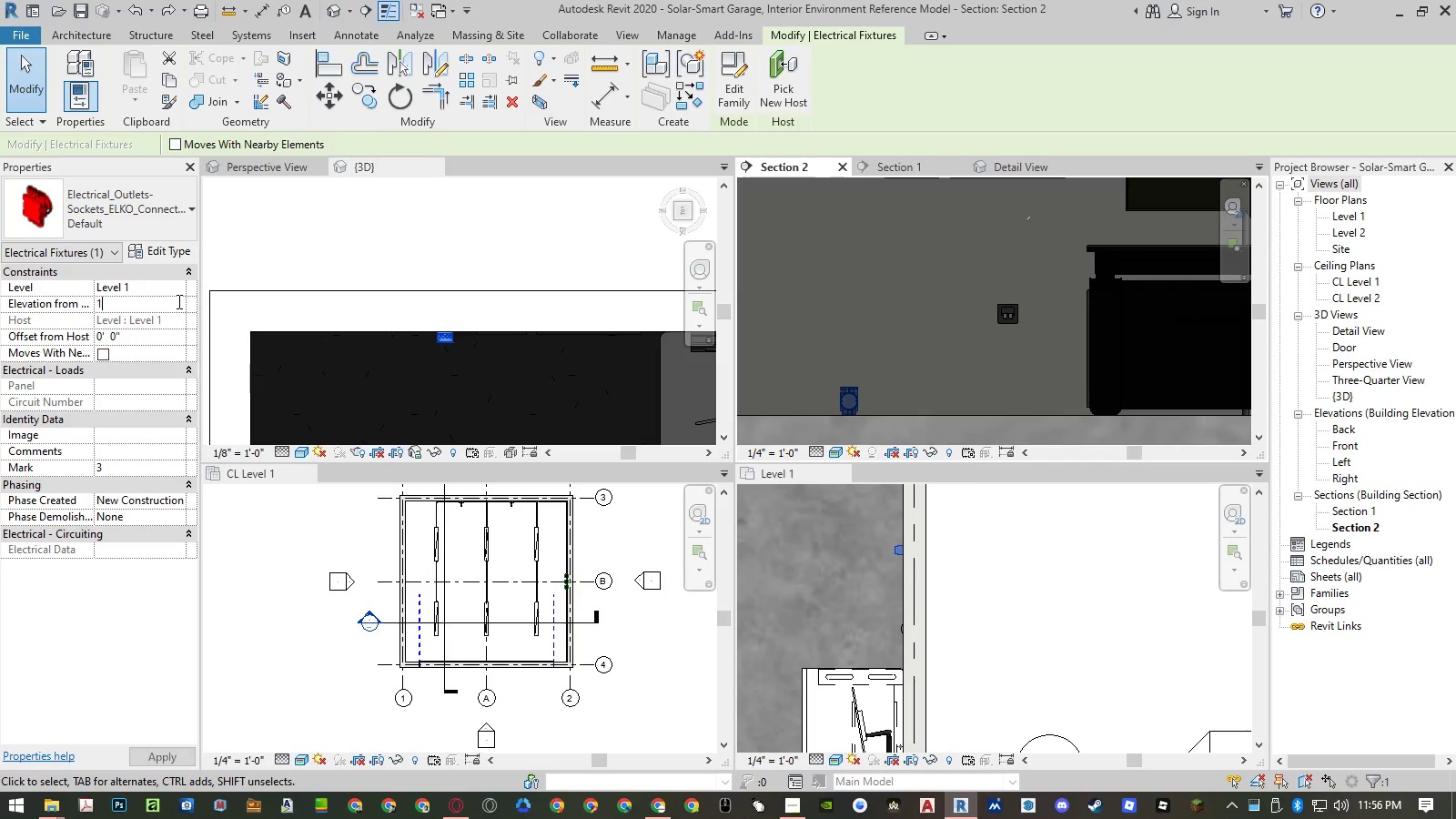 
key(NumpadMultiply)
 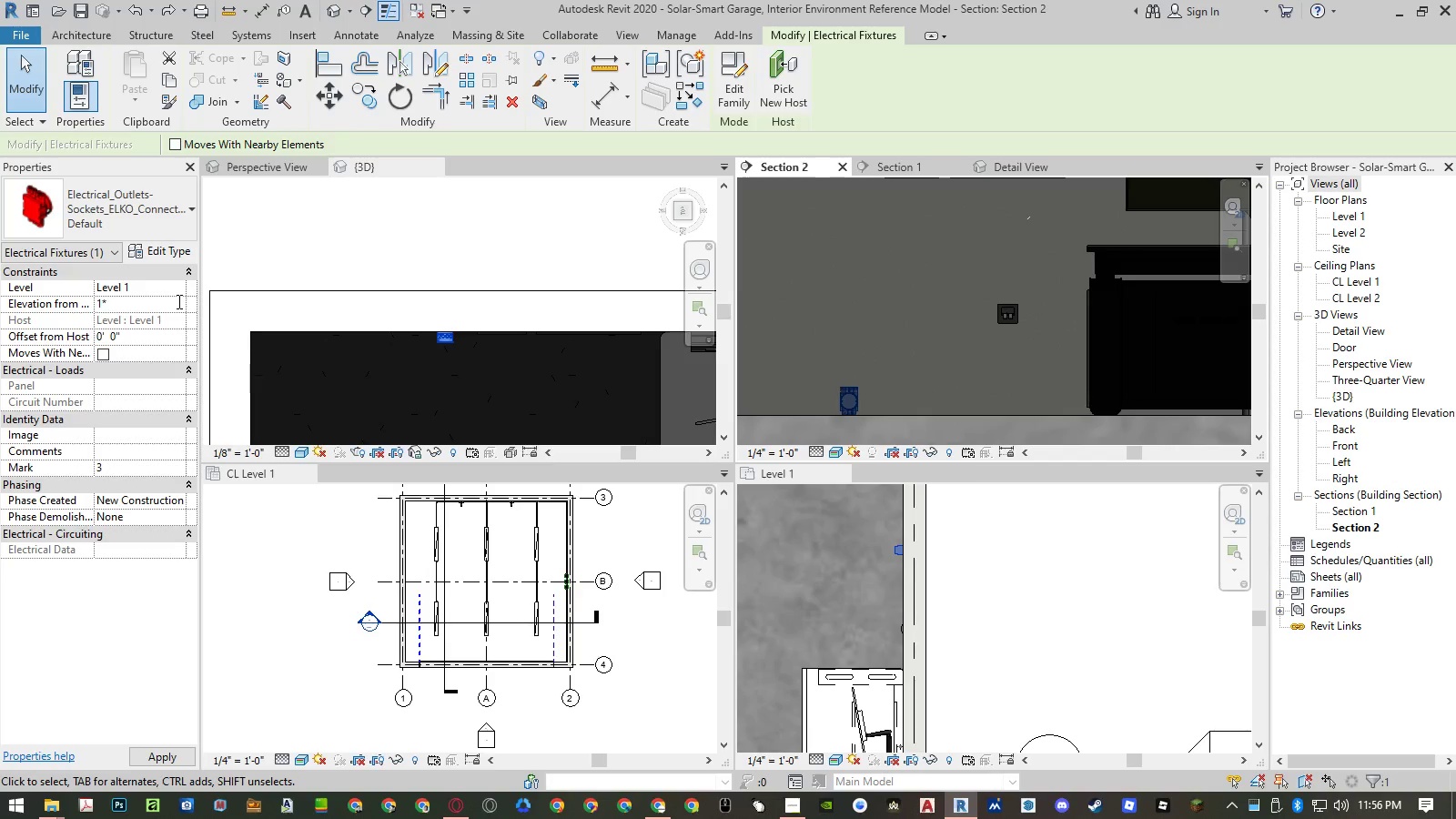 
key(Backspace)
 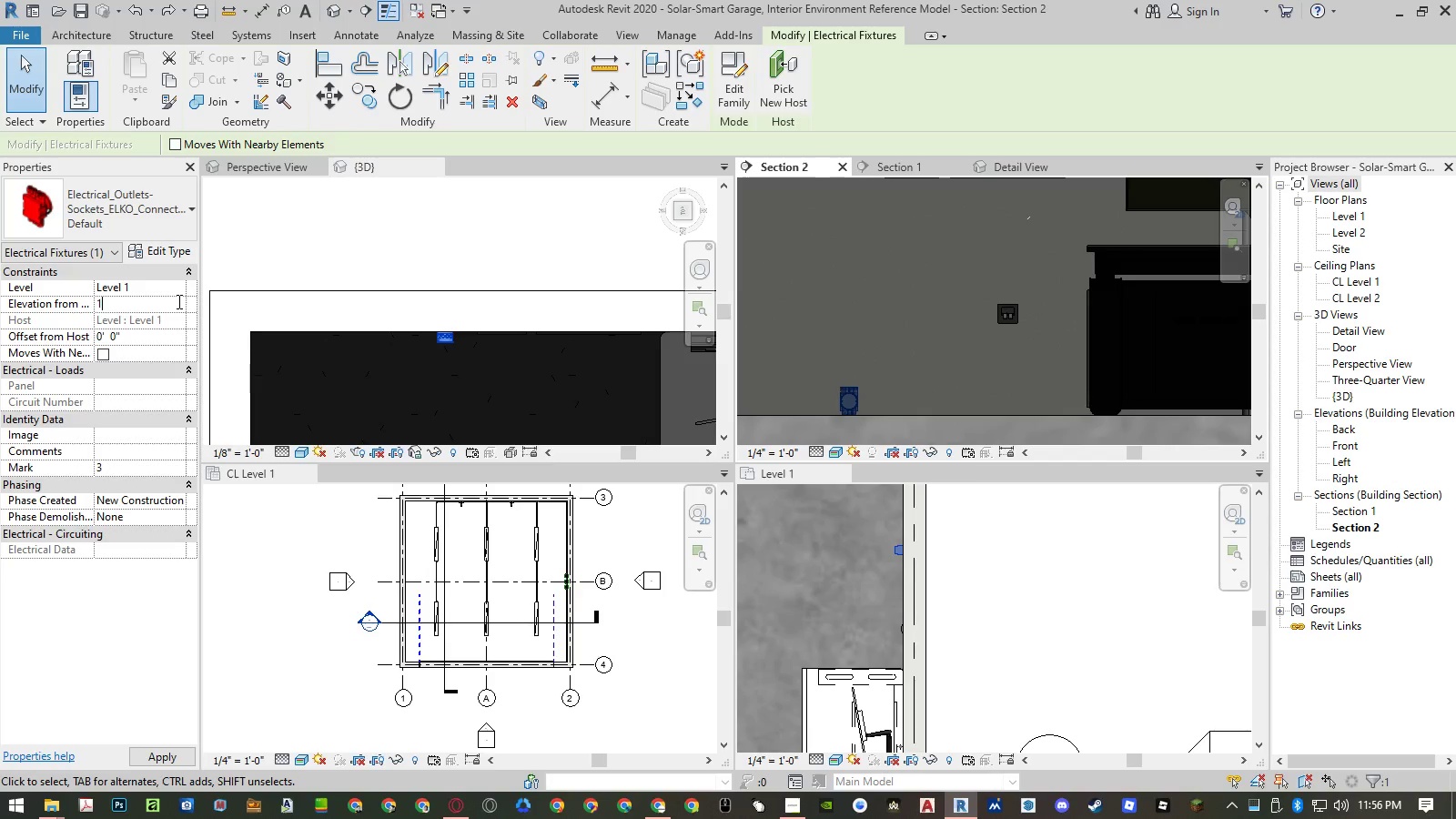 
key(NumpadDecimal)
 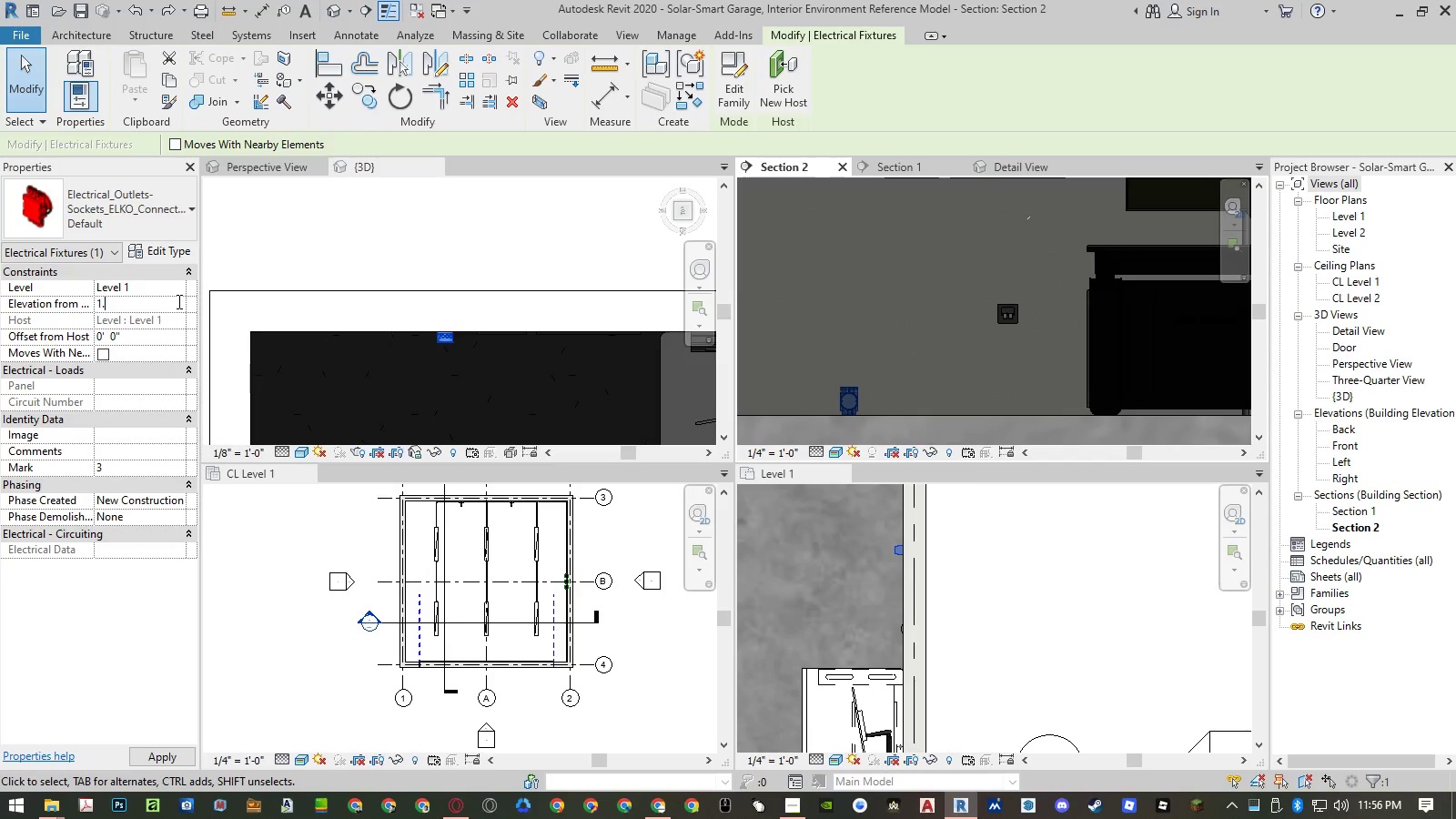 
key(Numpad5)
 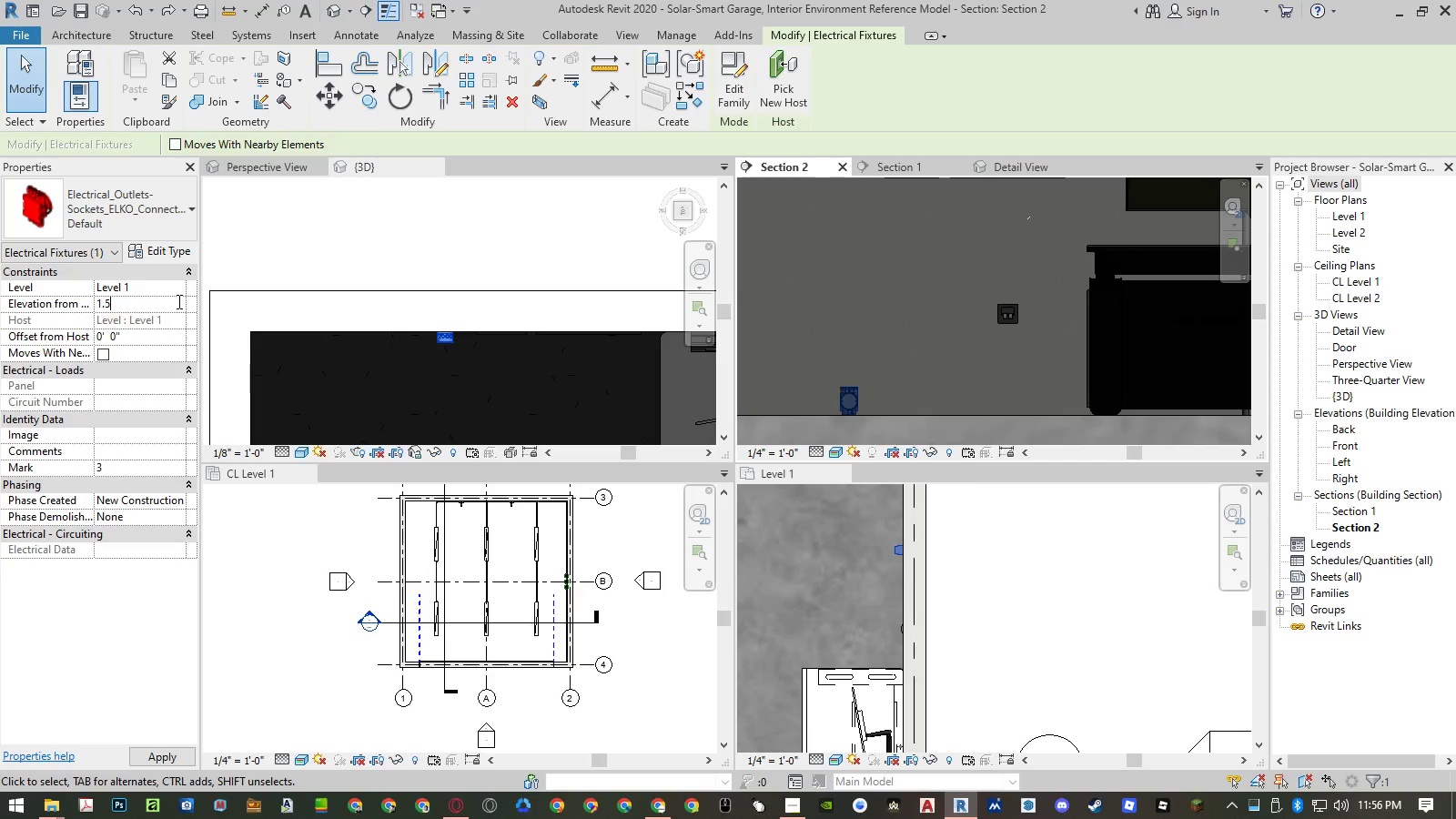 
key(NumpadEnter)
 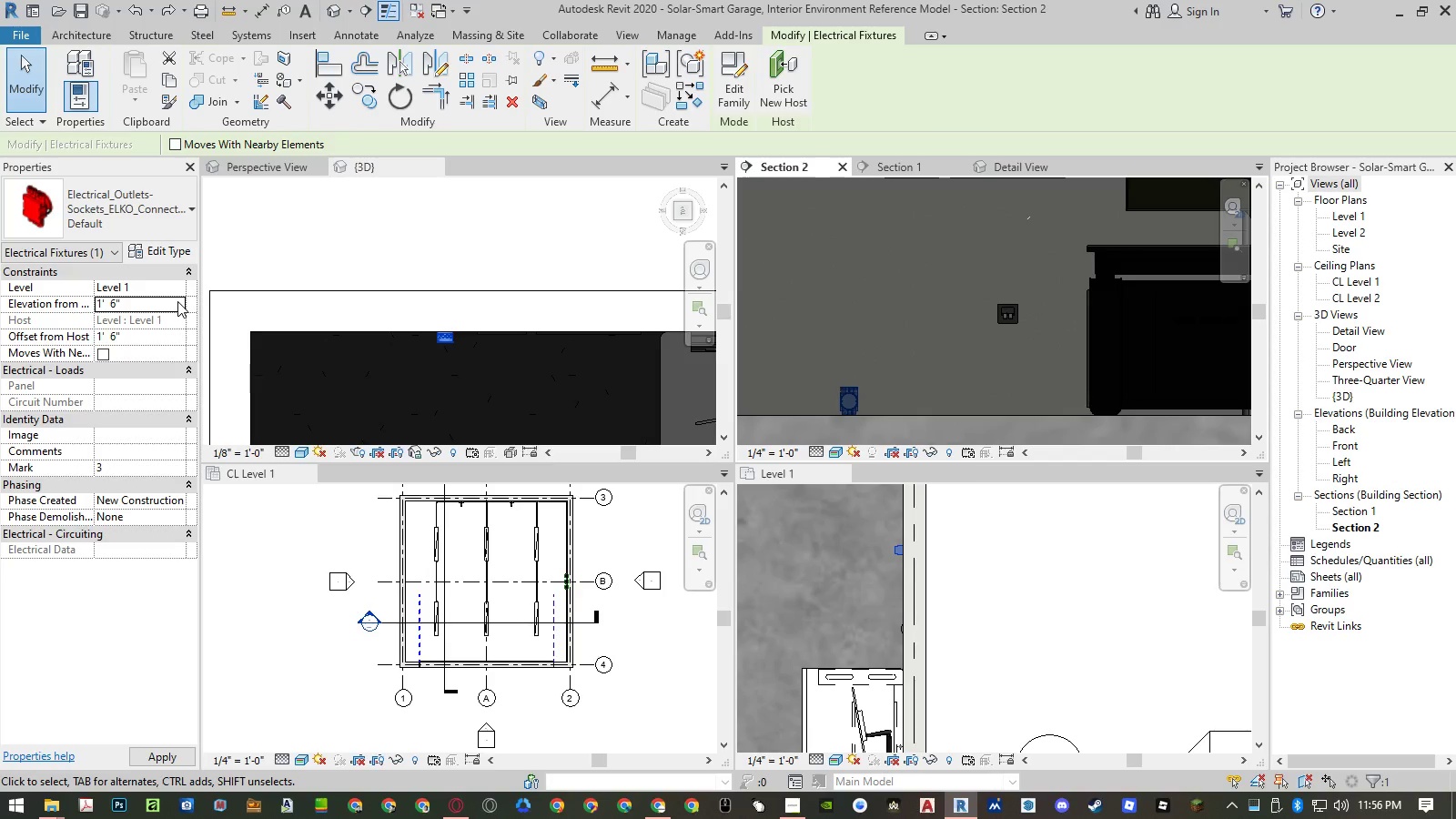 
key(NumpadEnter)
 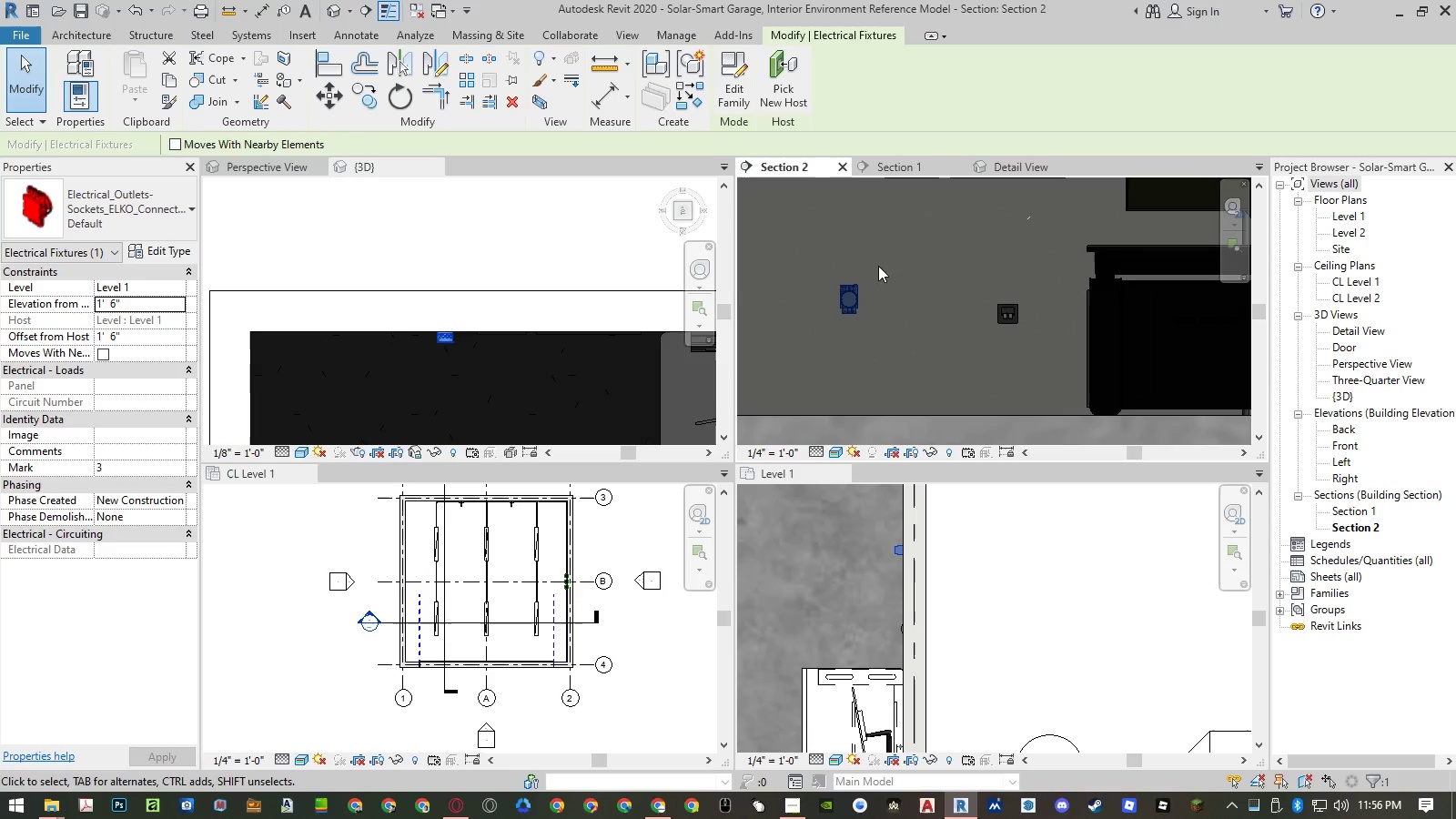 
key(Escape)
 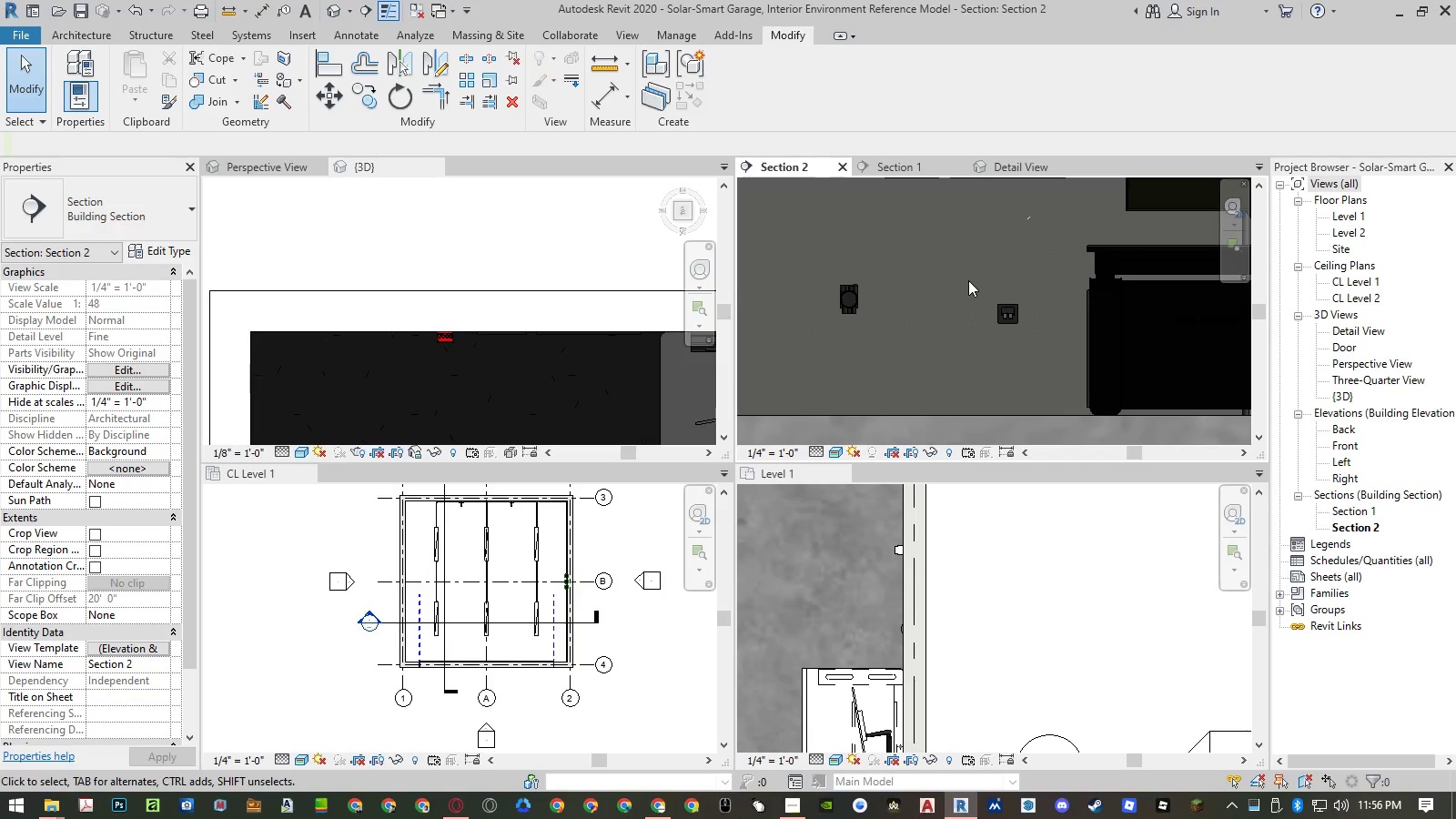 
key(A)
 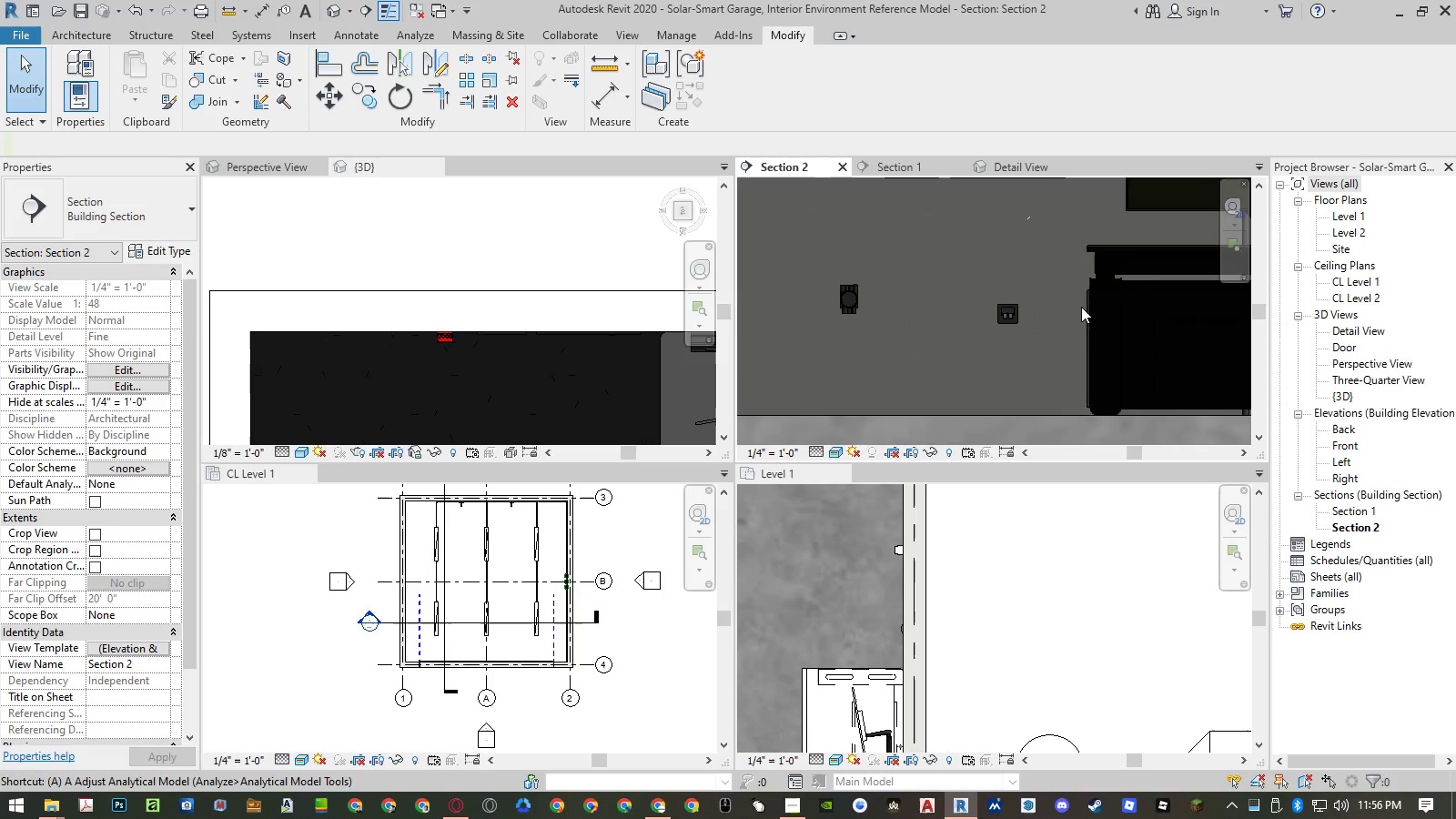 
key(L)
 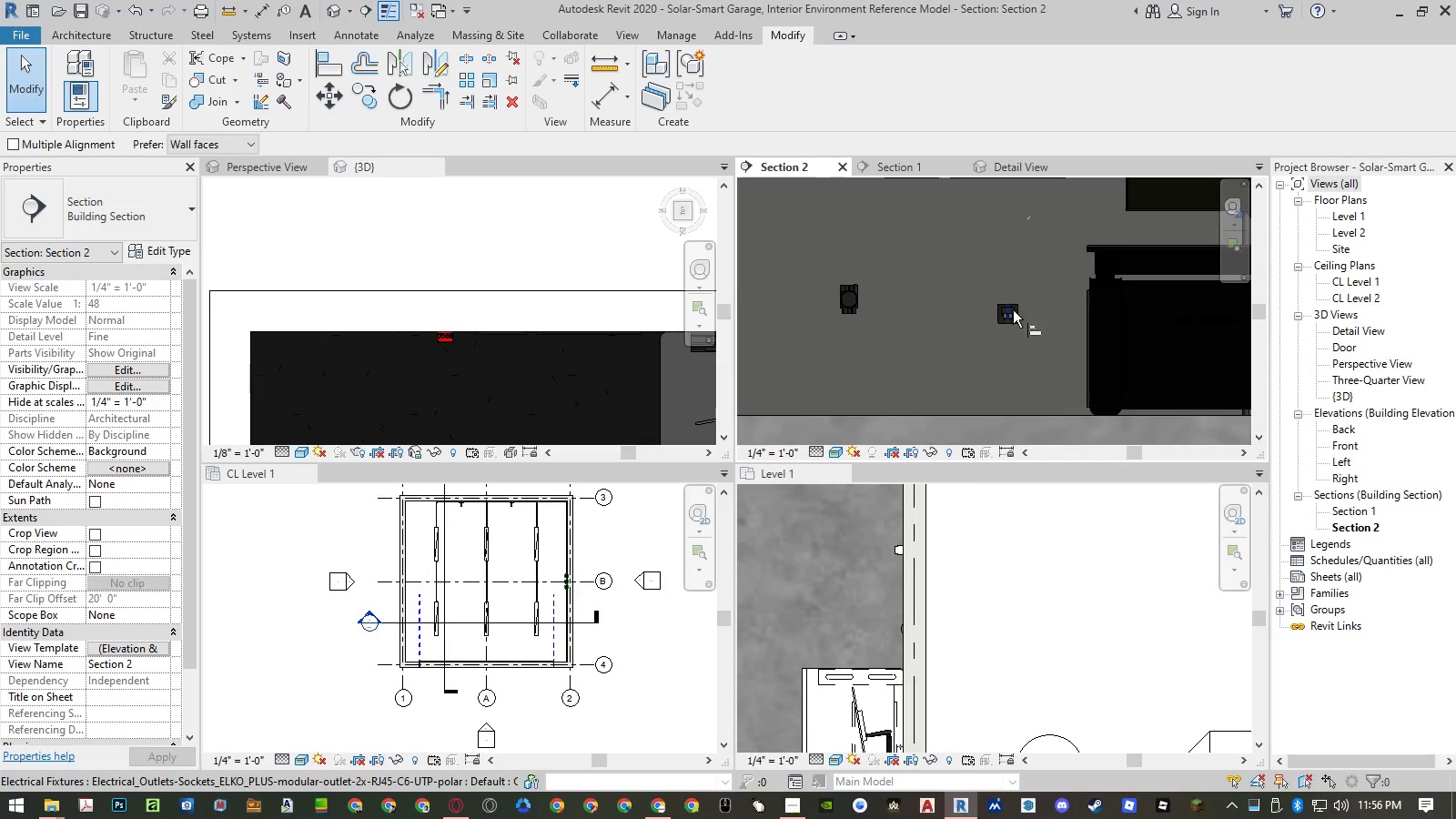 
left_click([1007, 308])
 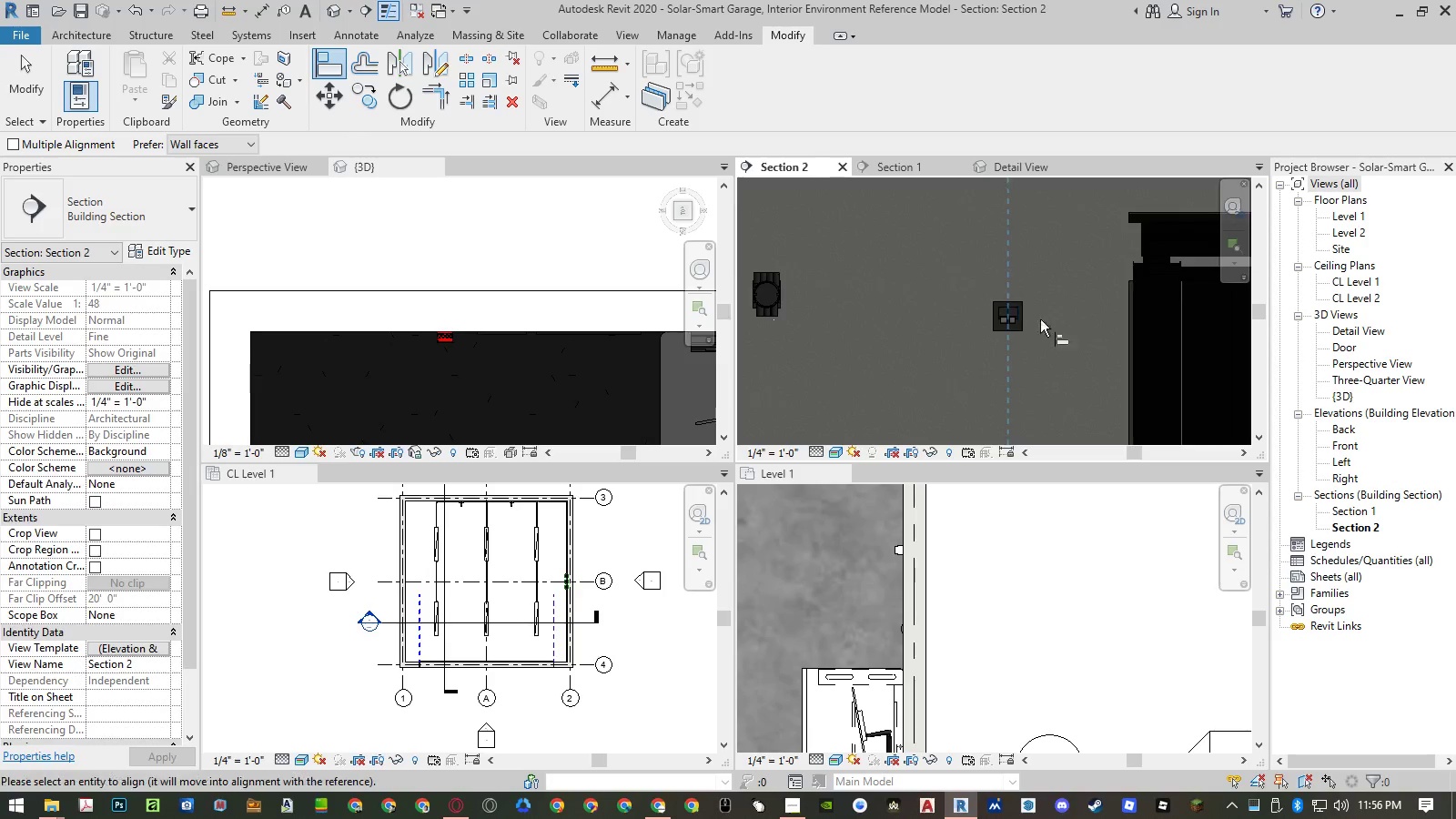 
scroll: coordinate [852, 300], scroll_direction: up, amount: 5.0
 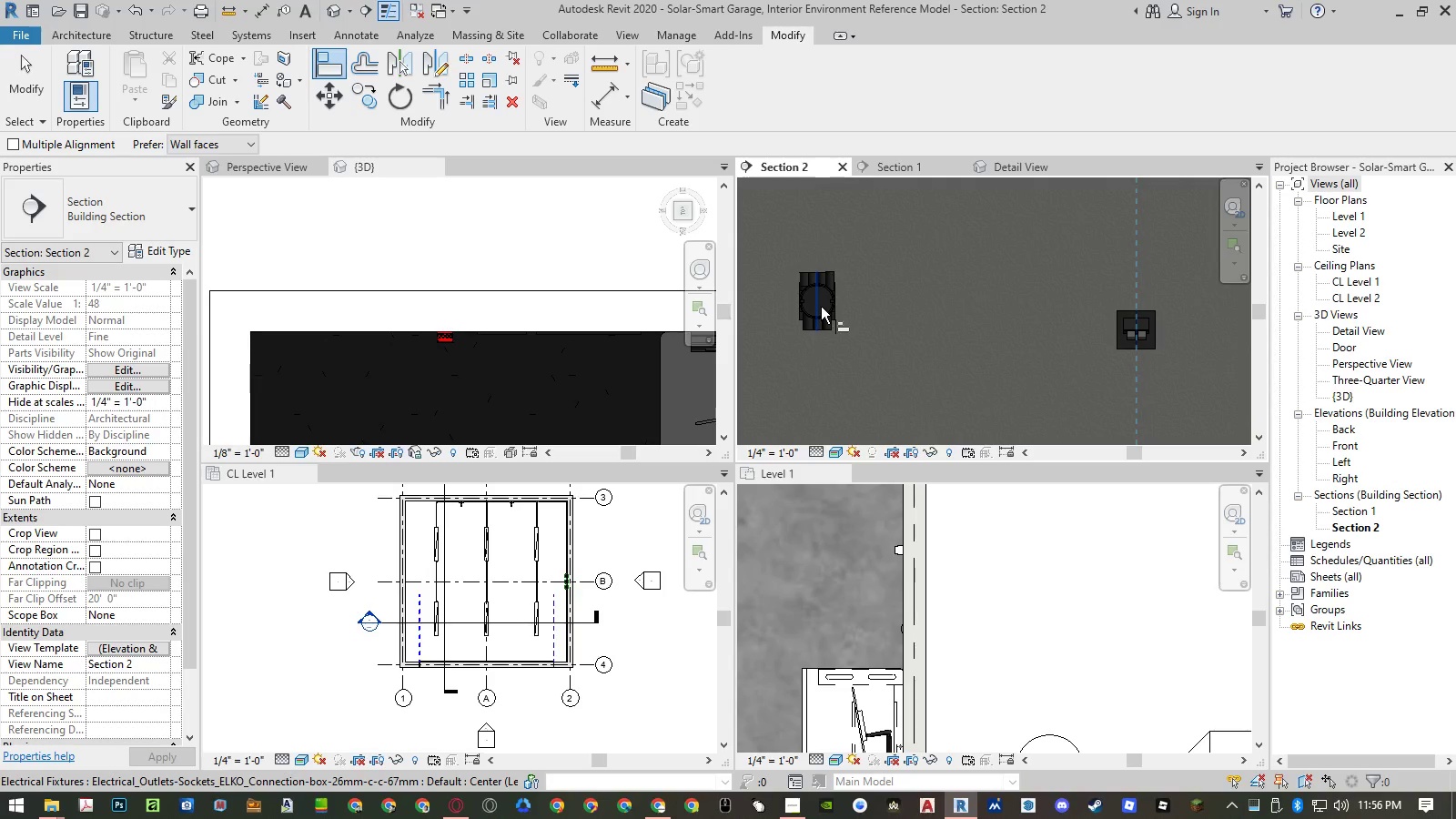 
left_click([821, 307])
 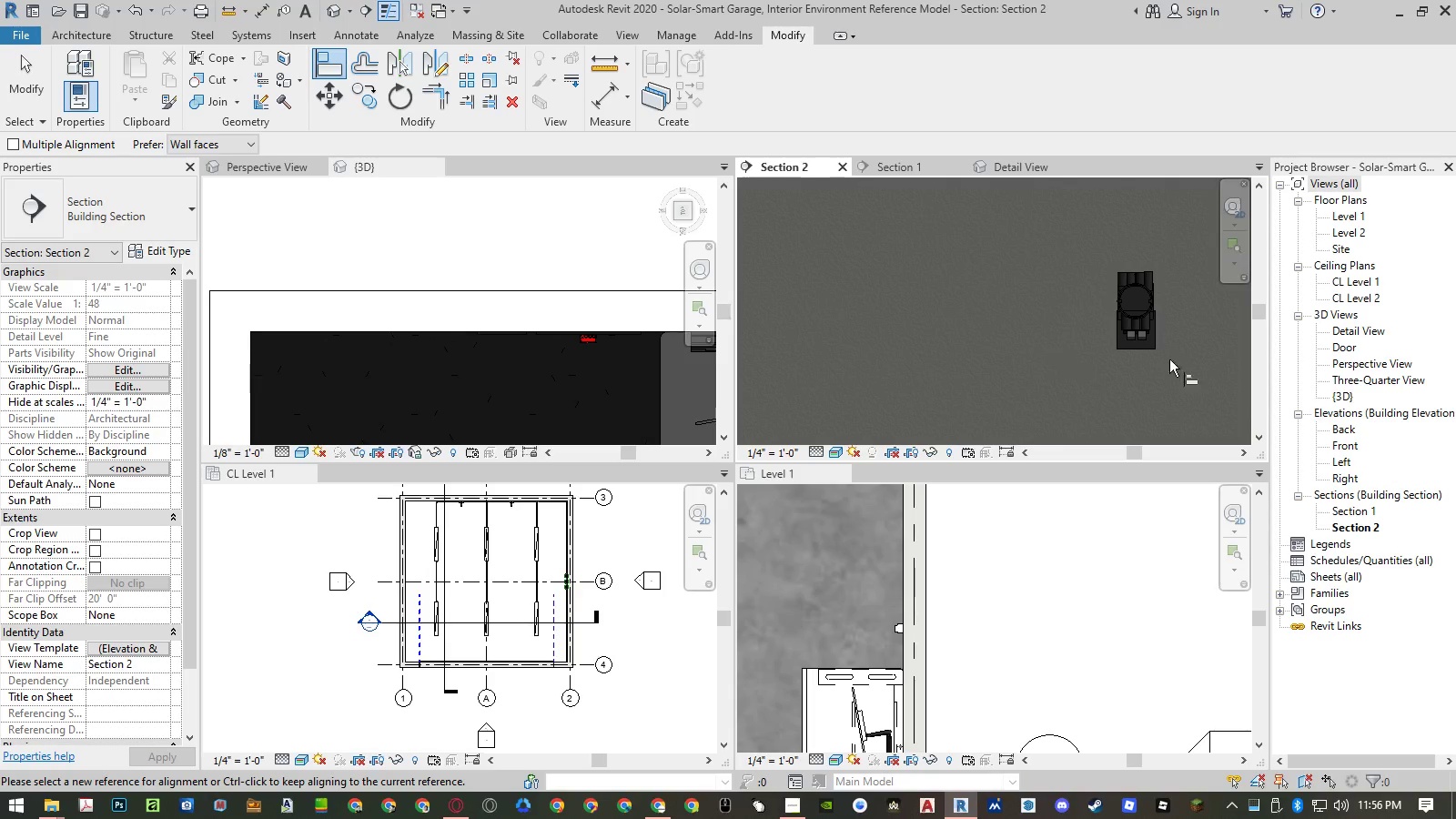 
key(Escape)
 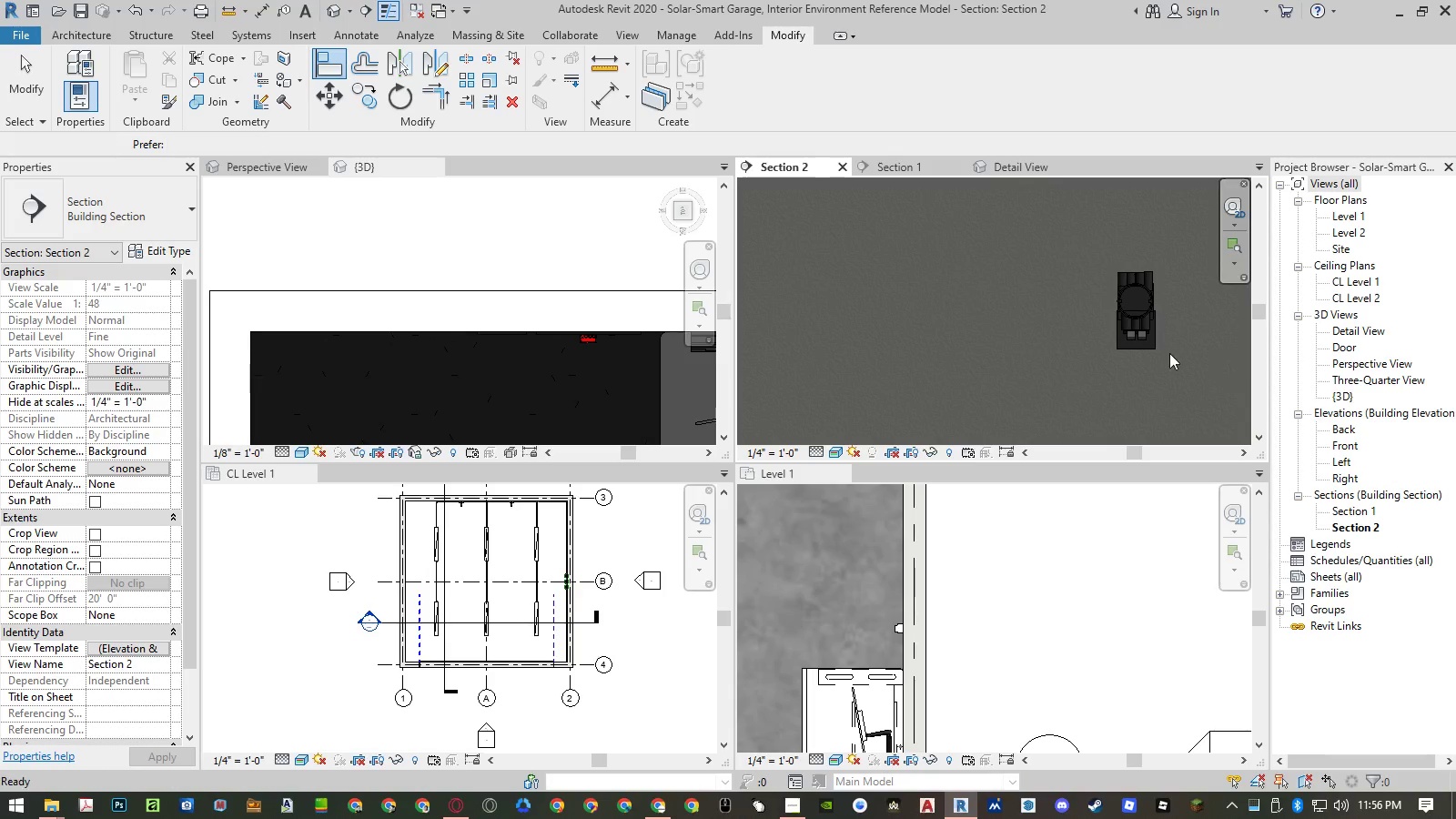 
key(Escape)
 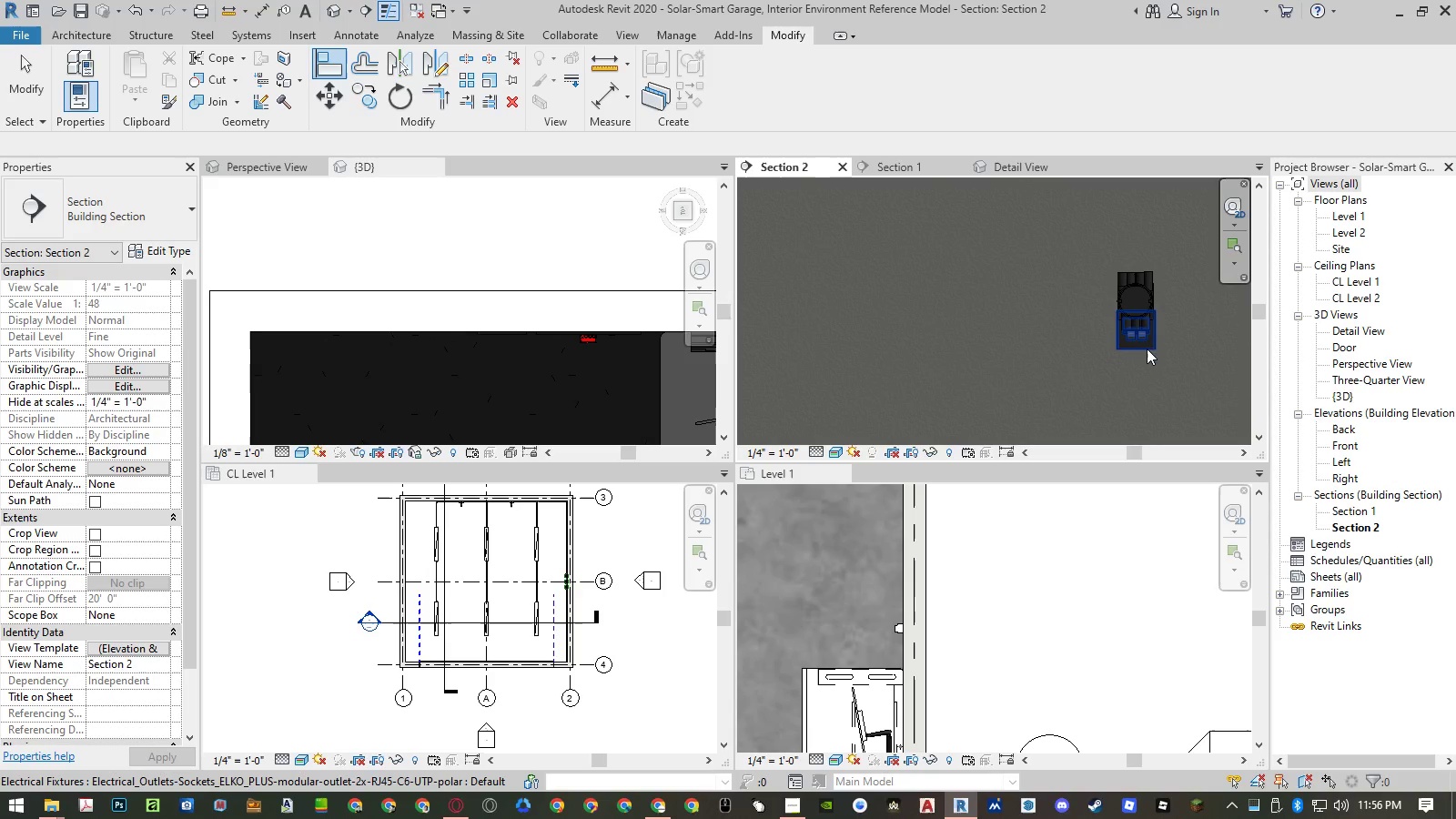 
left_click([1147, 348])
 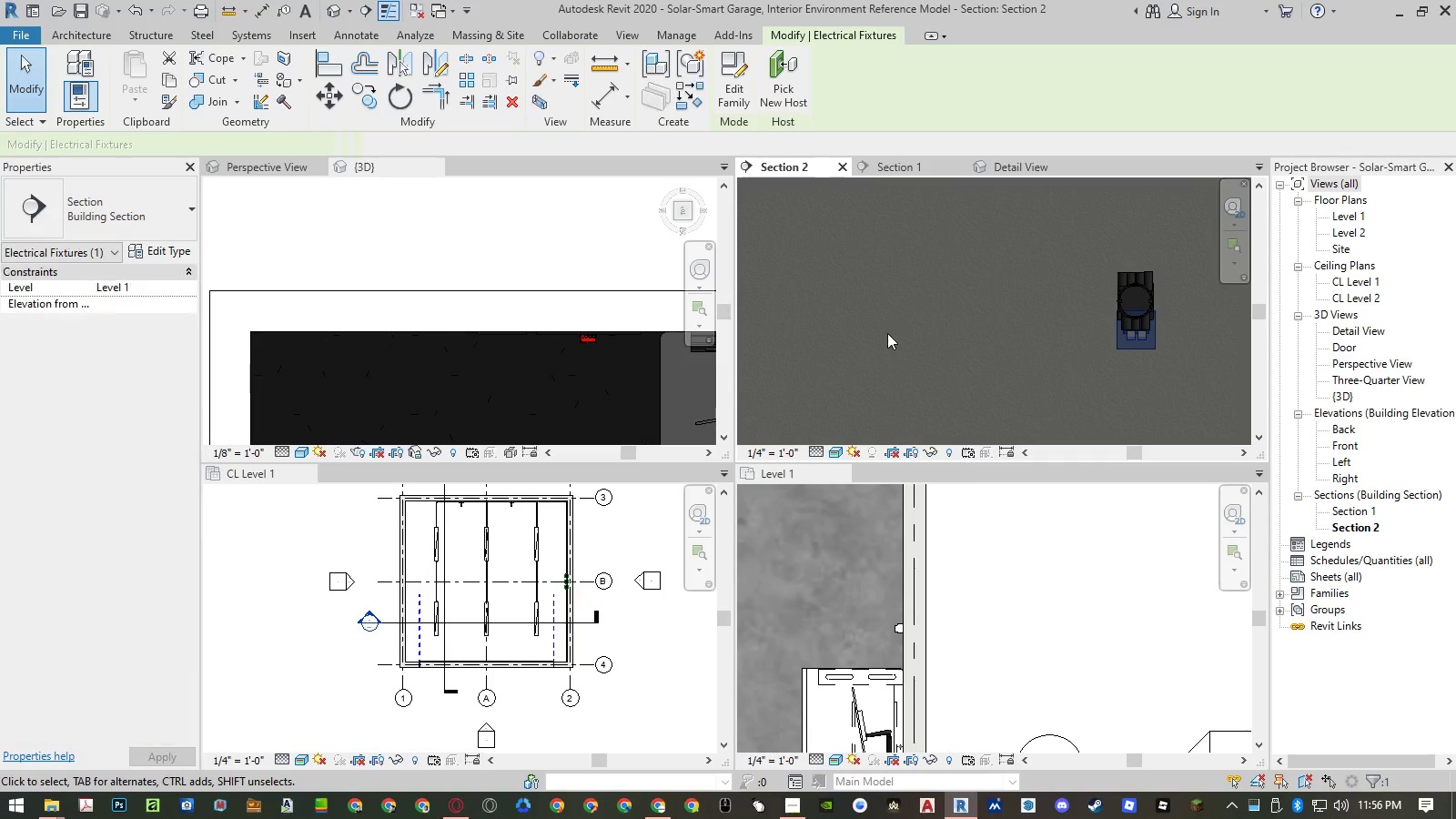 
key(Delete)
 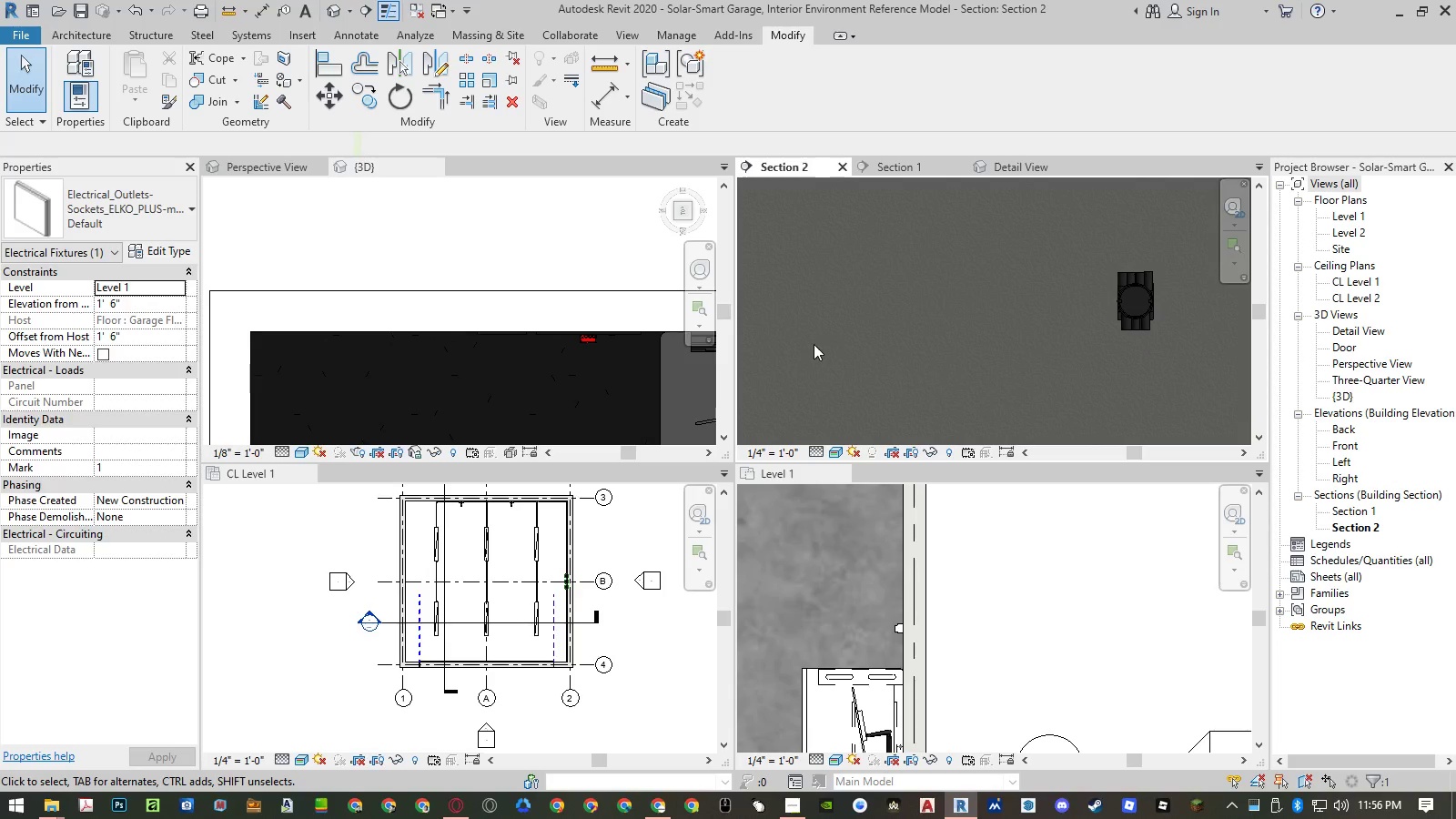 
scroll: coordinate [812, 345], scroll_direction: down, amount: 11.0
 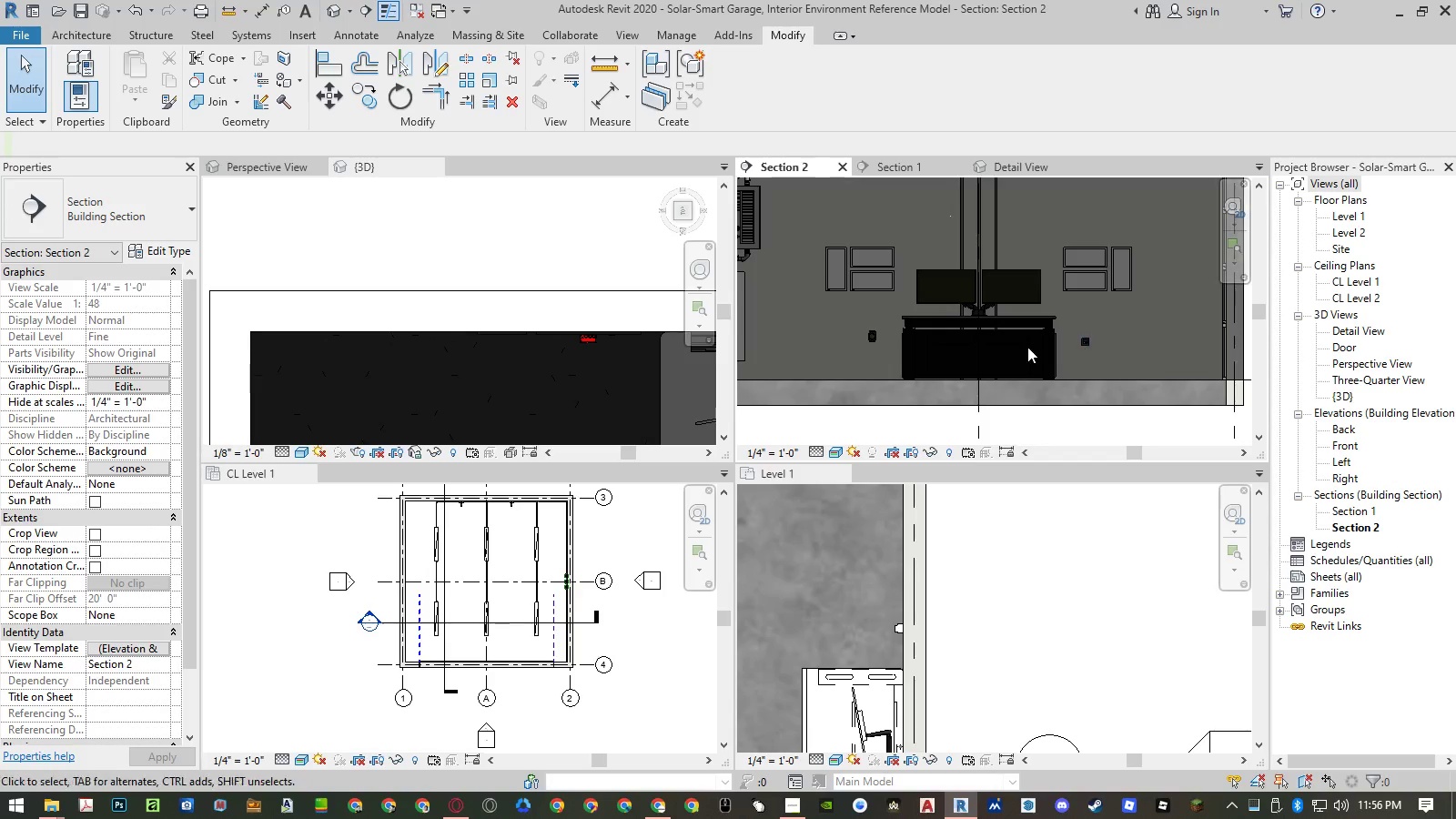 
left_click([875, 336])
 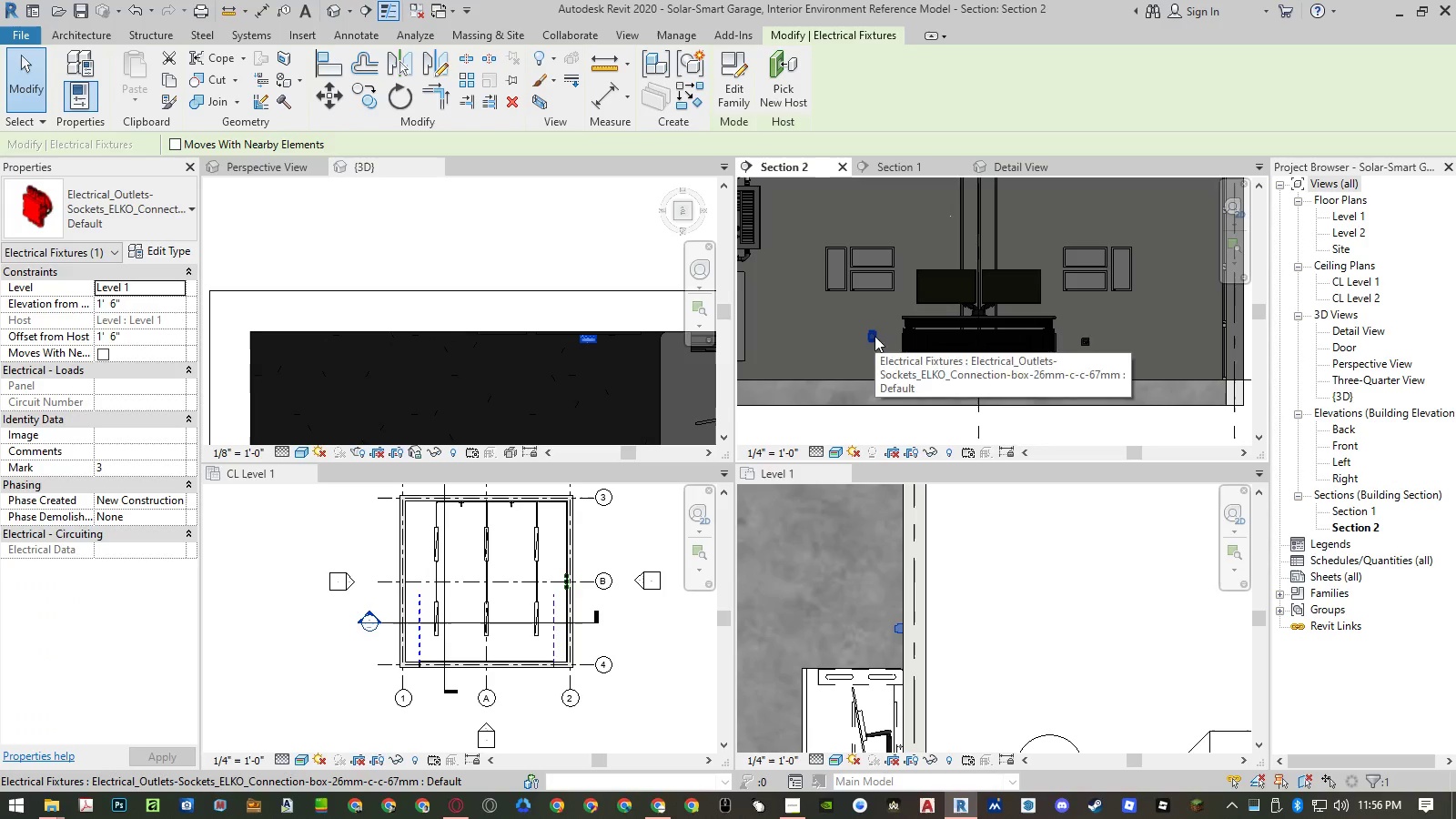 
type(co )
 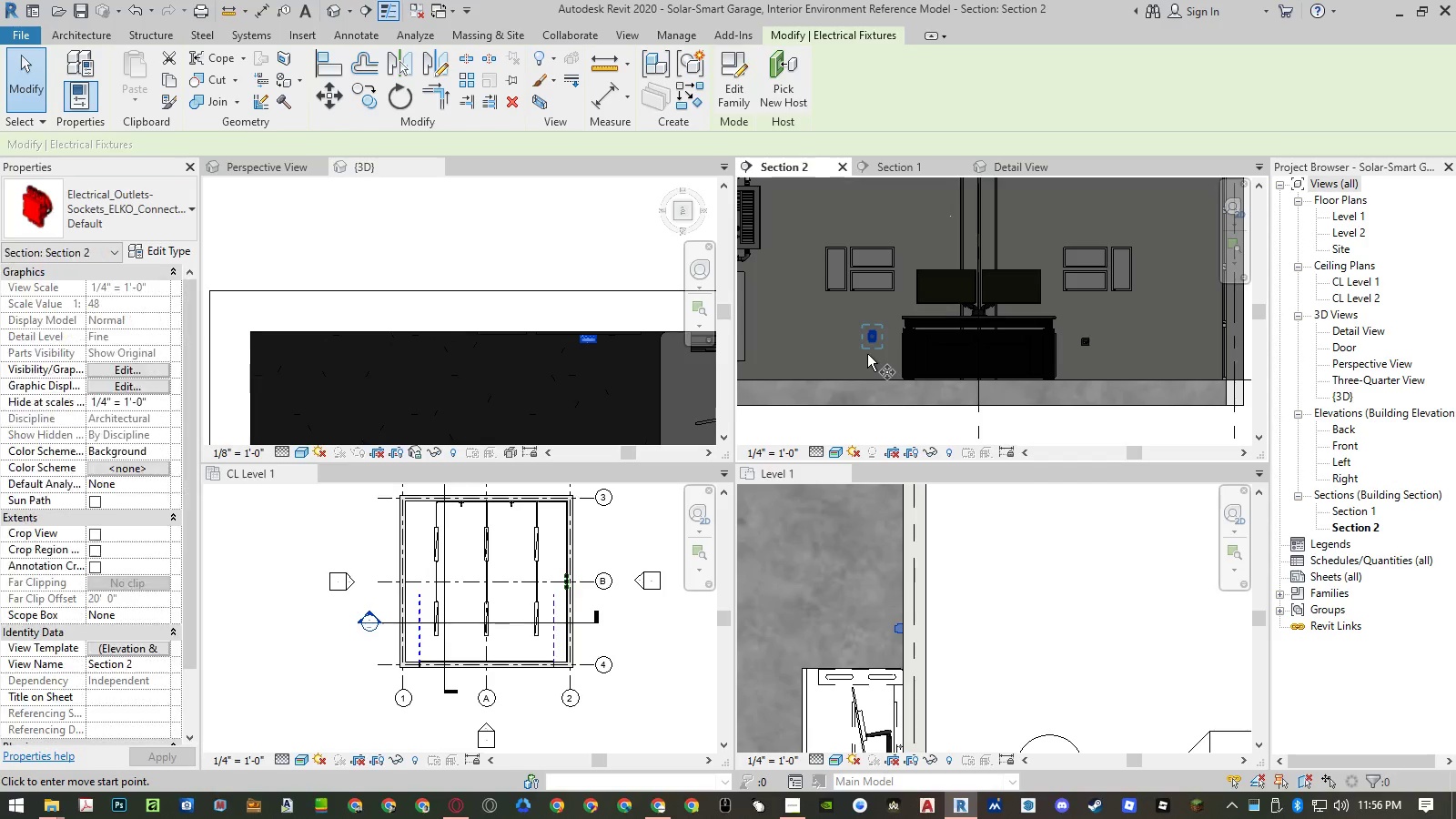 
left_click([867, 354])
 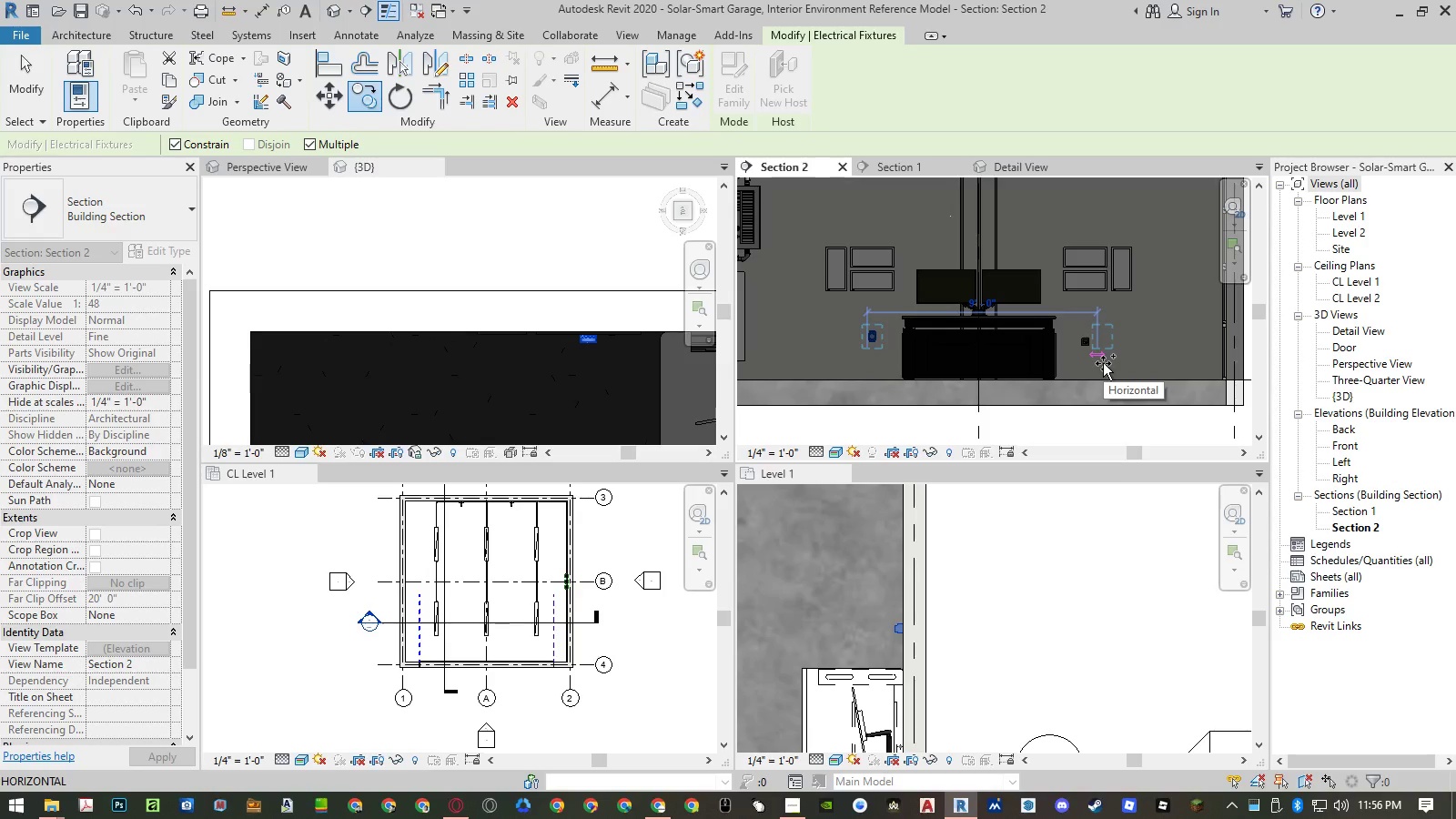 
left_click([1103, 363])
 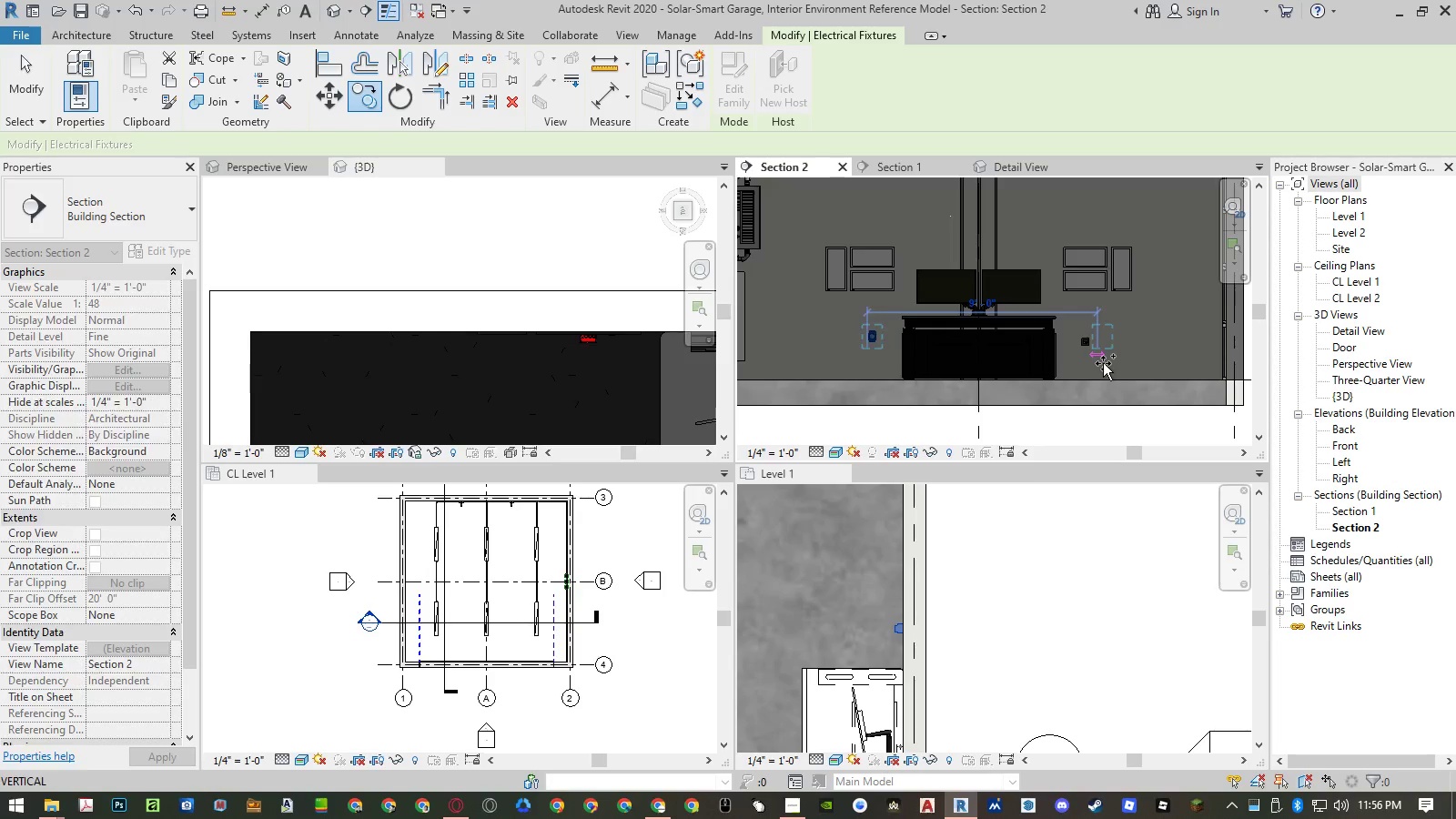 
key(Escape)
 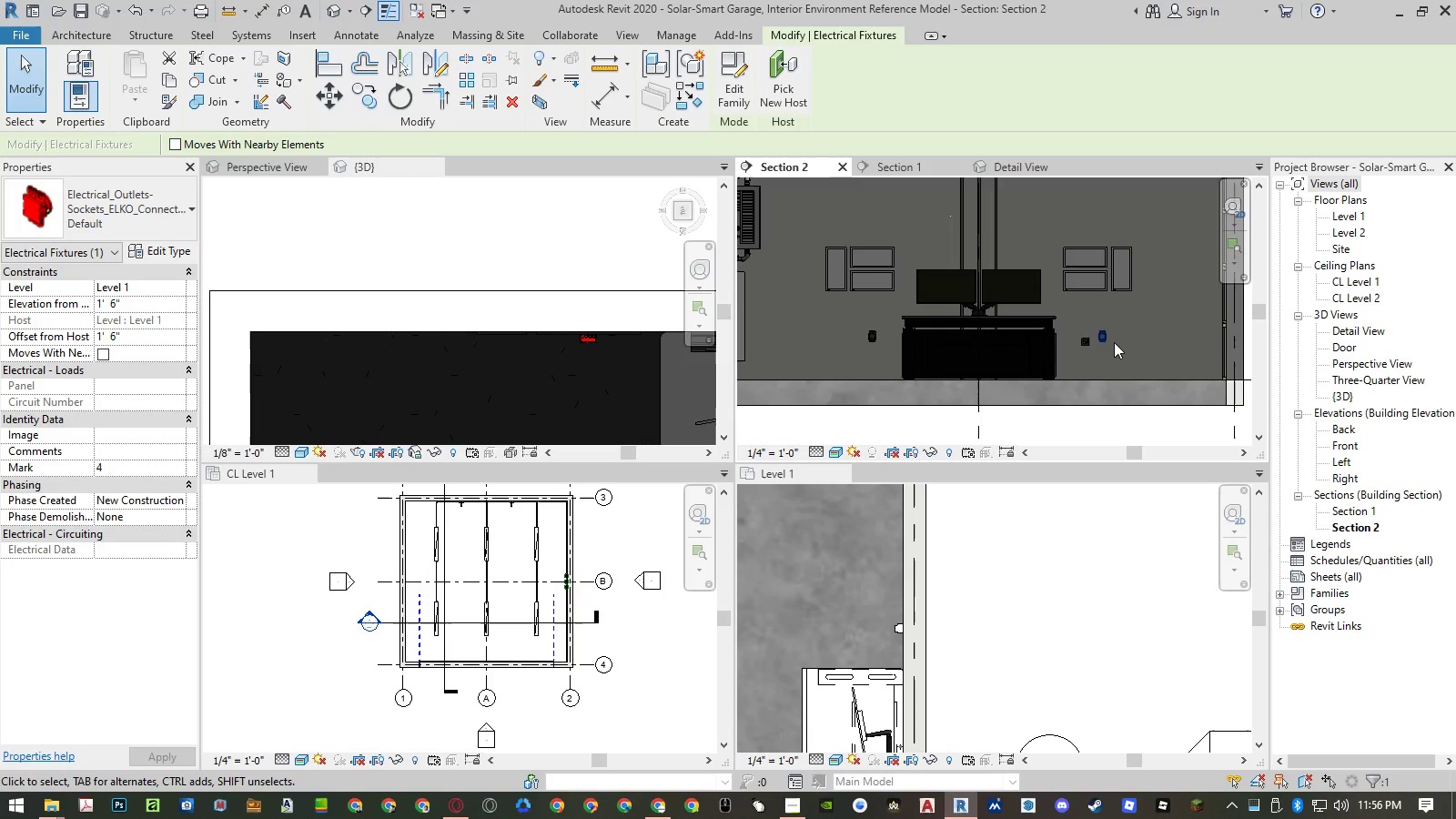 
key(A)
 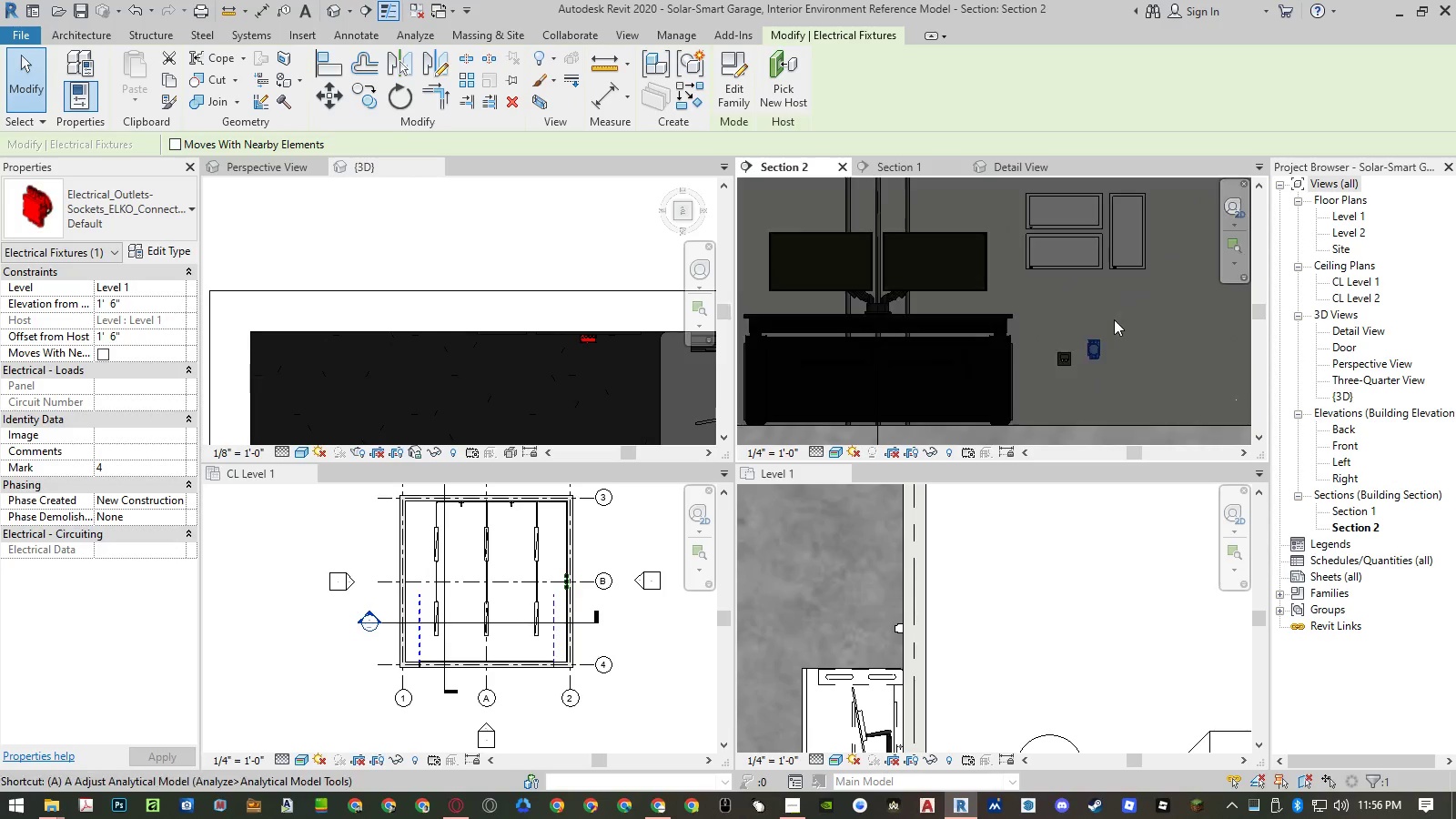 
scroll: coordinate [1114, 319], scroll_direction: up, amount: 4.0
 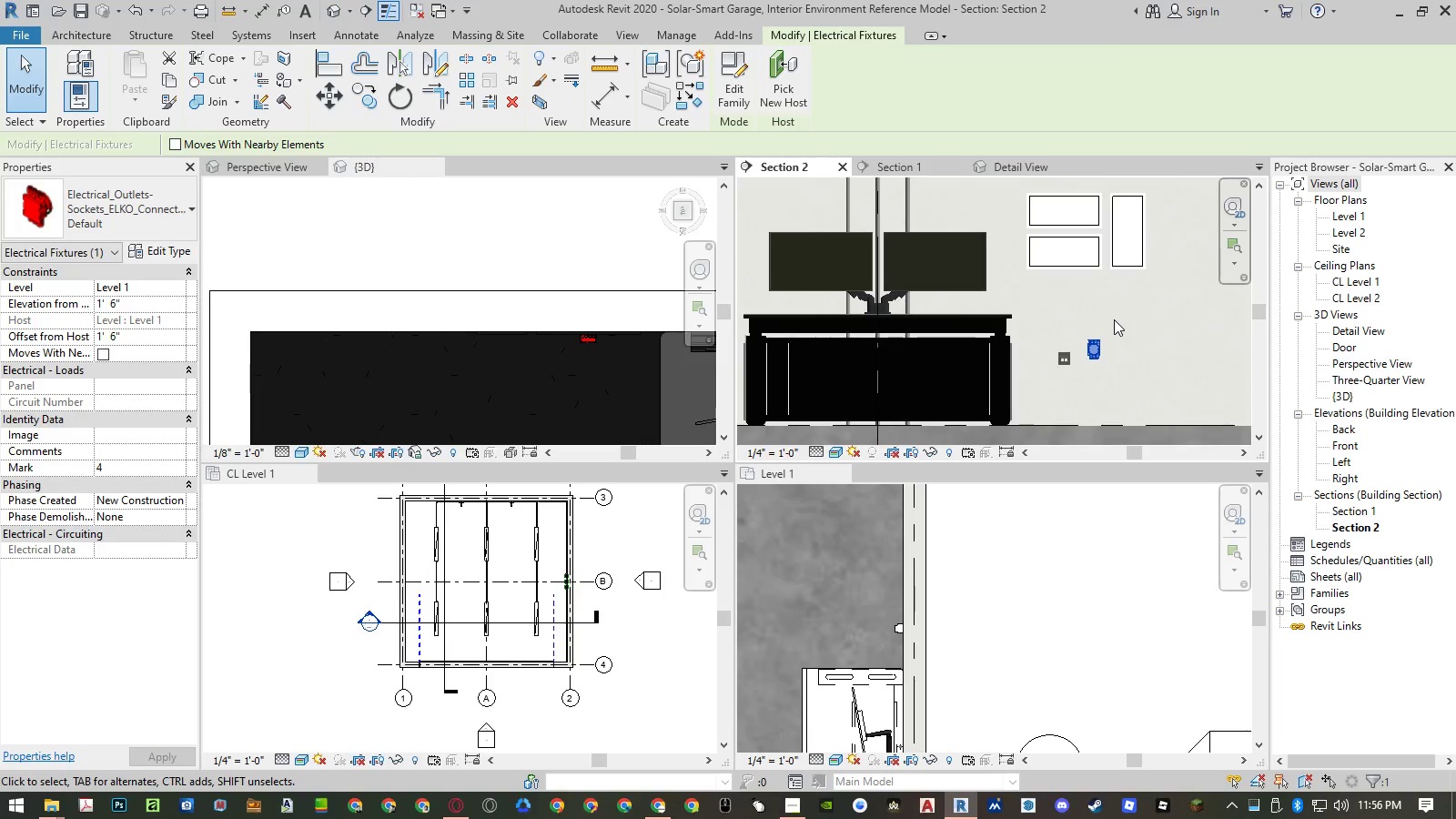 
key(L)
 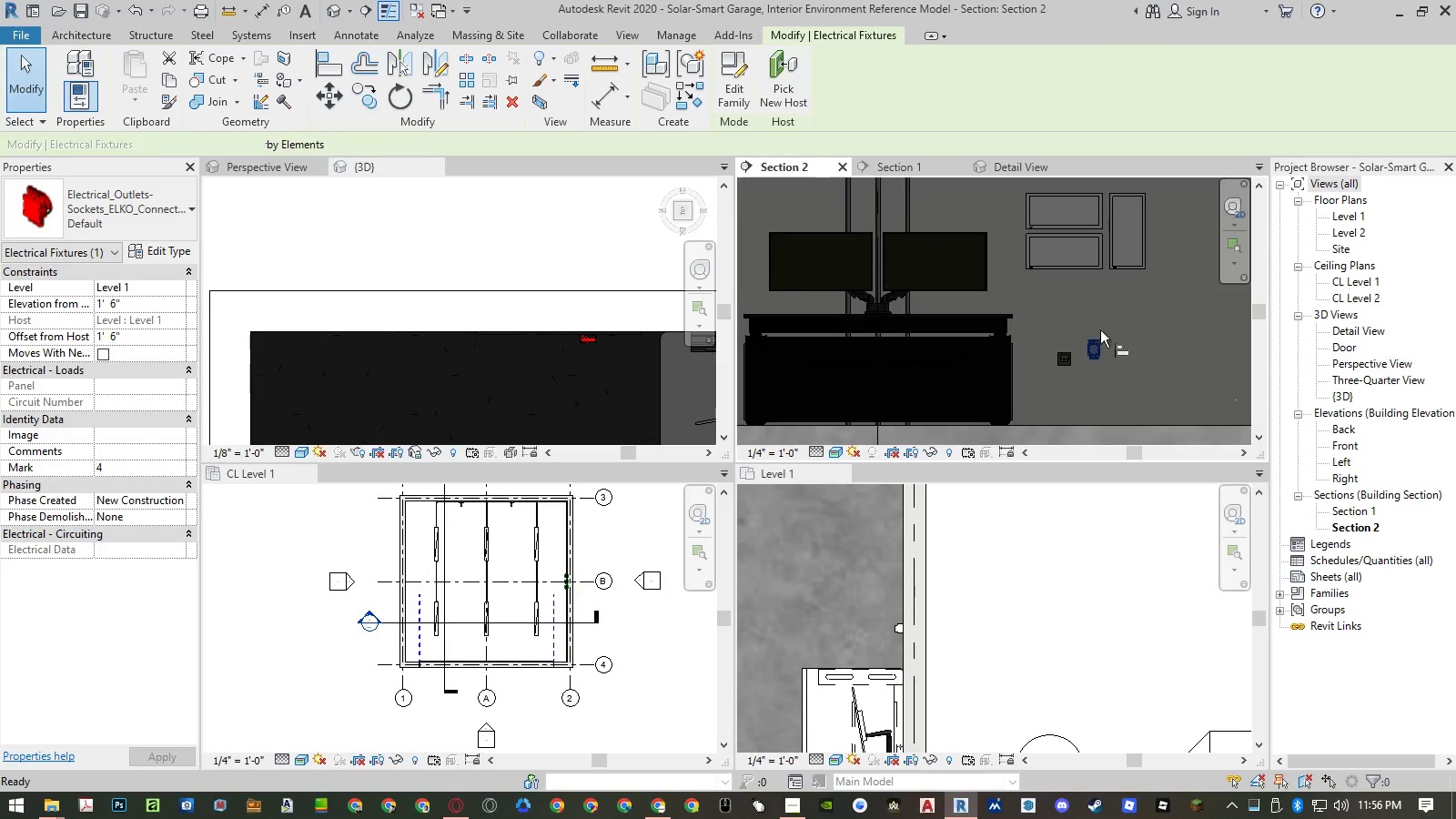 
scroll: coordinate [1064, 353], scroll_direction: up, amount: 11.0
 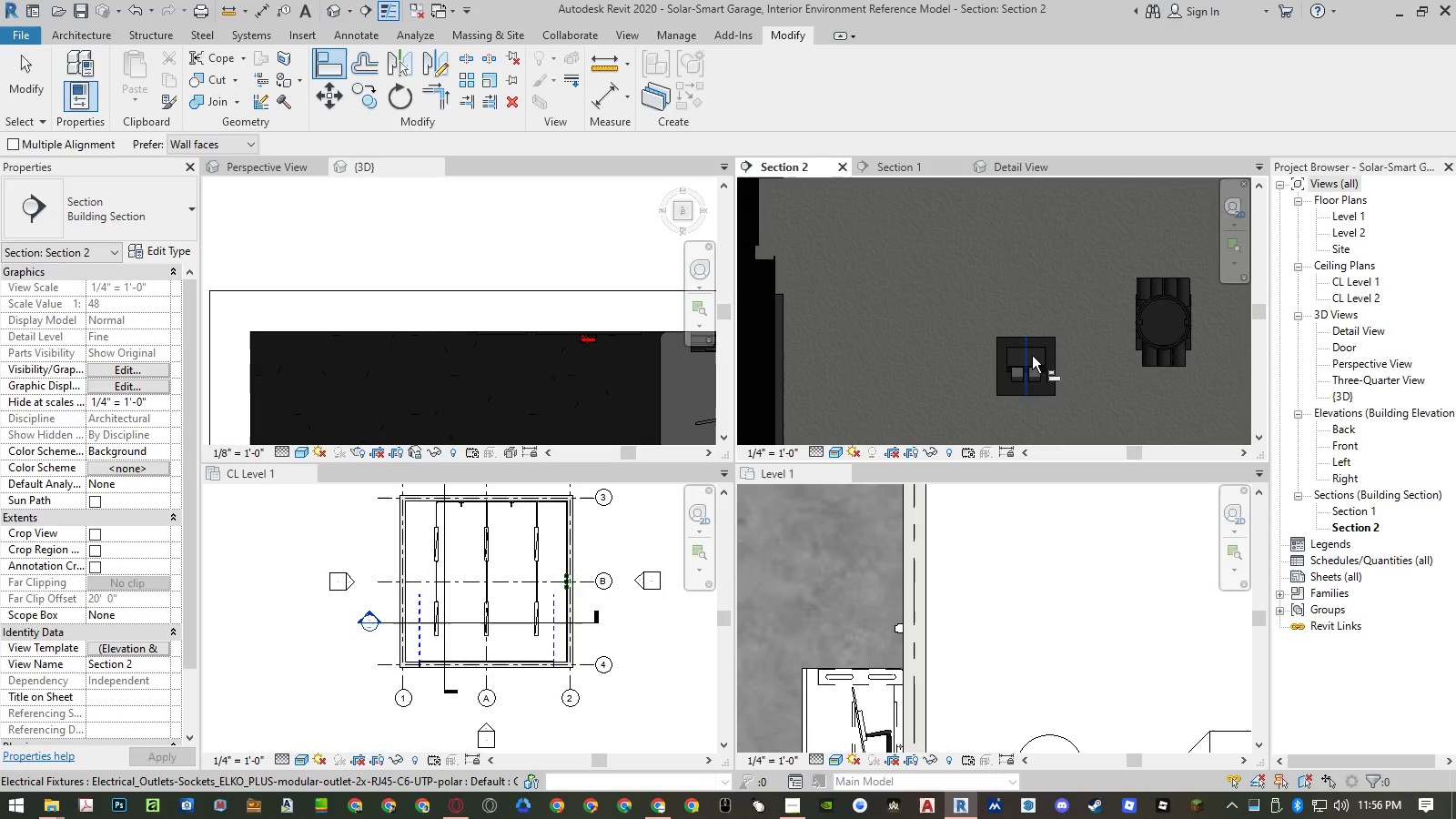 
left_click([1032, 356])
 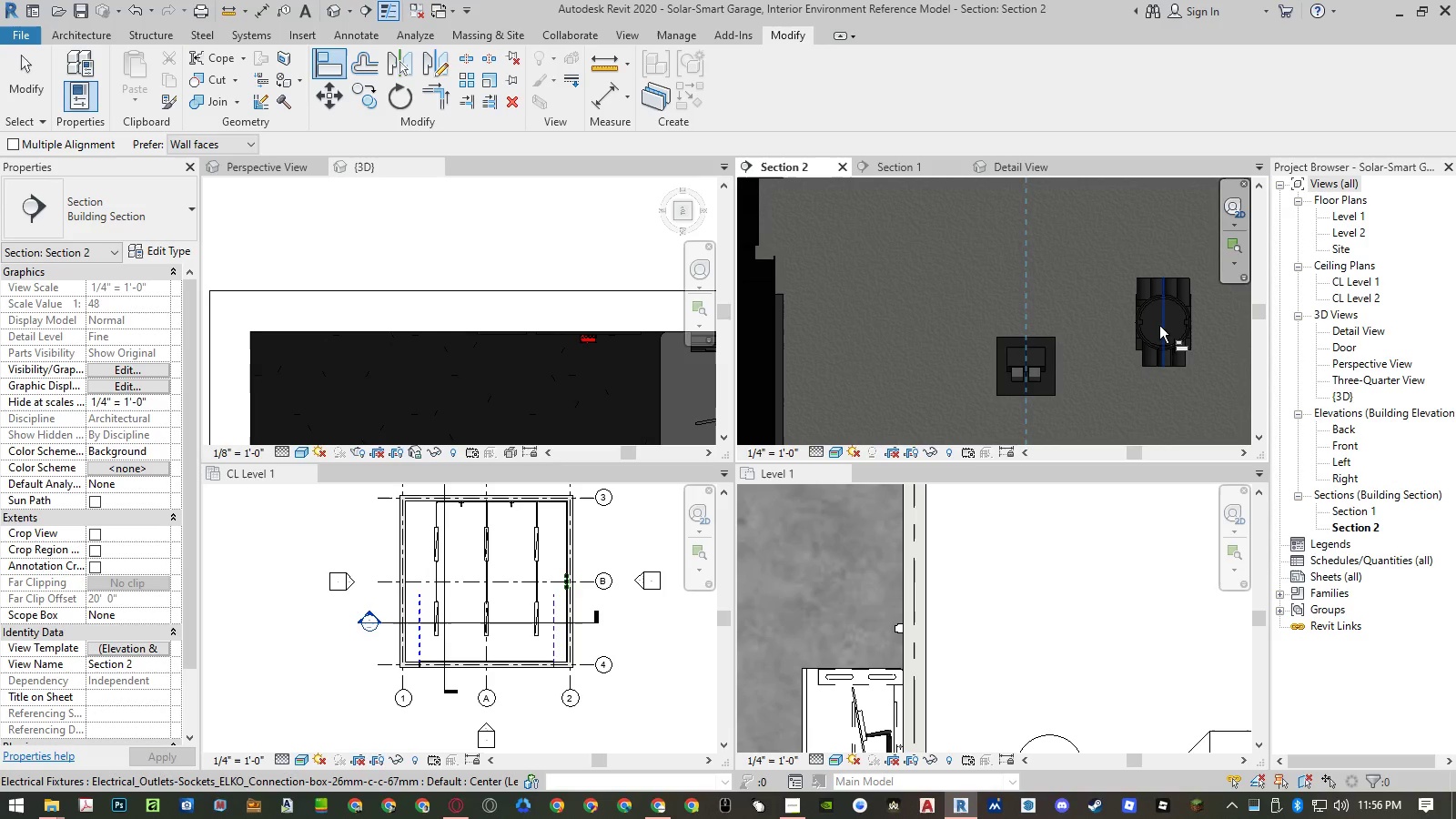 
left_click([1163, 327])
 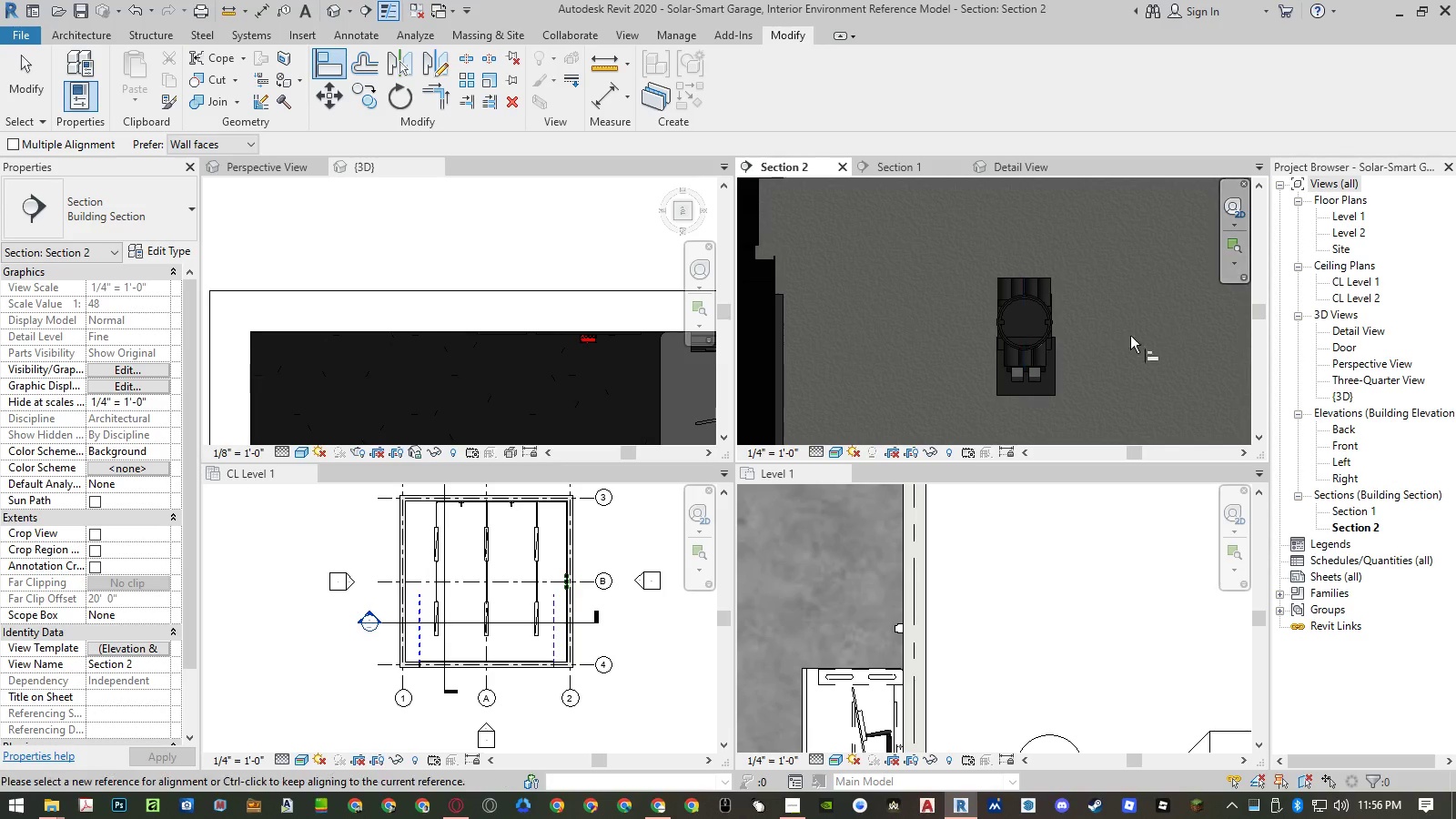 
key(Escape)
 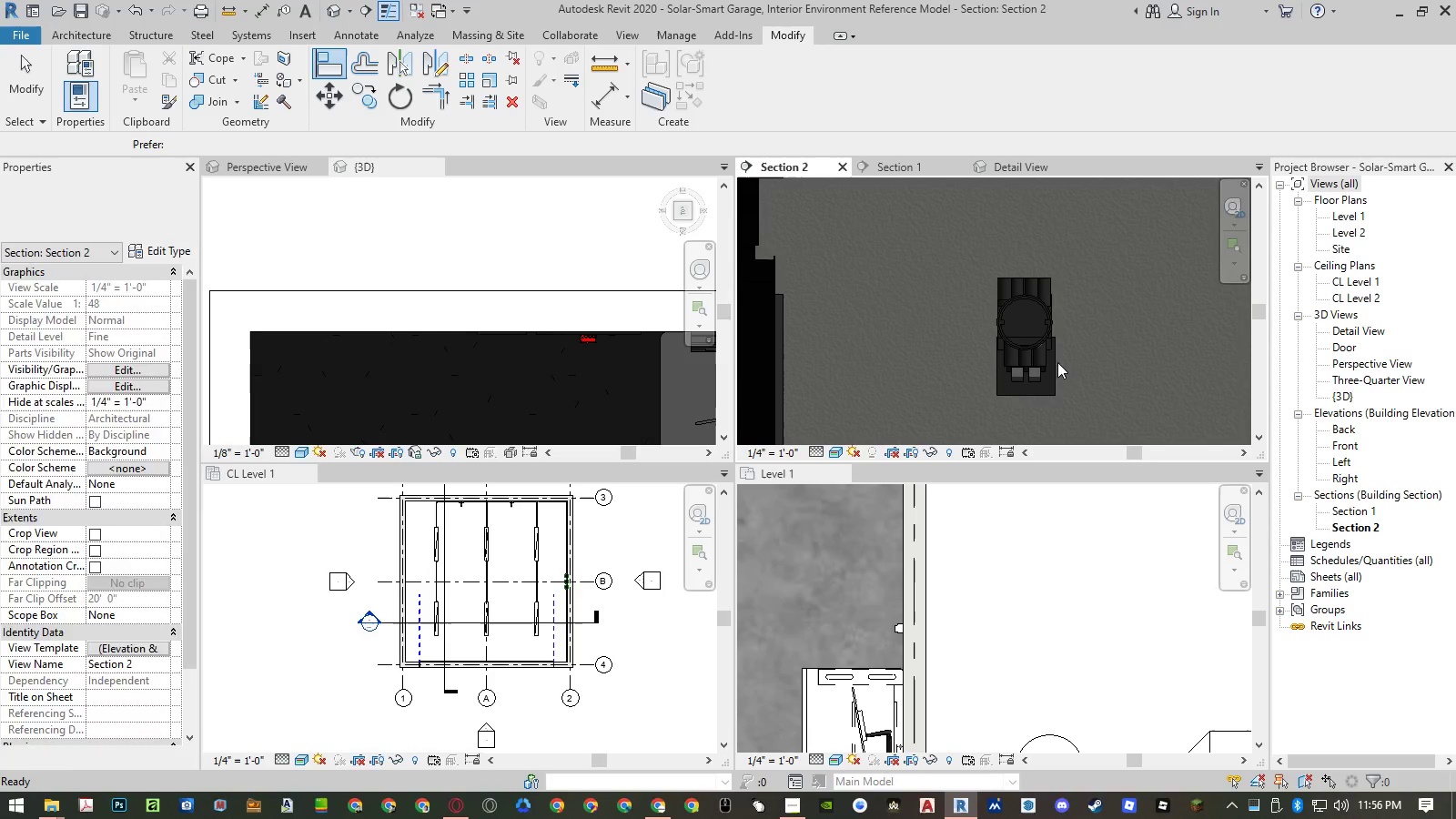 
key(Escape)
 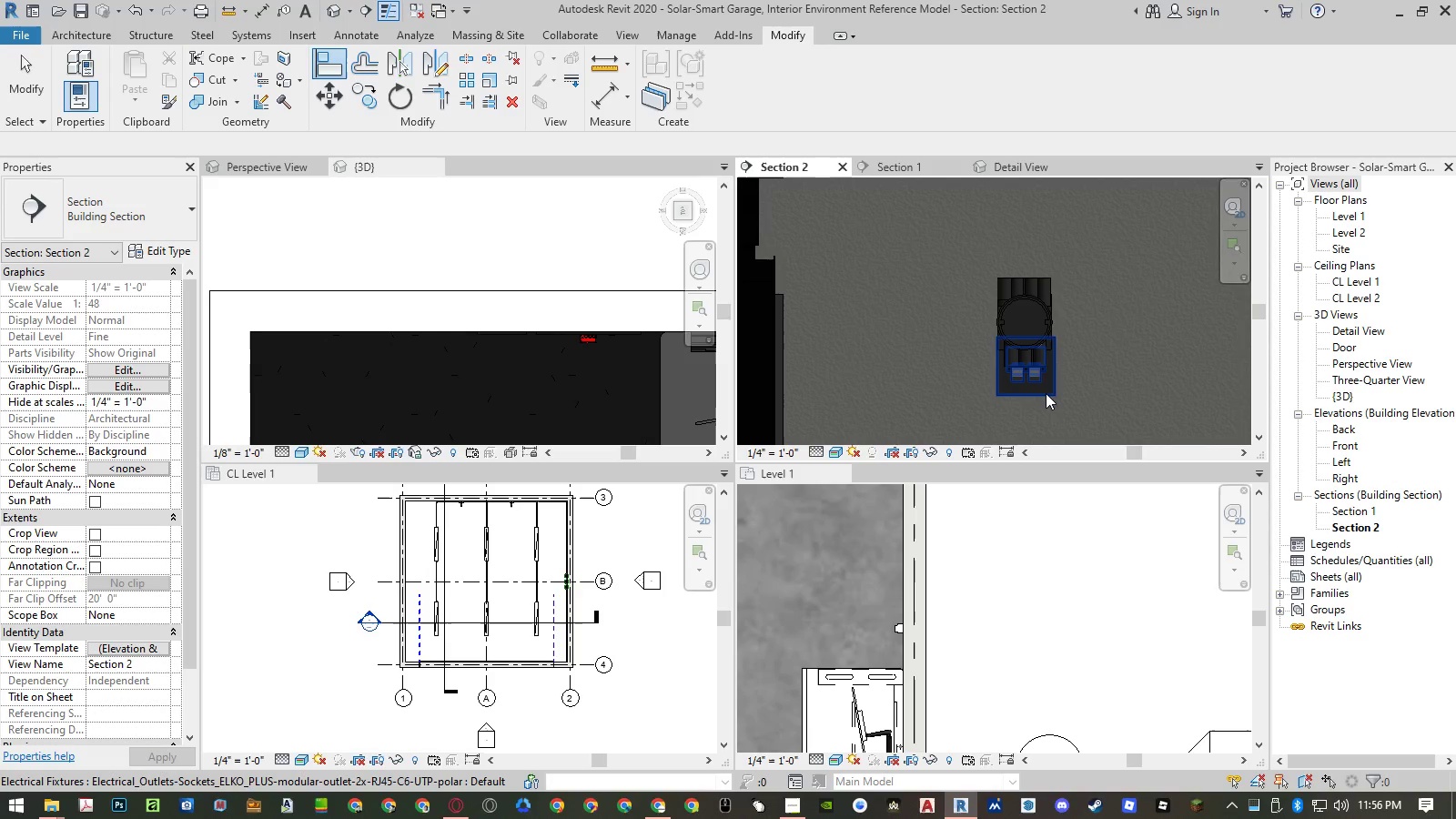 
left_click([1046, 393])
 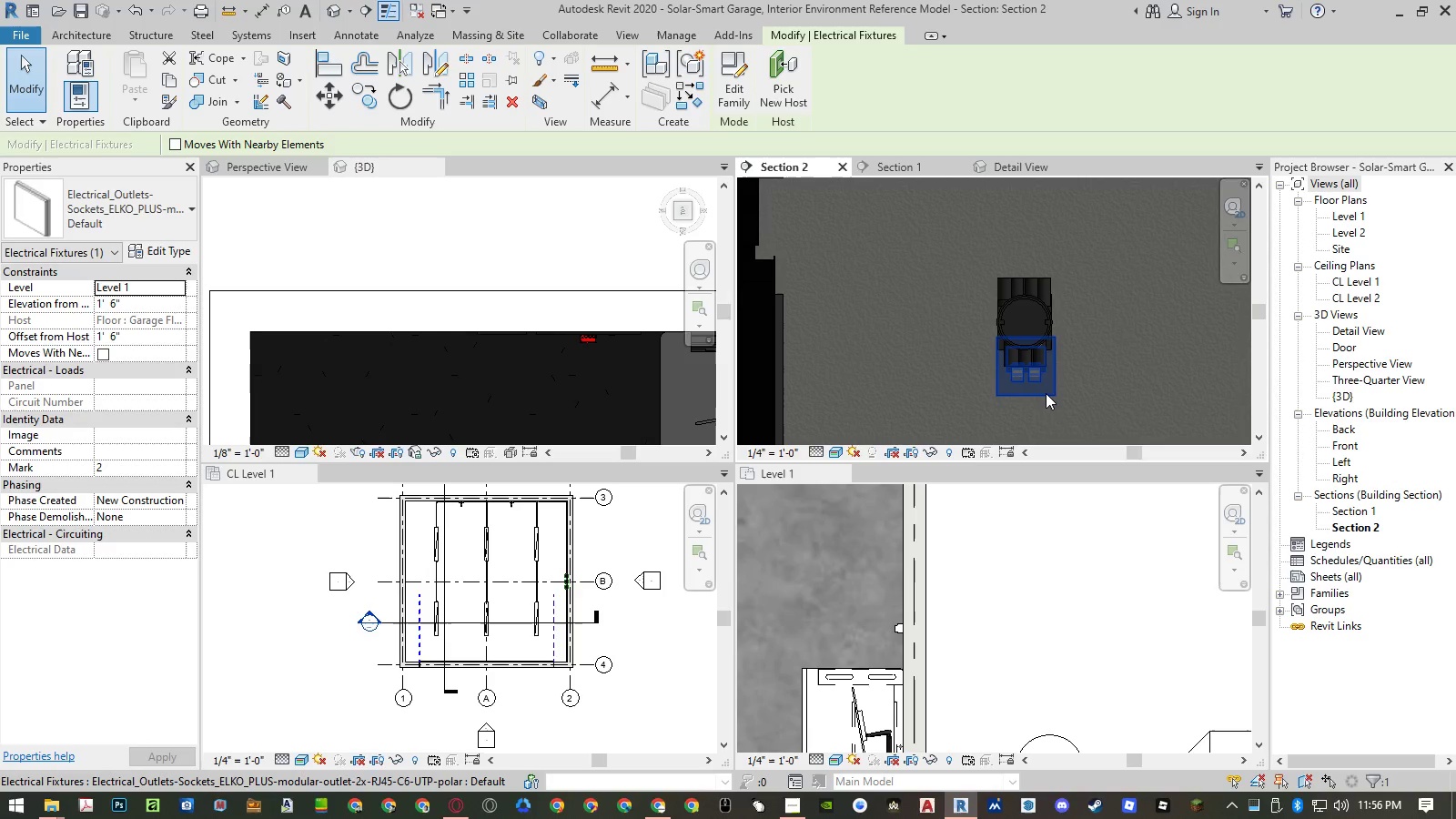 
key(Delete)
 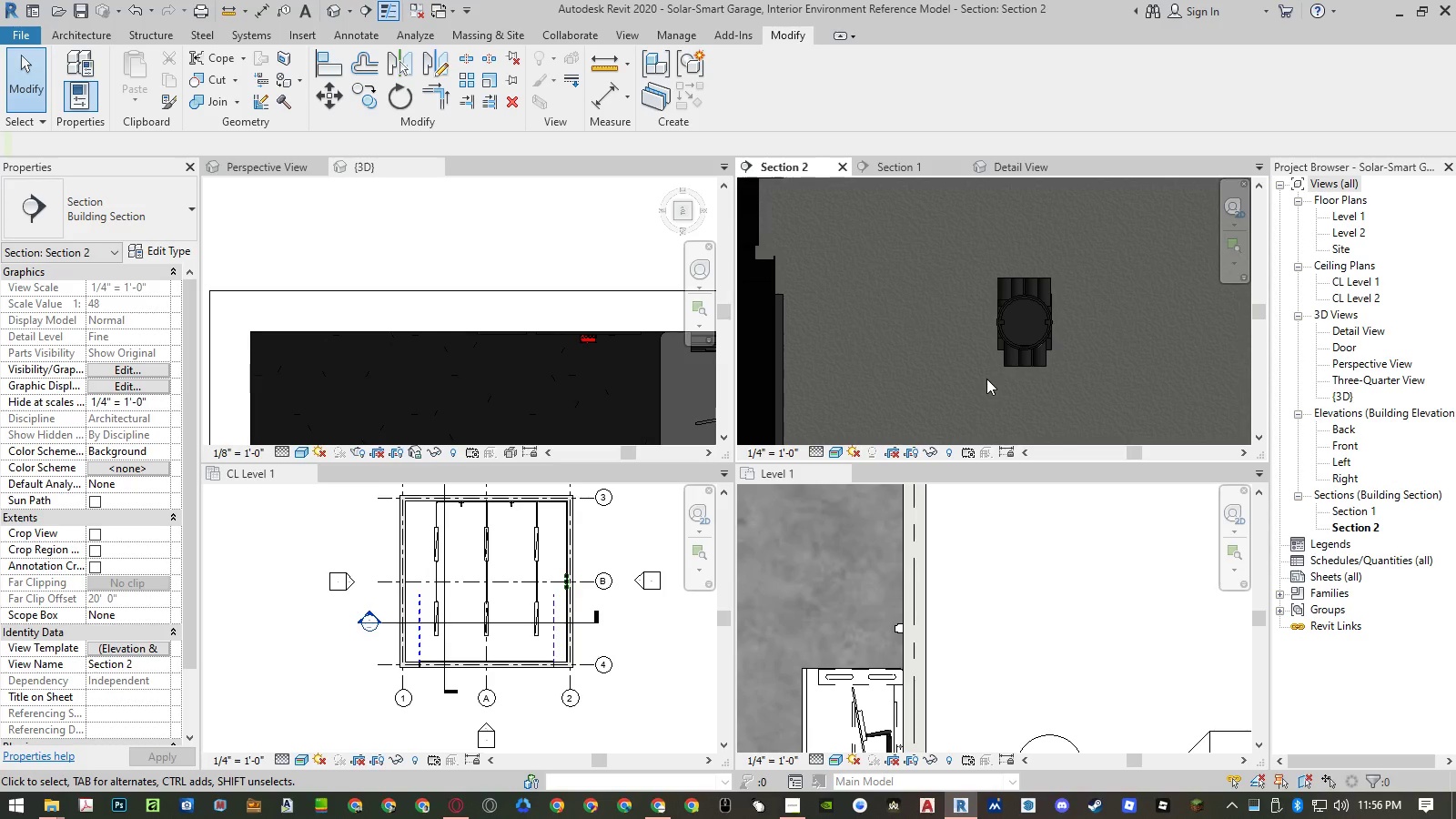 
scroll: coordinate [979, 376], scroll_direction: down, amount: 12.0
 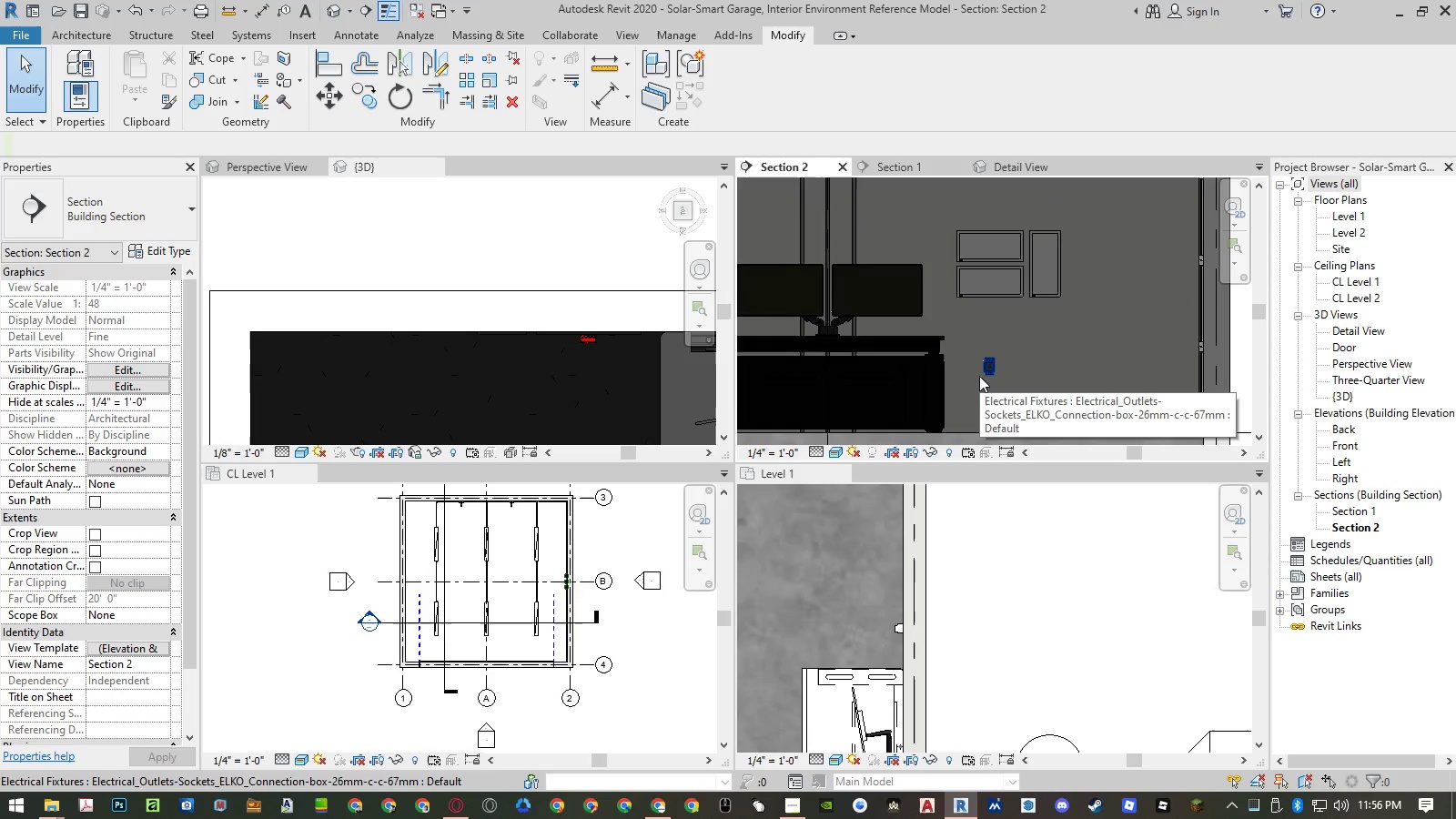 
wait(6.55)
 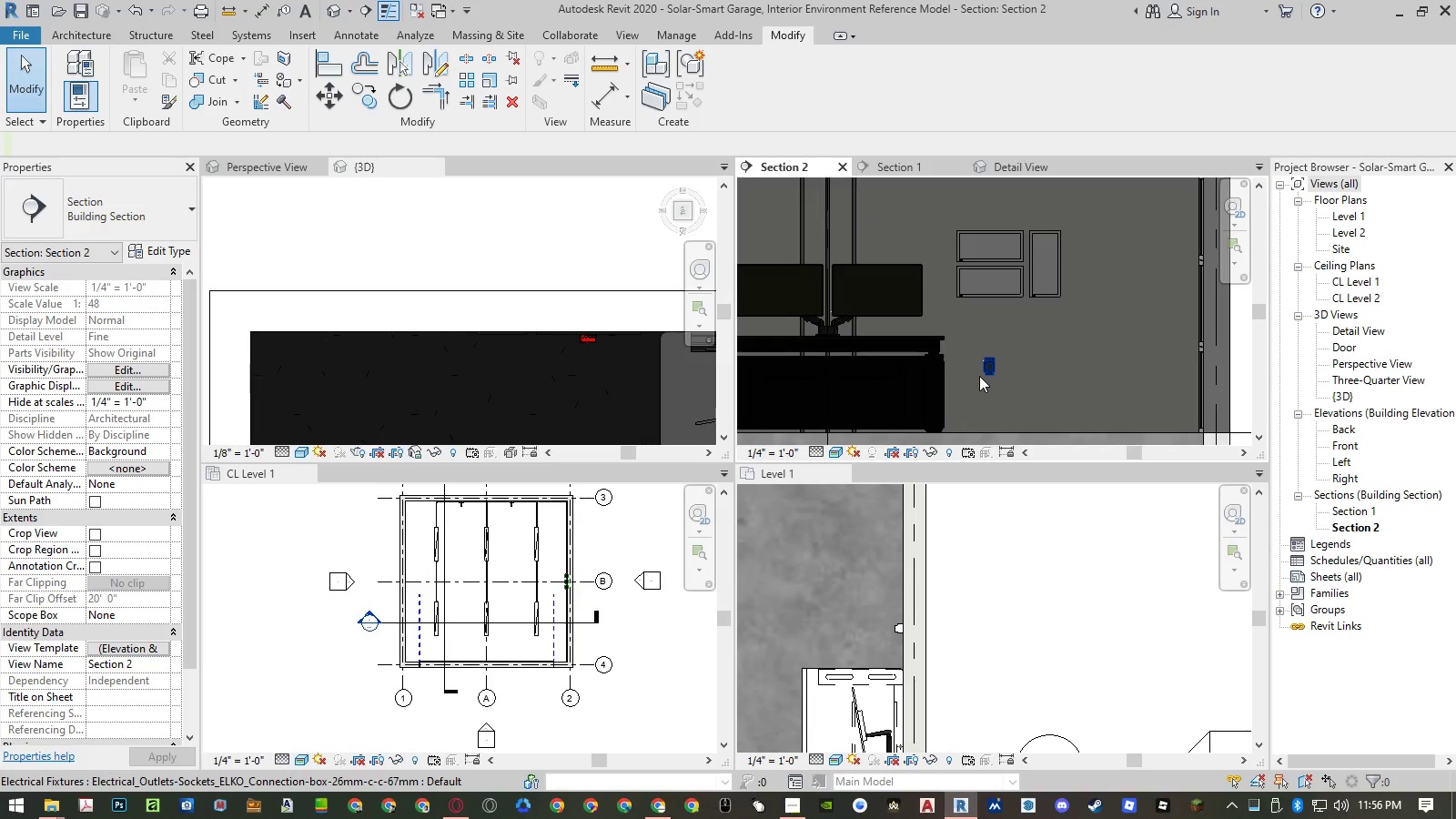 
left_click([1004, 169])
 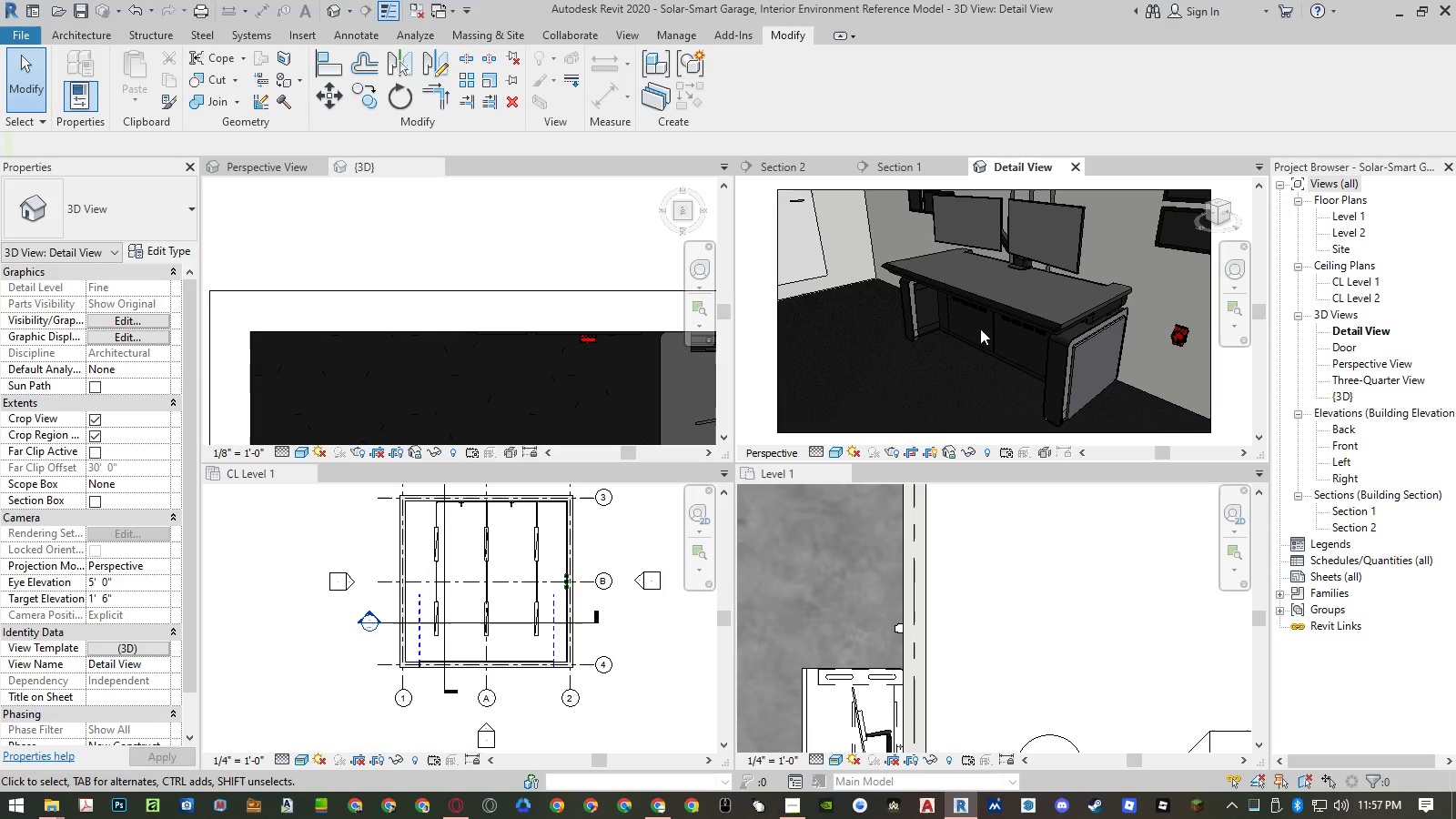 
wait(27.25)
 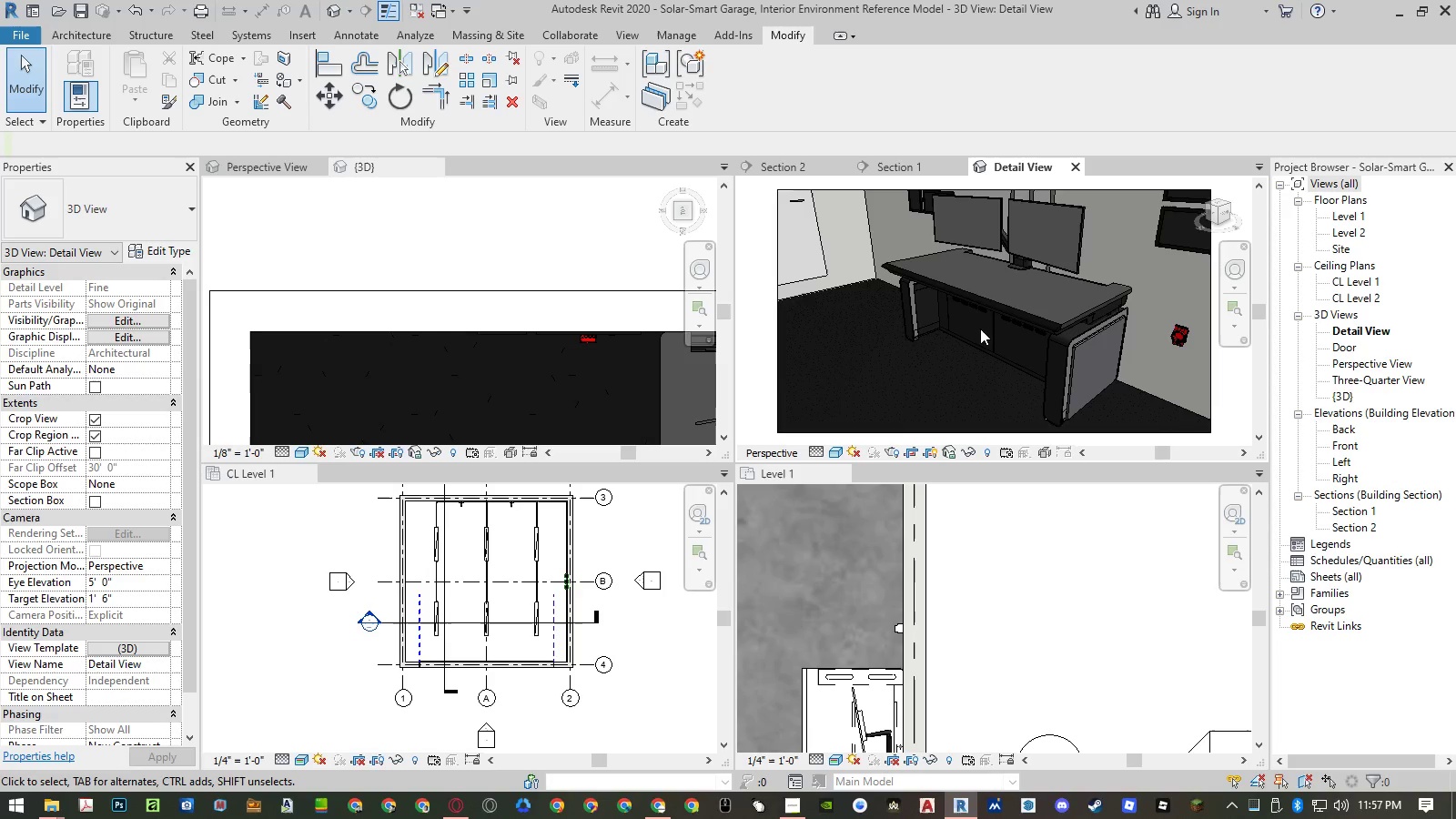 
scroll: coordinate [873, 344], scroll_direction: down, amount: 3.0
 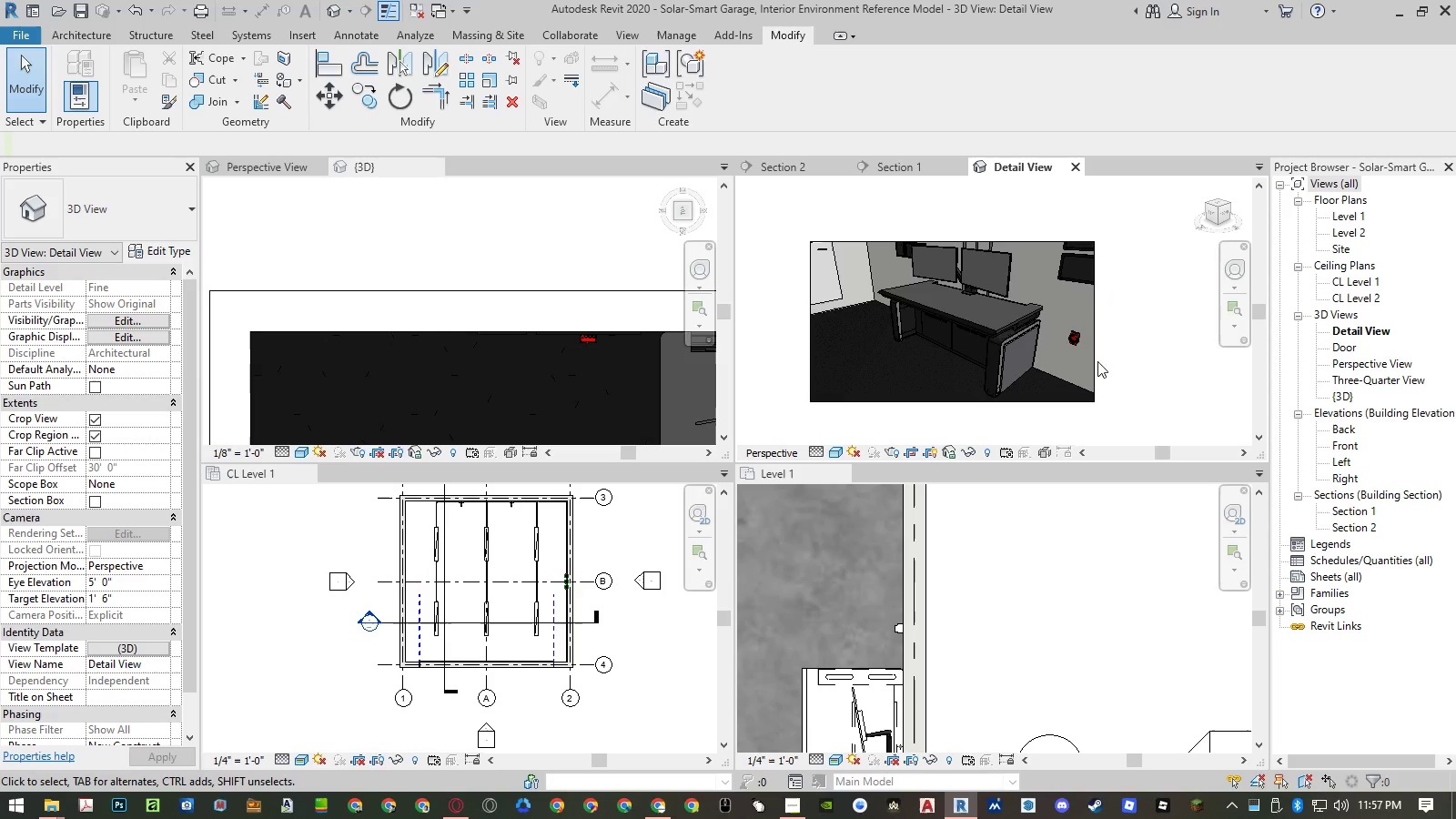 
double_click([1143, 356])
 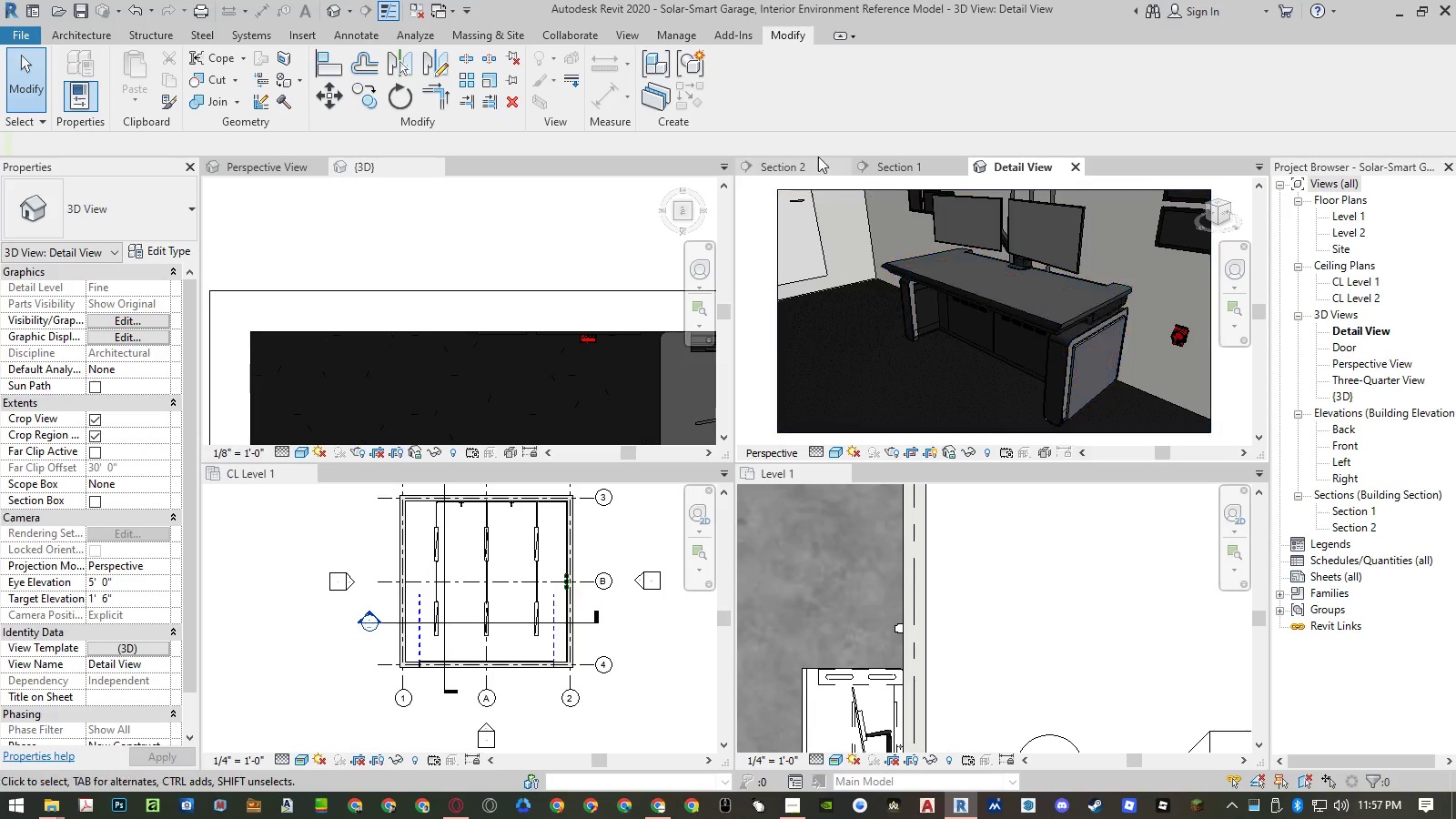 
left_click([805, 161])
 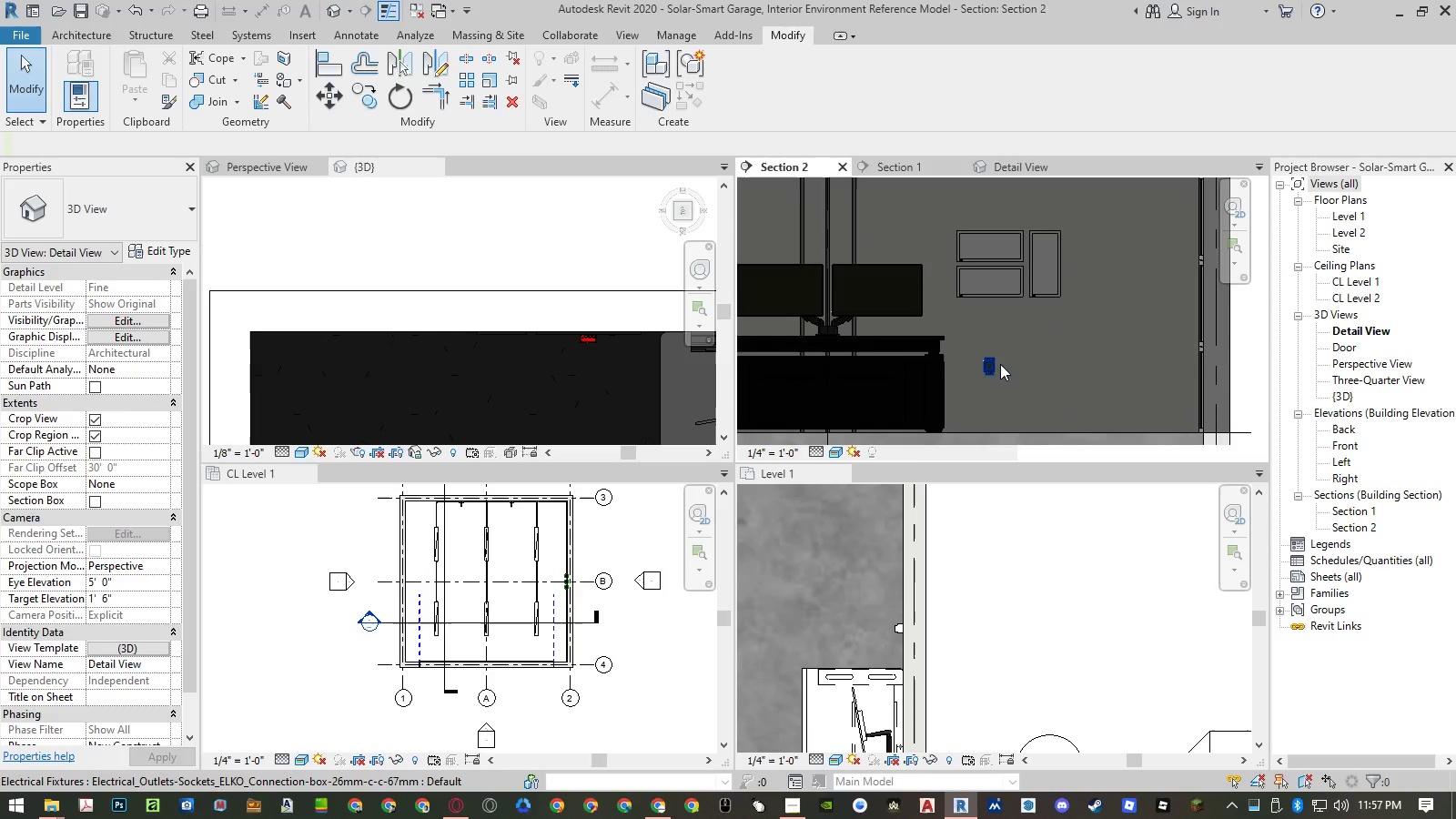 
left_click([992, 365])
 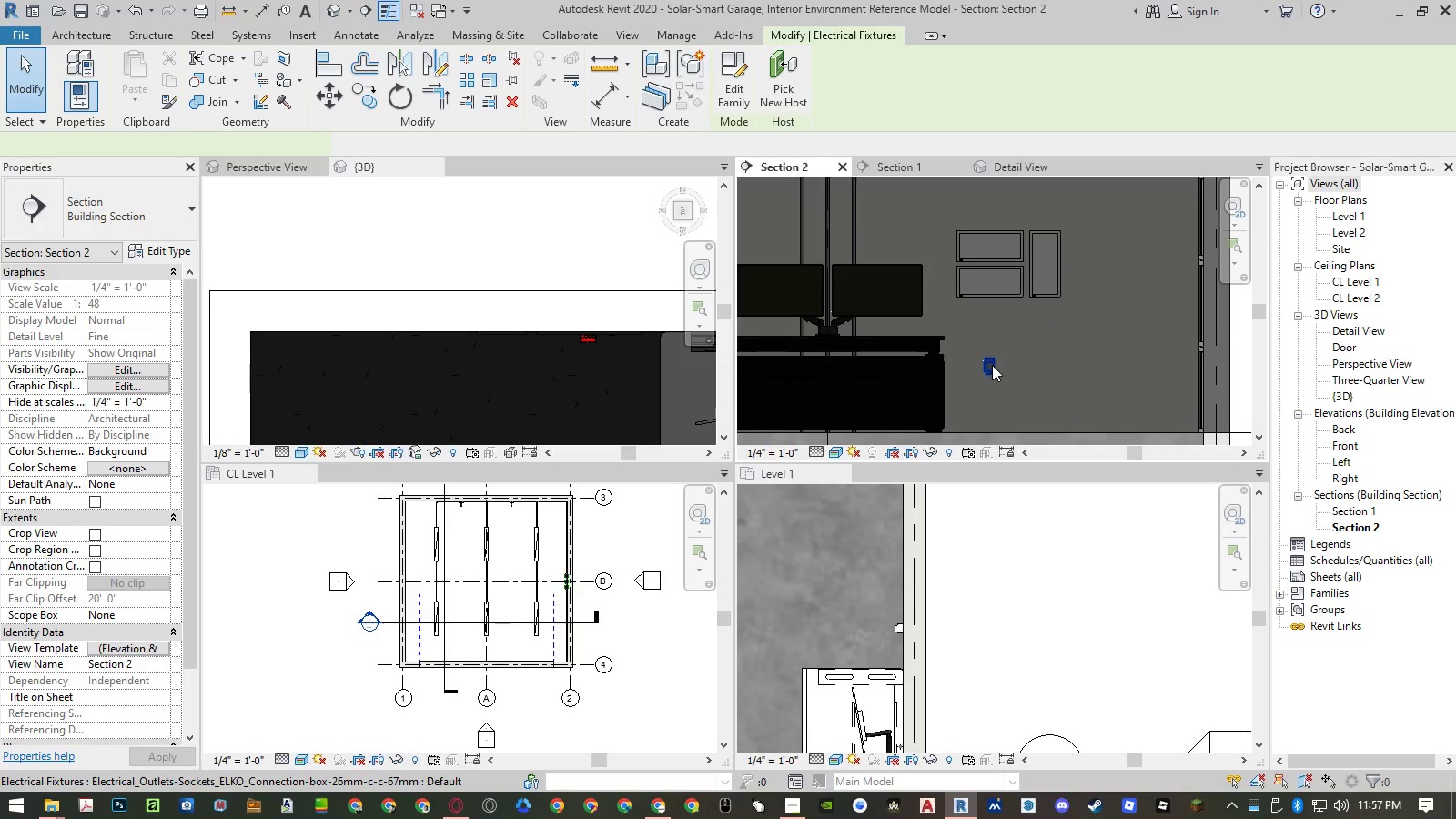 
scroll: coordinate [1012, 355], scroll_direction: up, amount: 10.0
 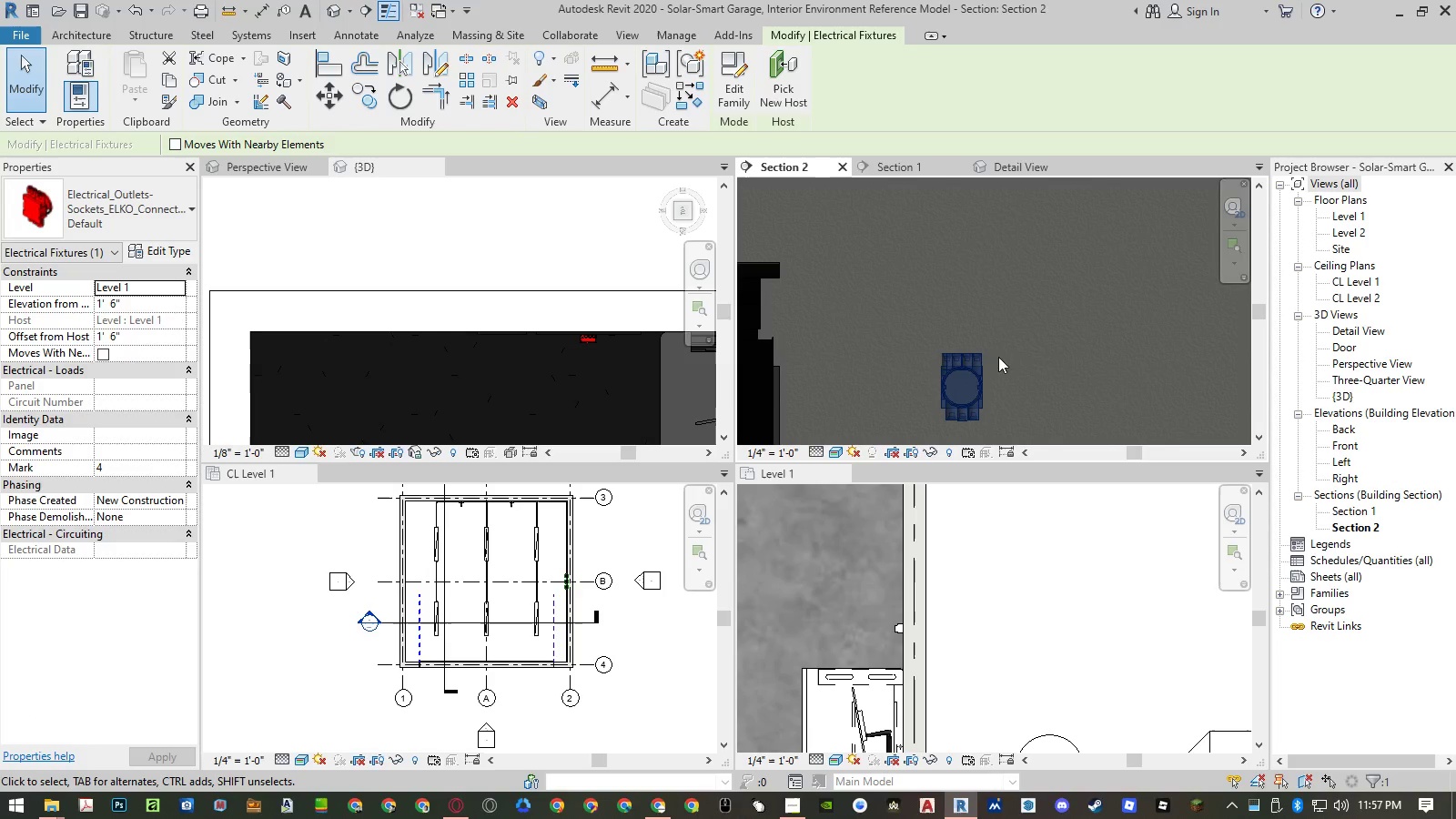 
scroll: coordinate [1044, 366], scroll_direction: down, amount: 9.0
 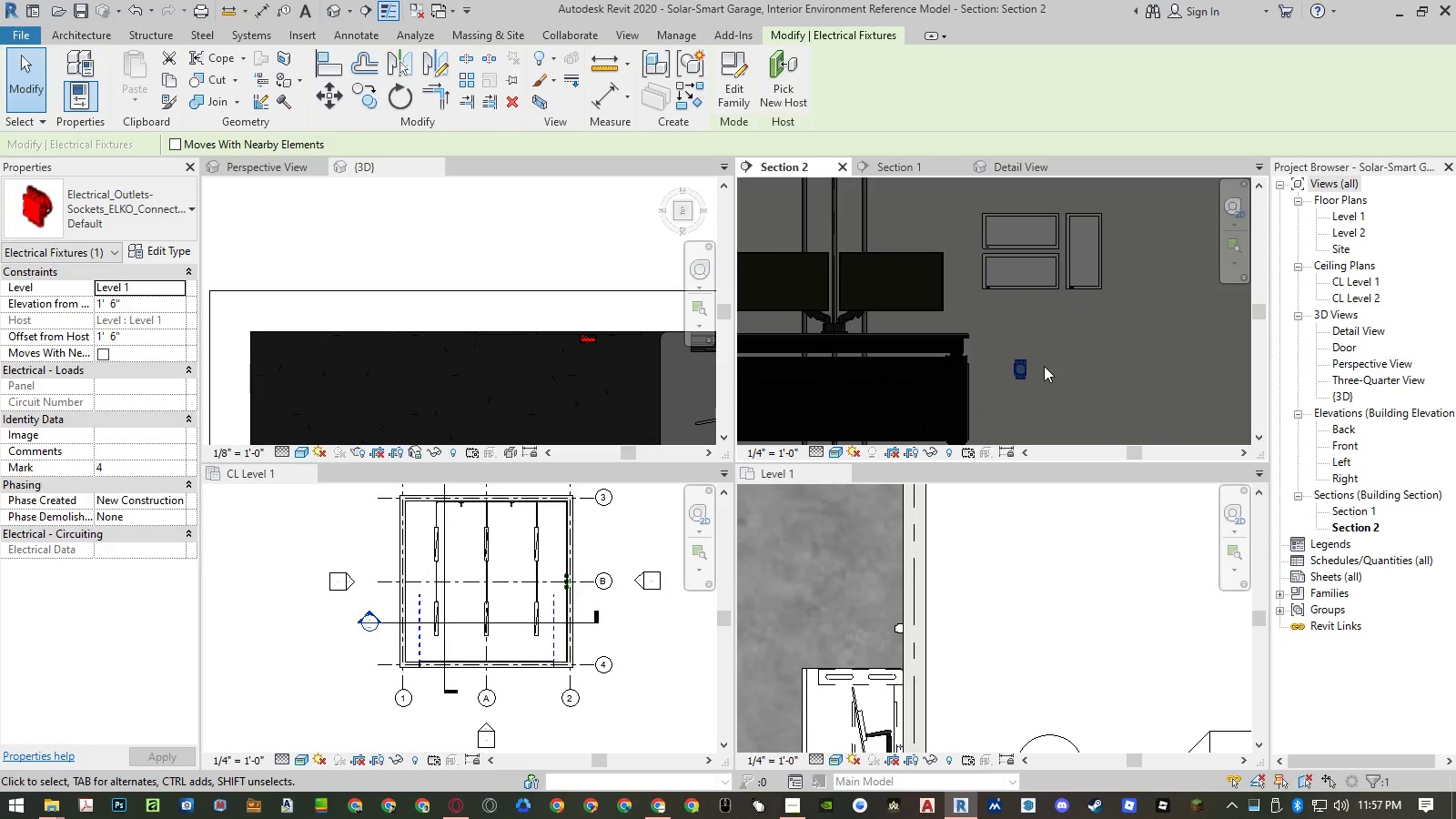 
scroll: coordinate [1021, 366], scroll_direction: up, amount: 3.0
 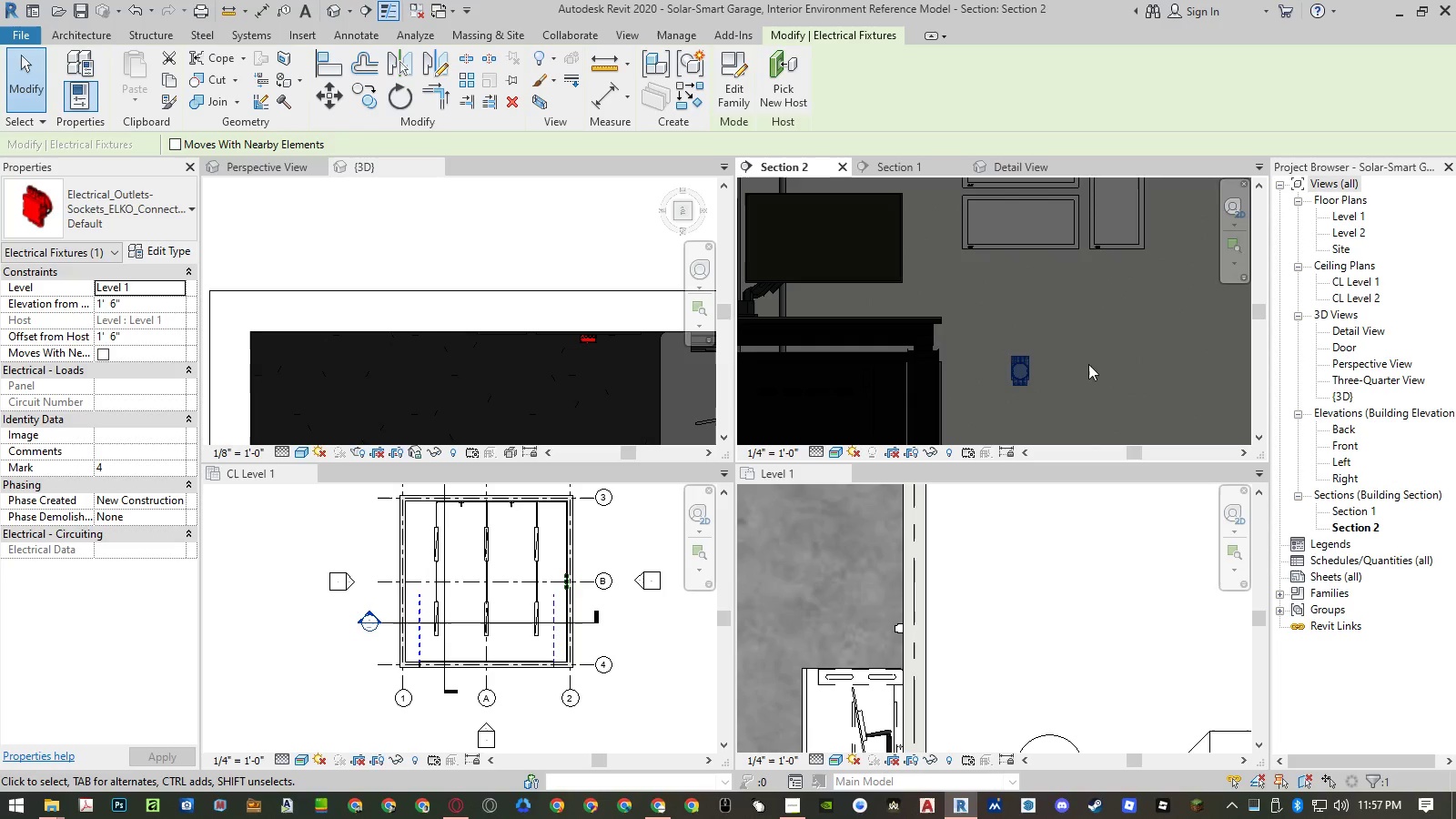 
wait(10.29)
 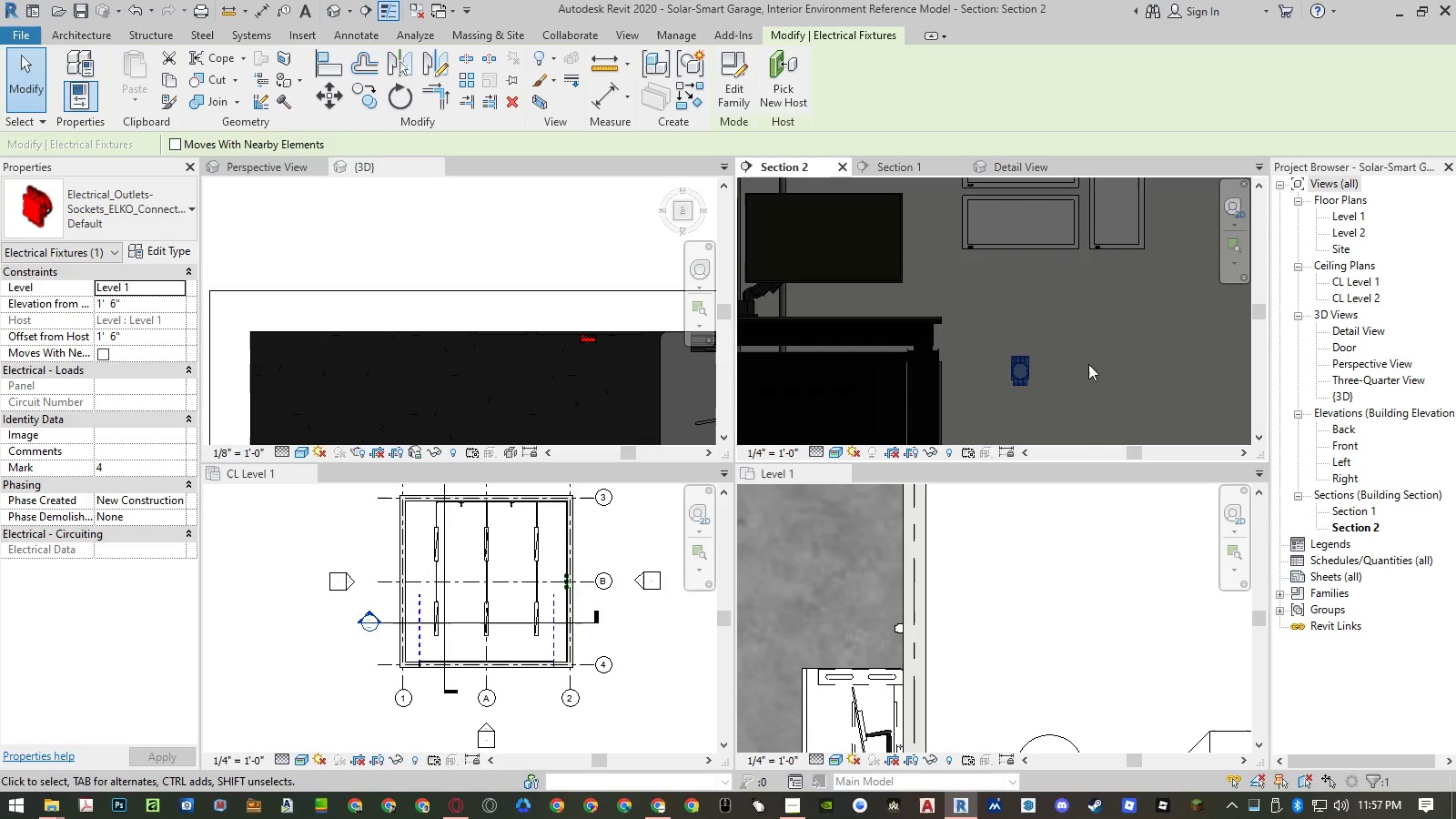 
scroll: coordinate [1048, 369], scroll_direction: down, amount: 6.0
 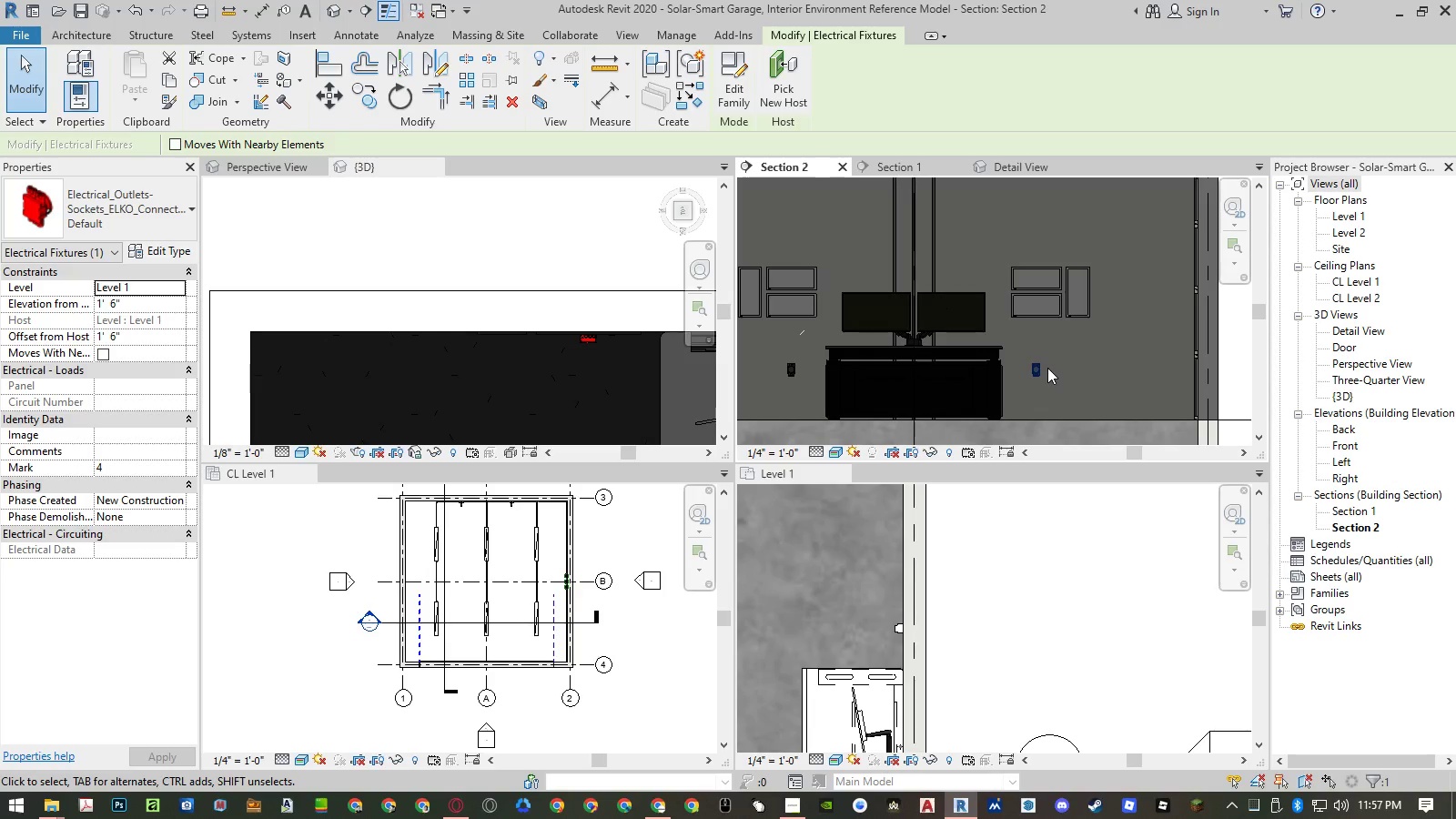 
wait(5.03)
 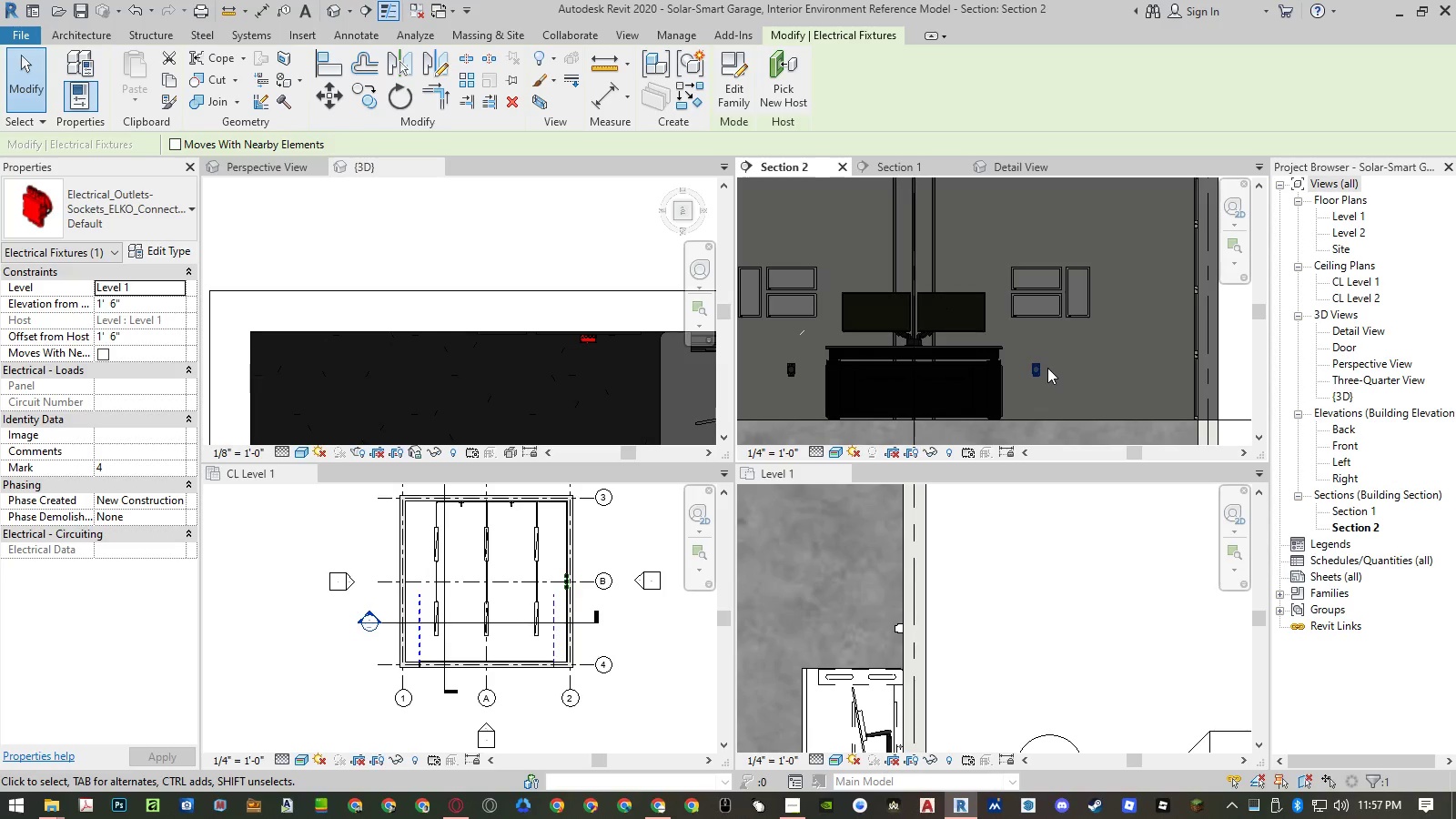 
scroll: coordinate [957, 369], scroll_direction: down, amount: 4.0
 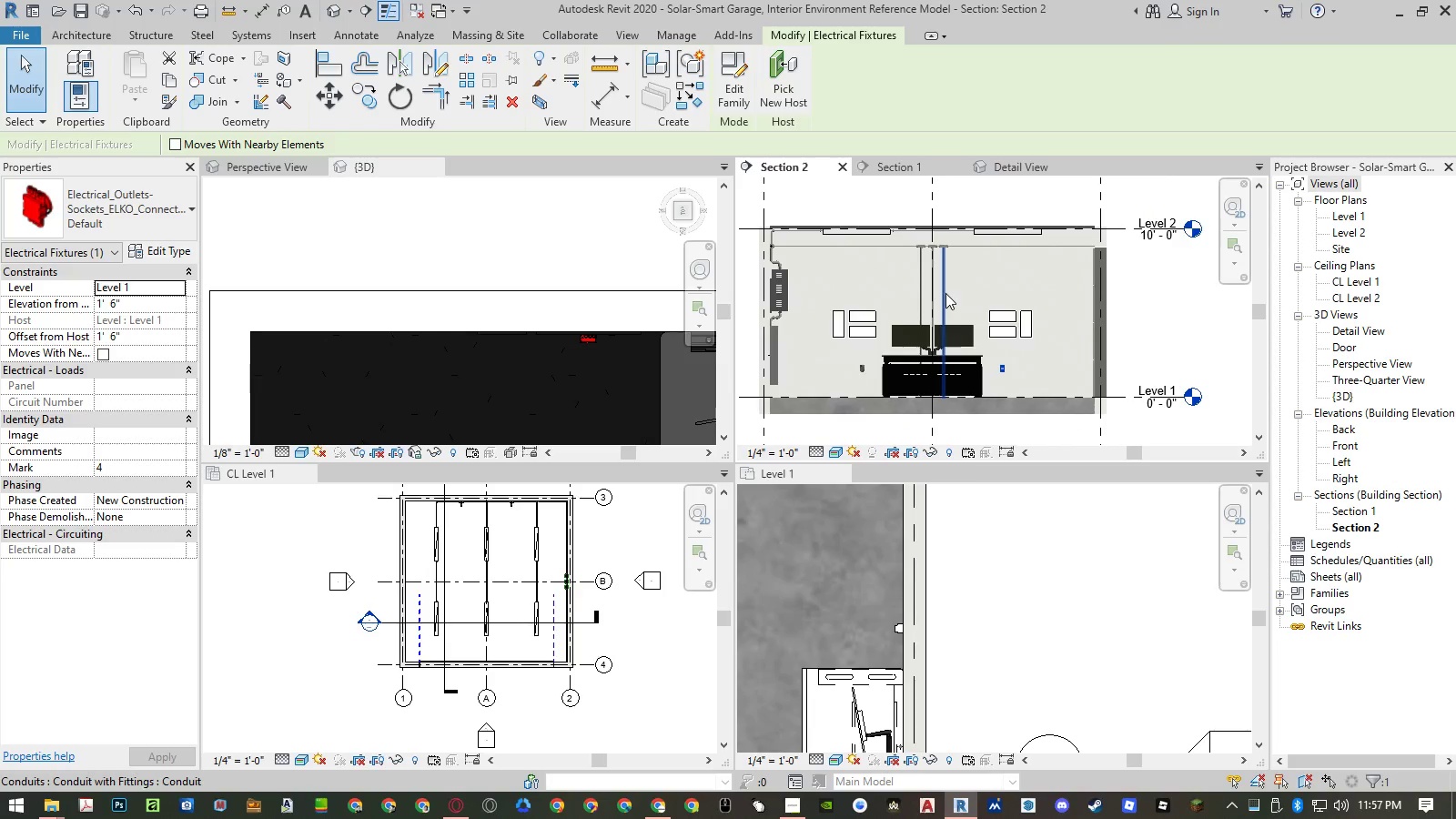 
scroll: coordinate [946, 290], scroll_direction: up, amount: 4.0
 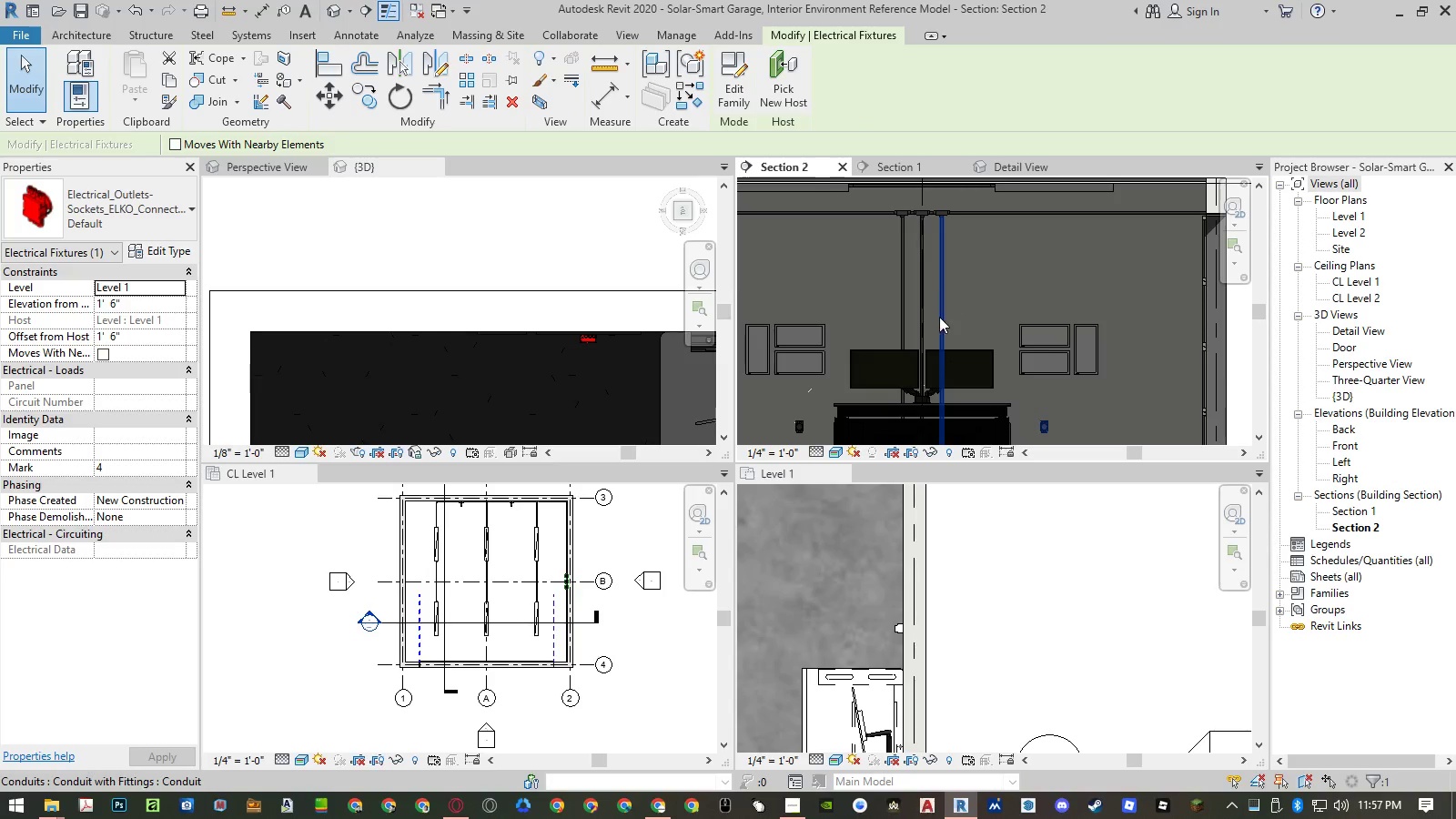 
wait(7.78)
 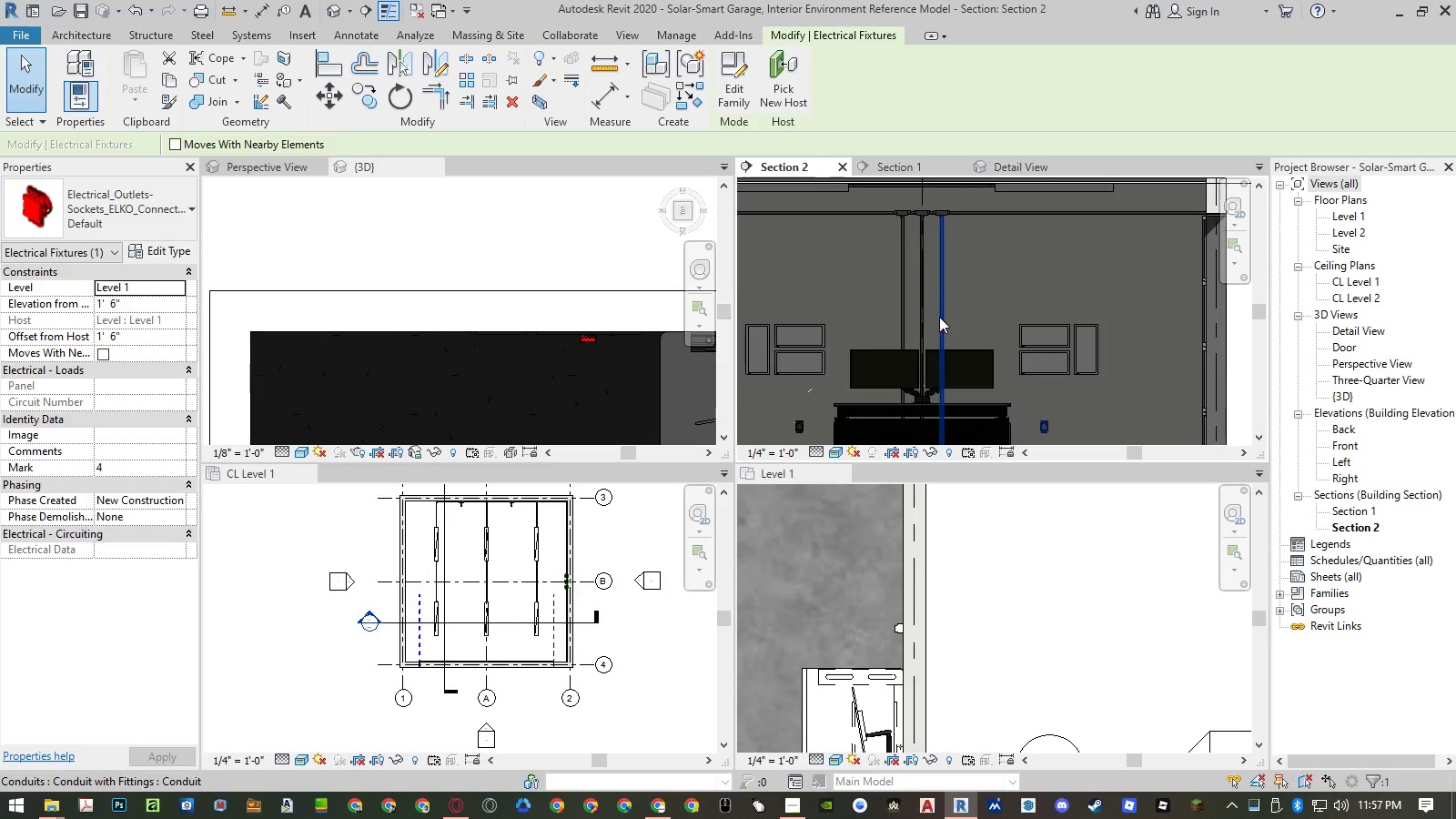 
scroll: coordinate [960, 368], scroll_direction: down, amount: 4.0
 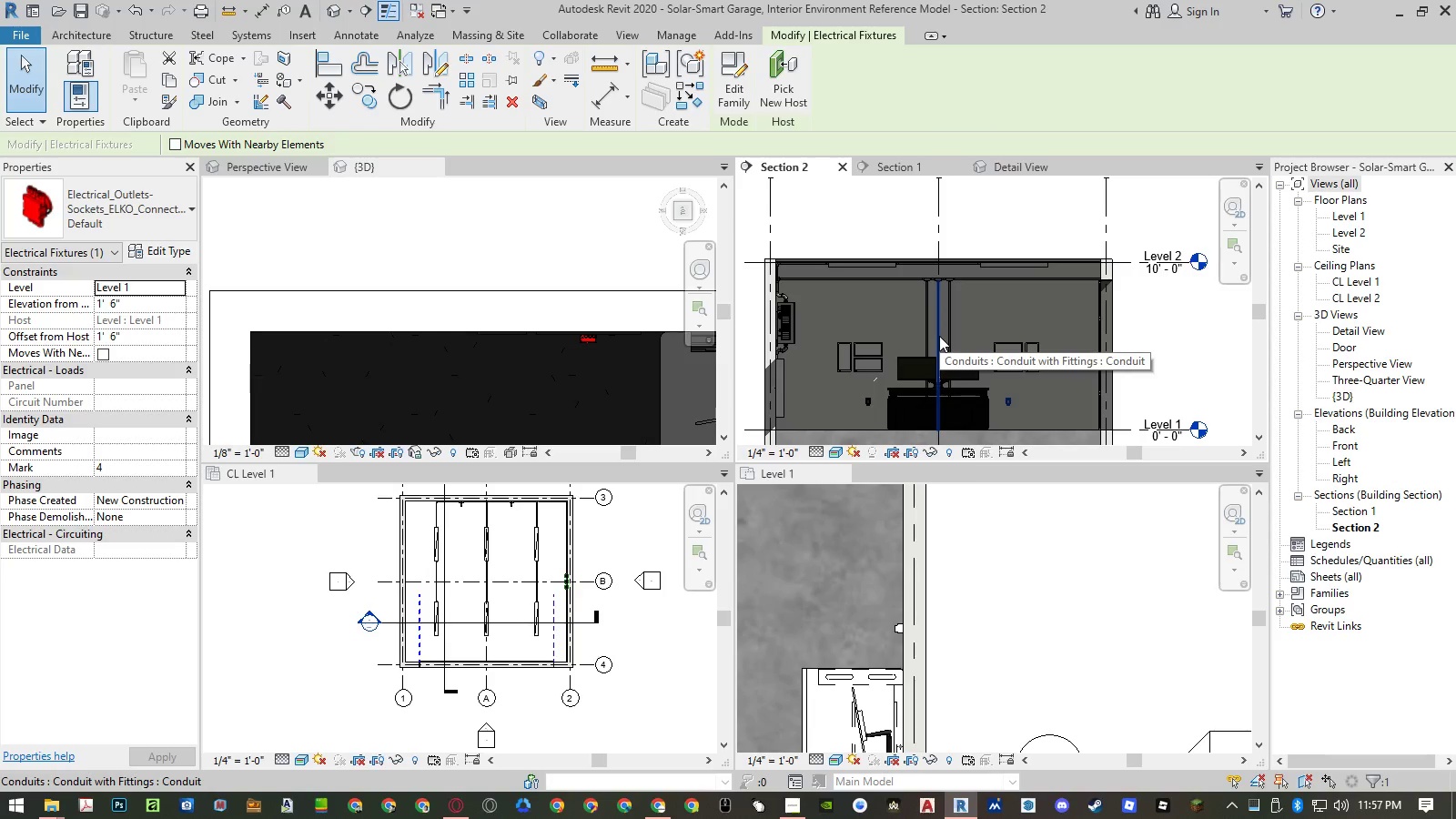 
scroll: coordinate [975, 349], scroll_direction: up, amount: 3.0
 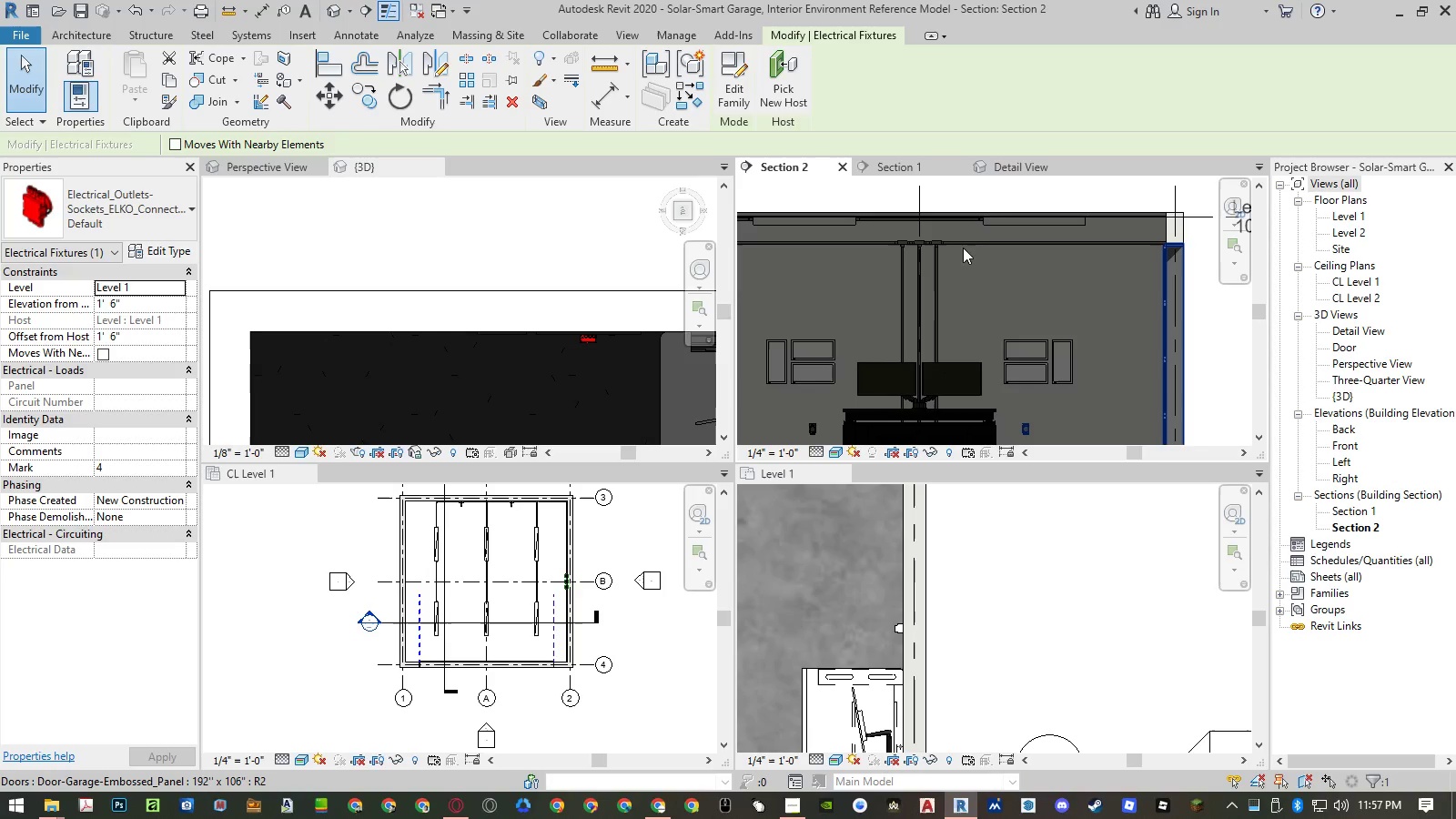 
left_click([944, 241])
 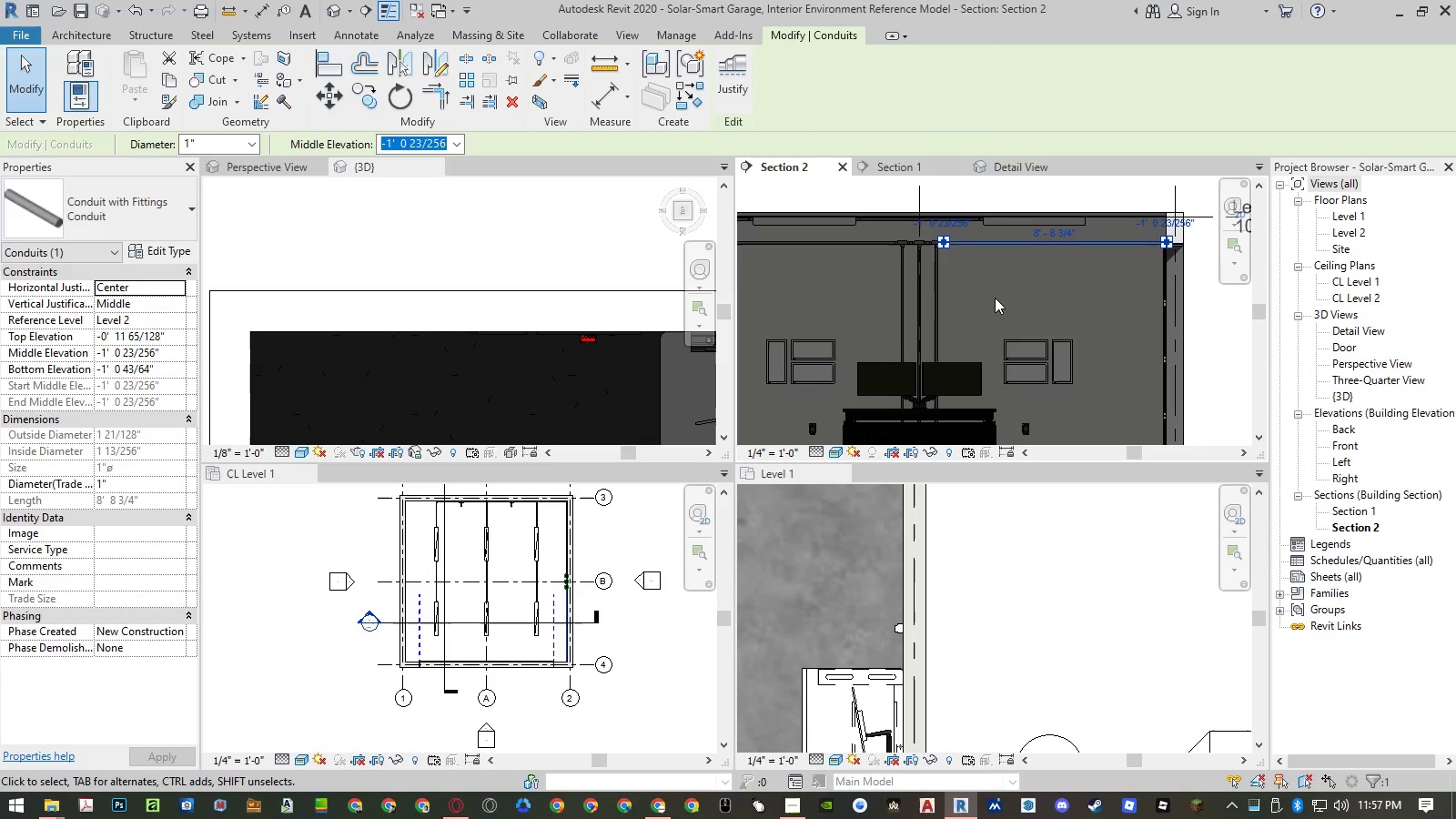 
type(co )
 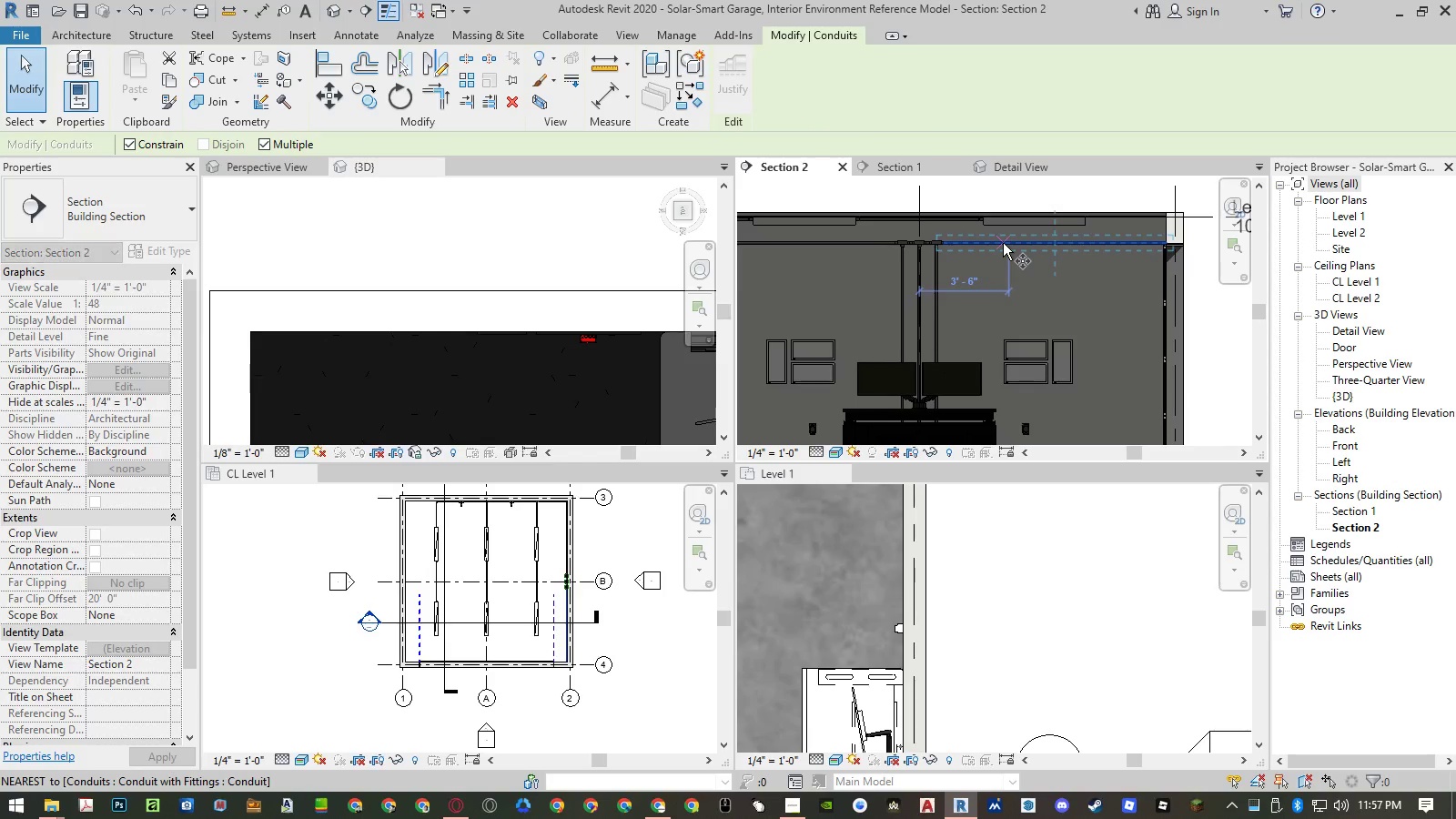 
left_click([1003, 243])
 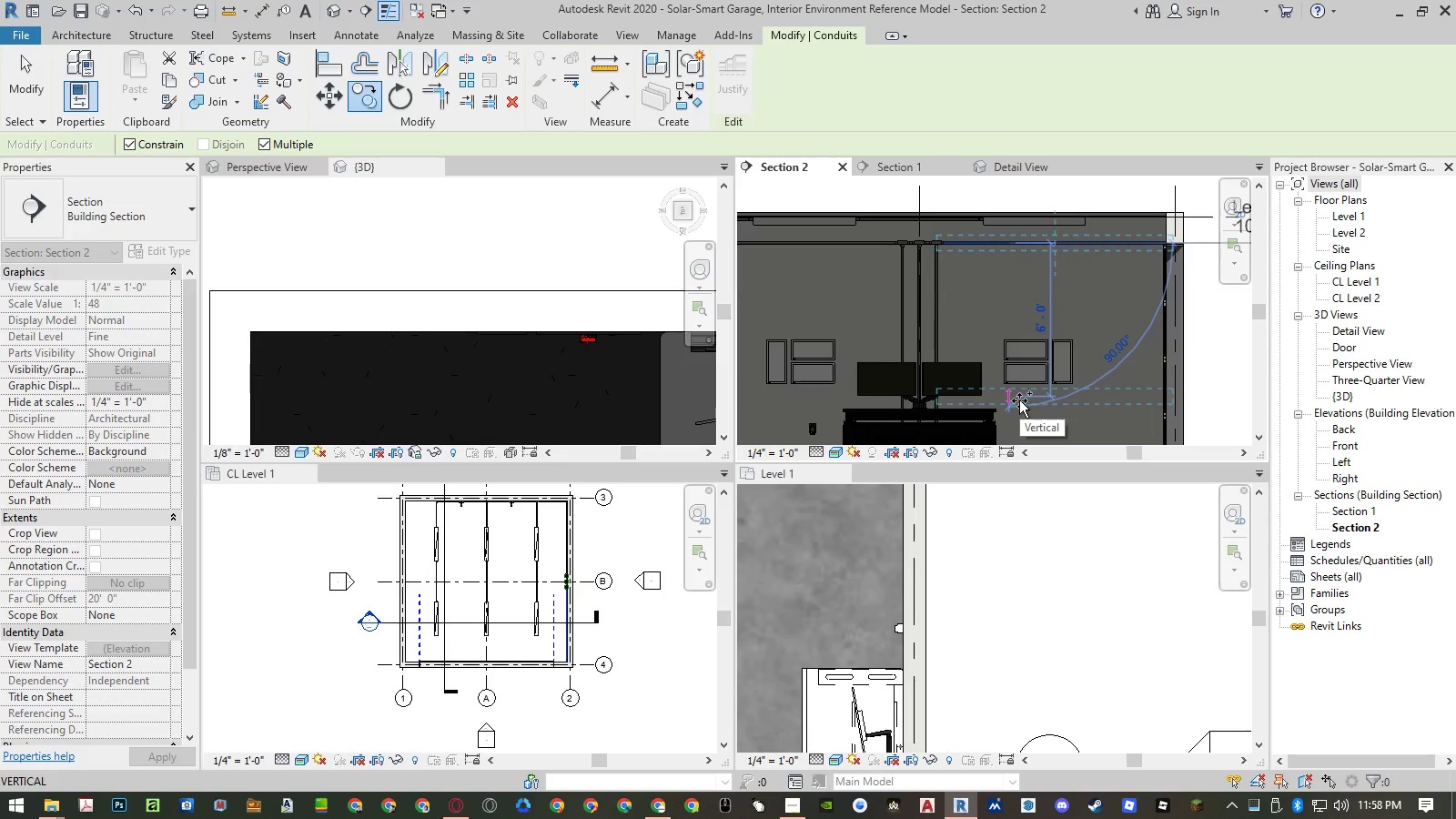 
key(Numpad6)
 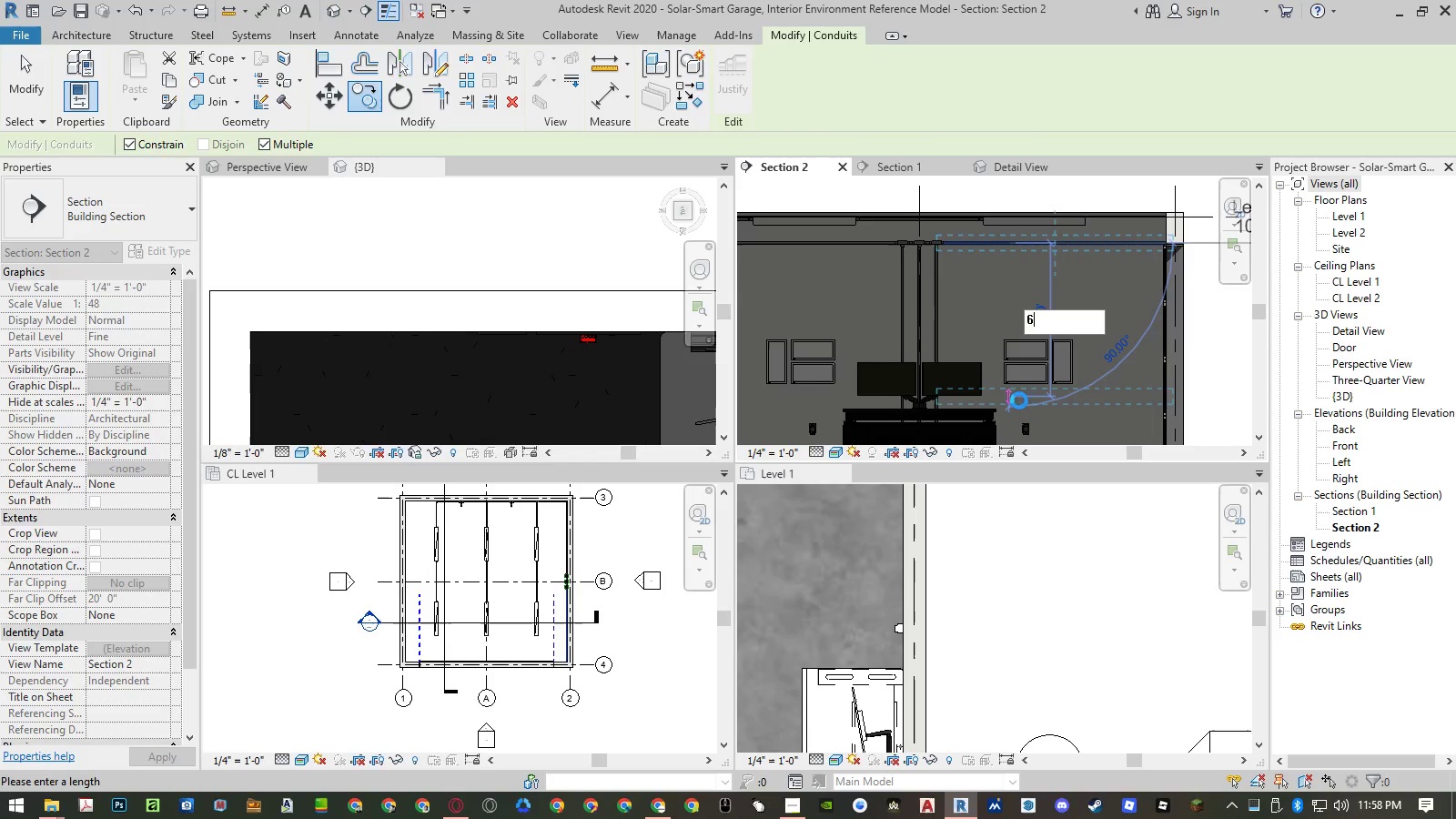 
key(NumpadEnter)
 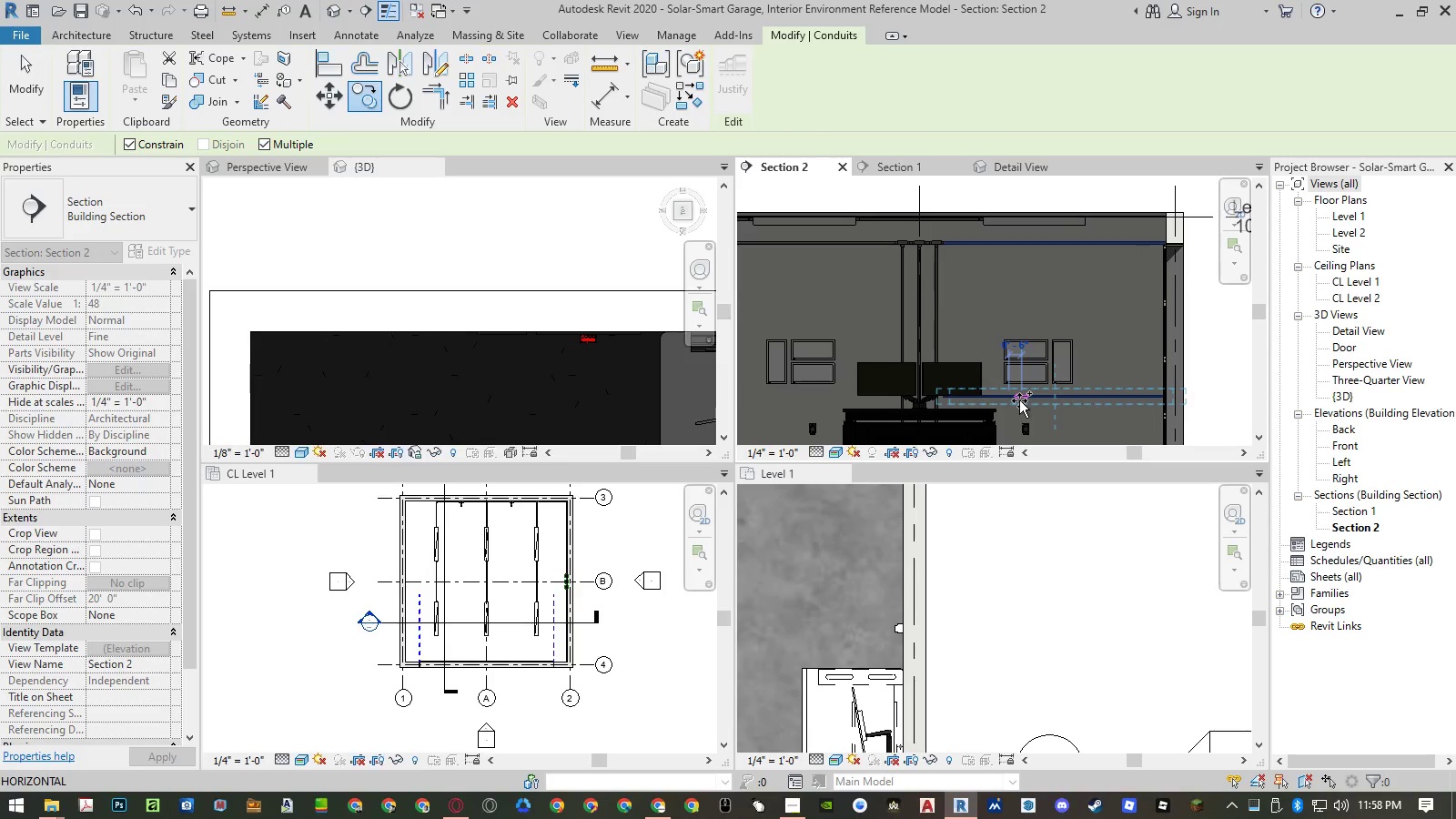 
key(Escape)
 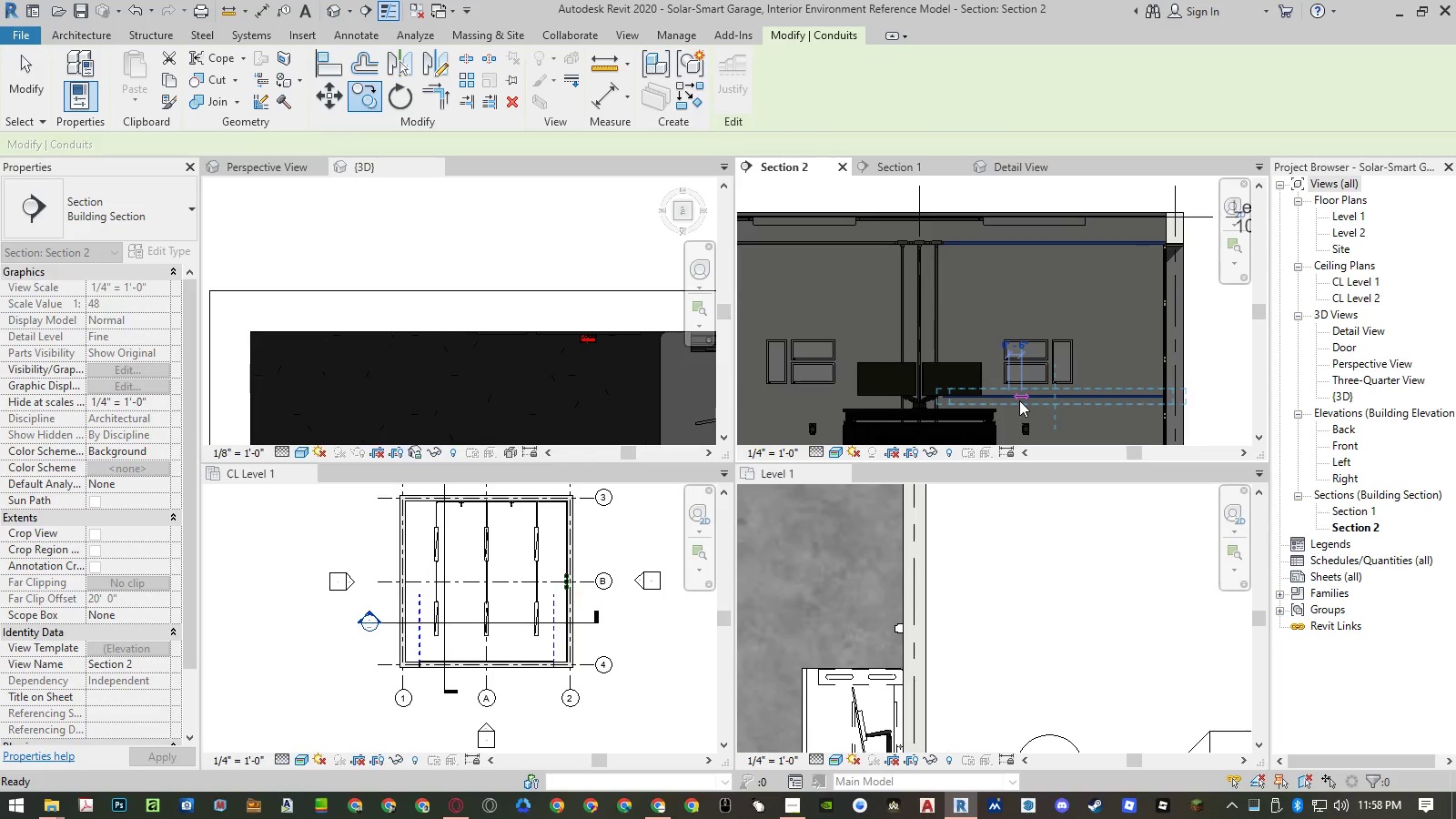 
key(Escape)
 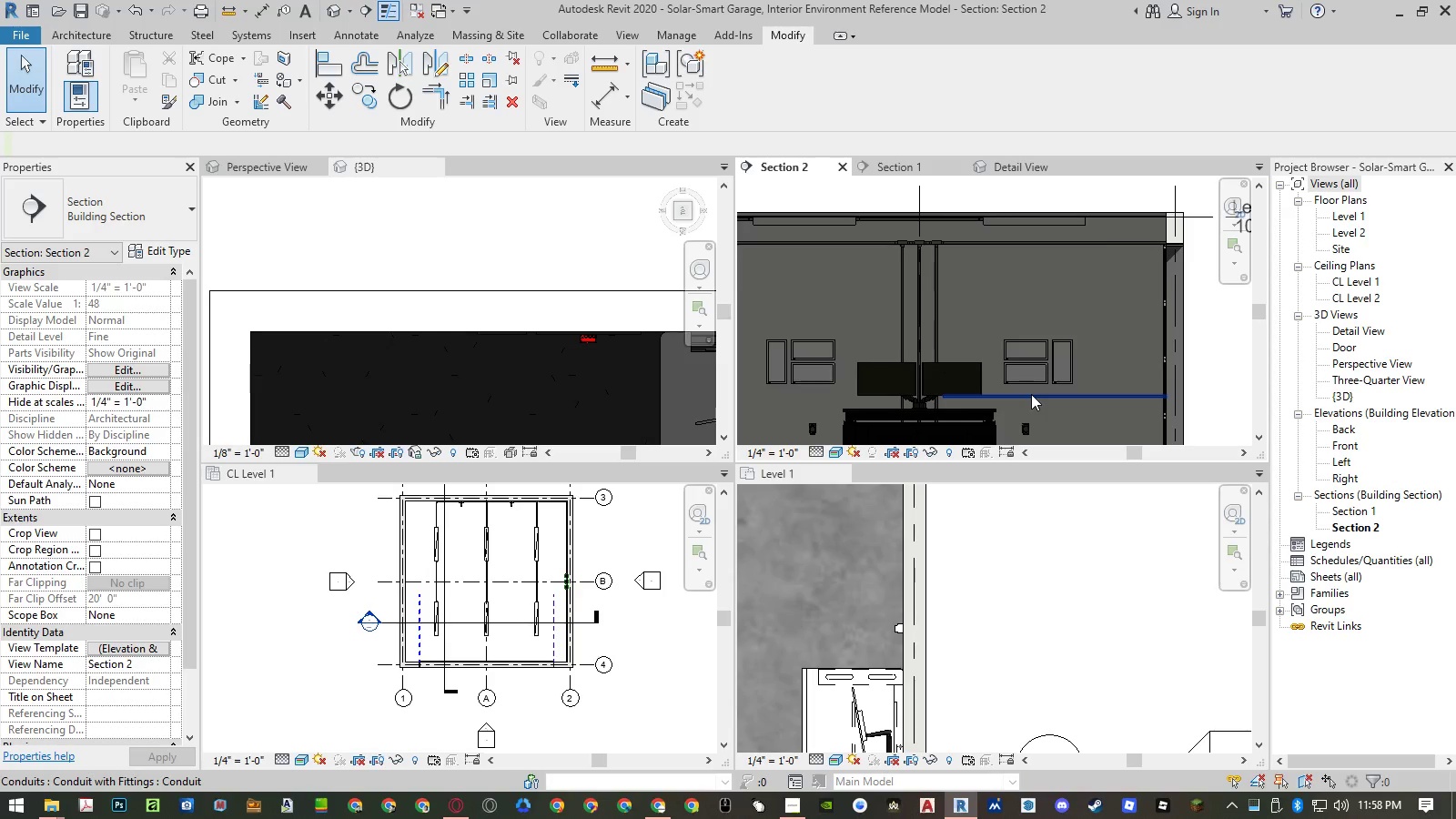 
left_click([1031, 394])
 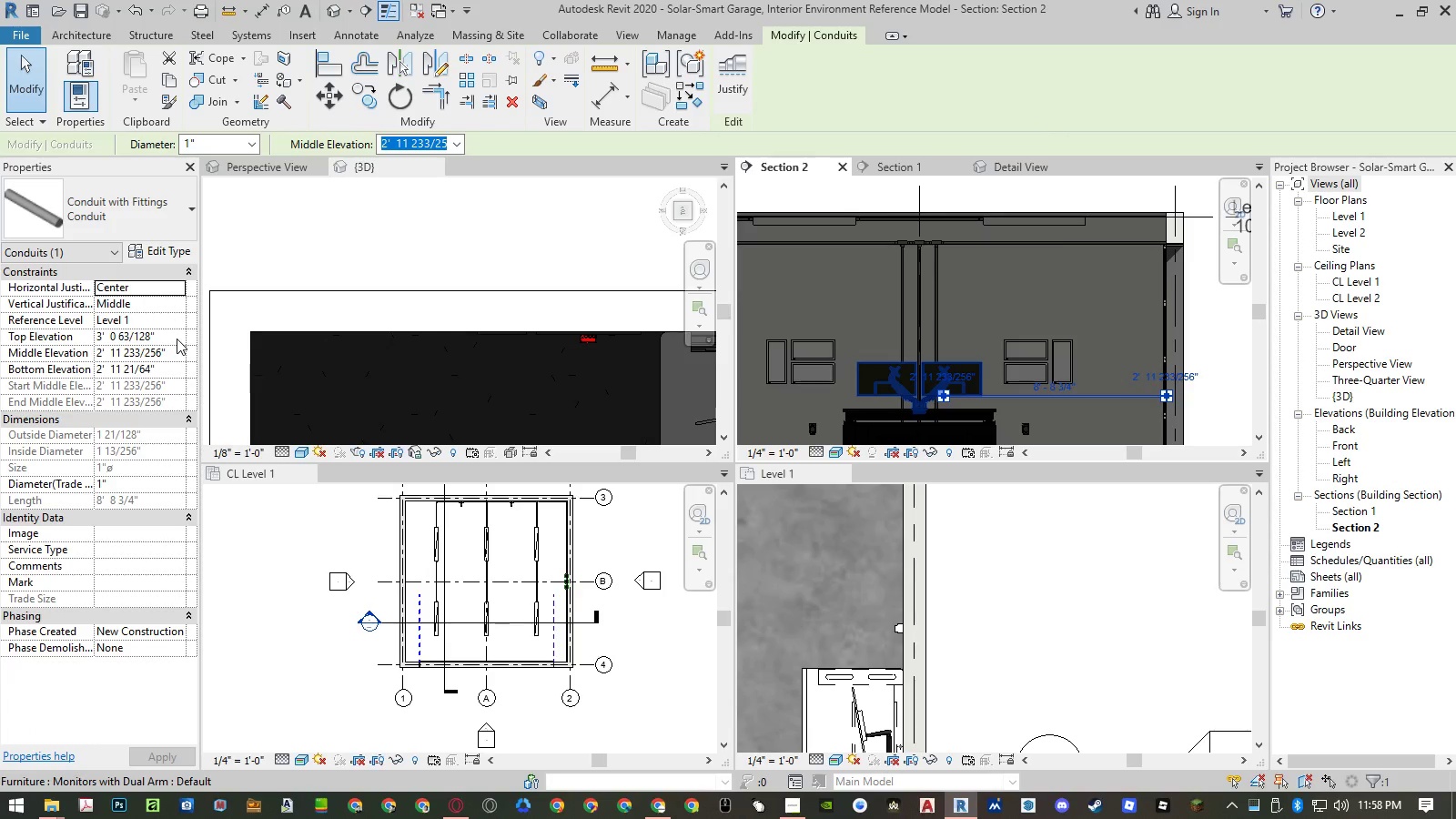 
wait(5.03)
 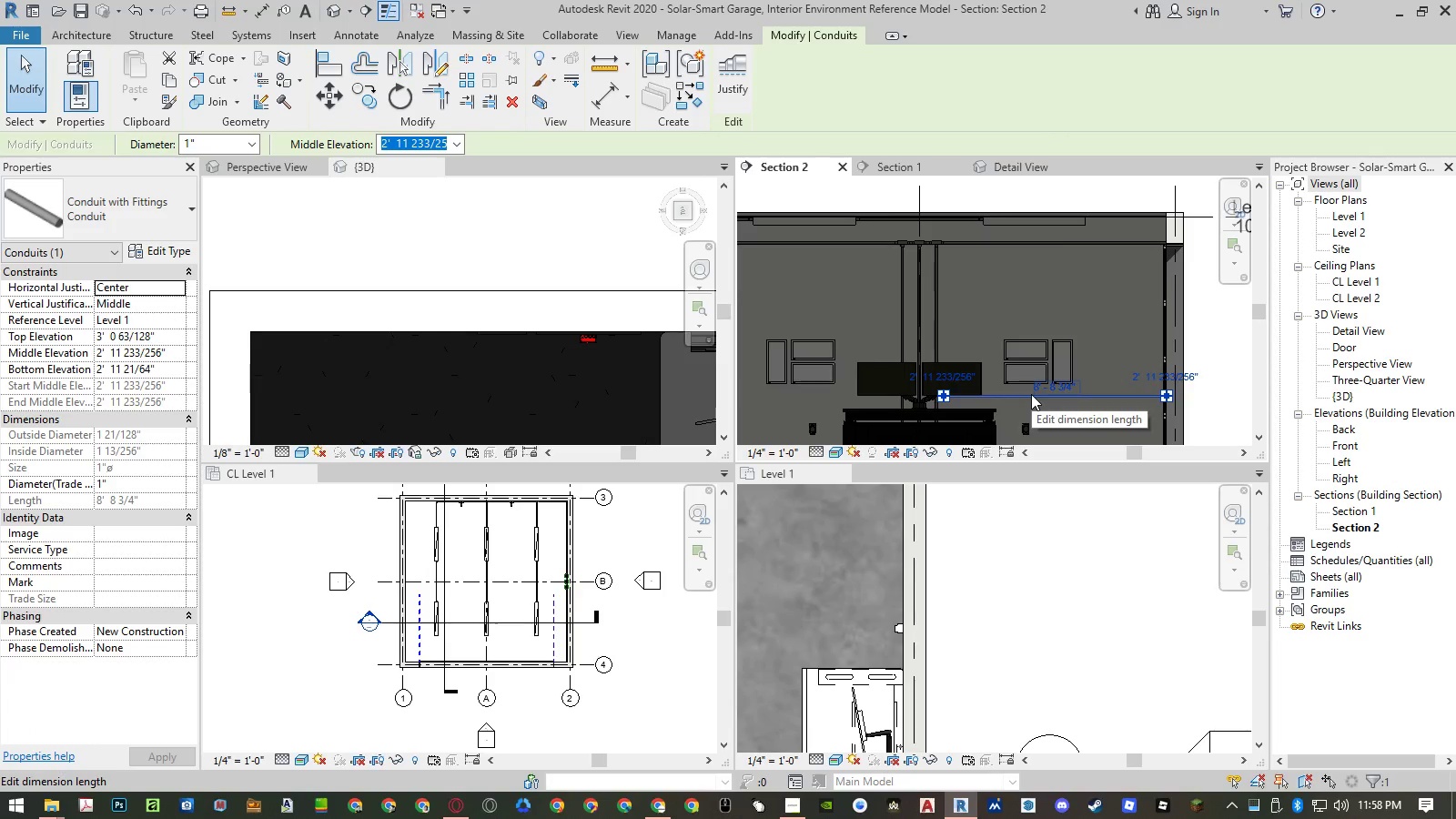 
left_click([177, 349])
 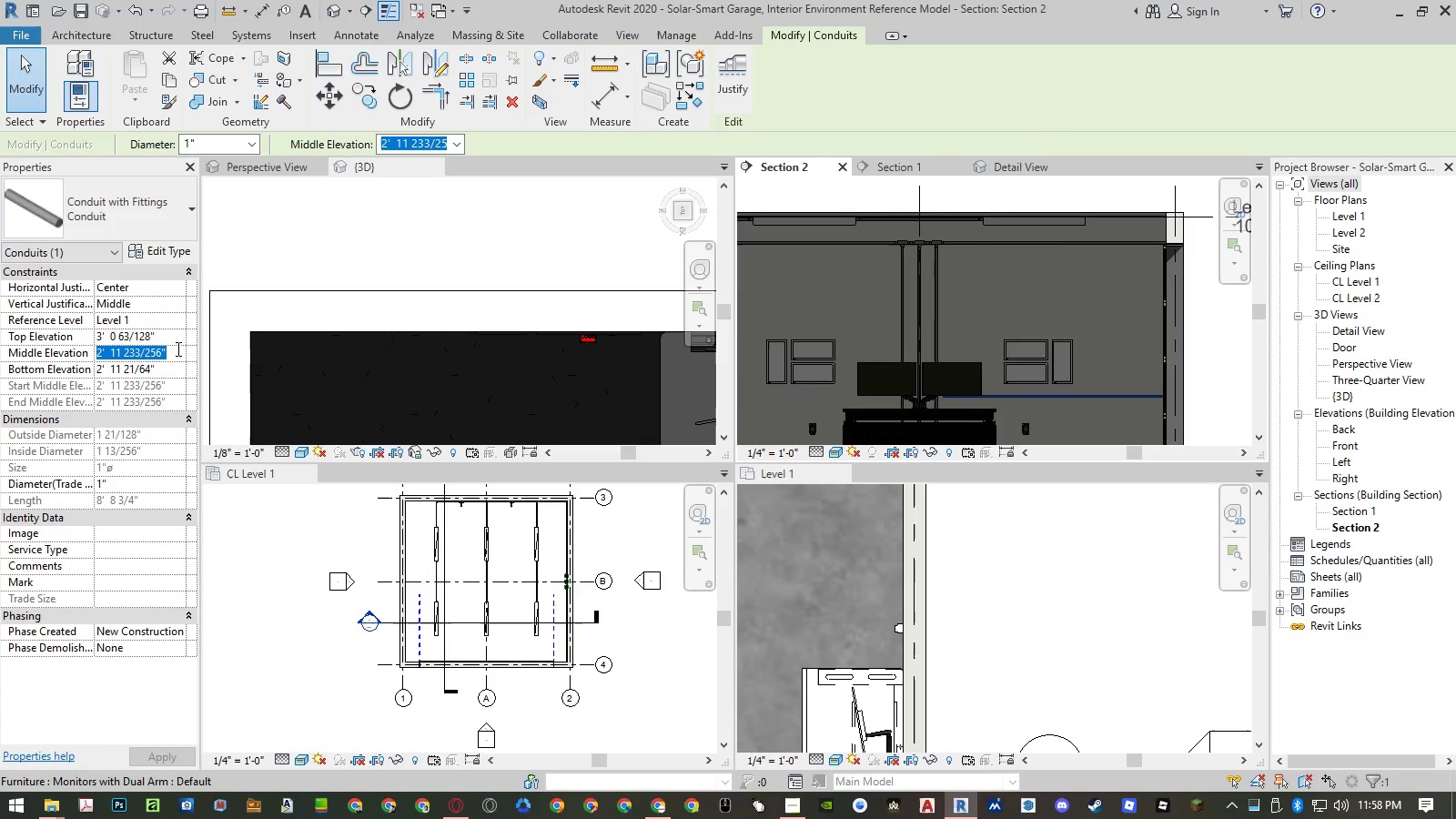 
key(Numpad2)
 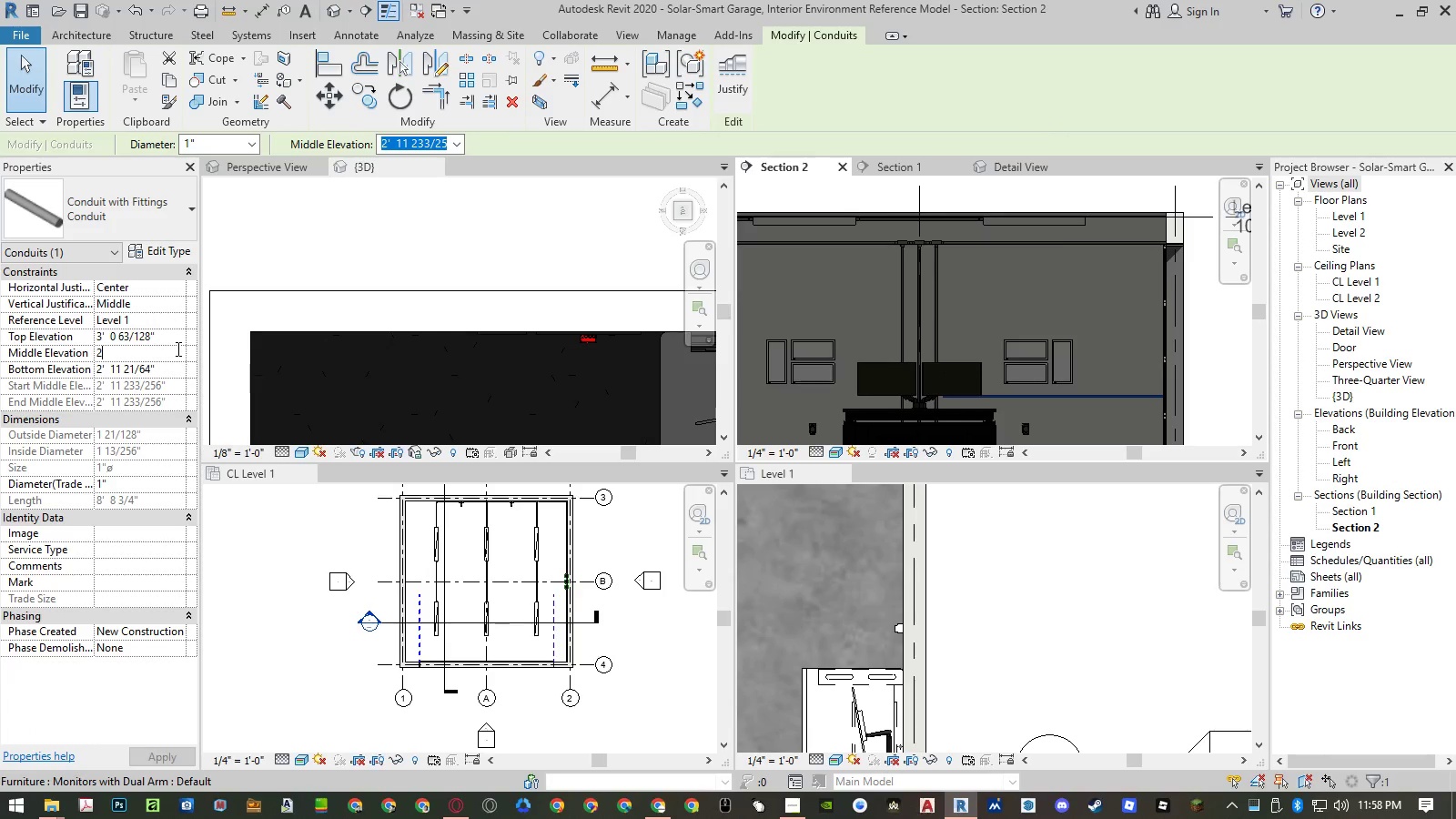 
key(NumpadEnter)
 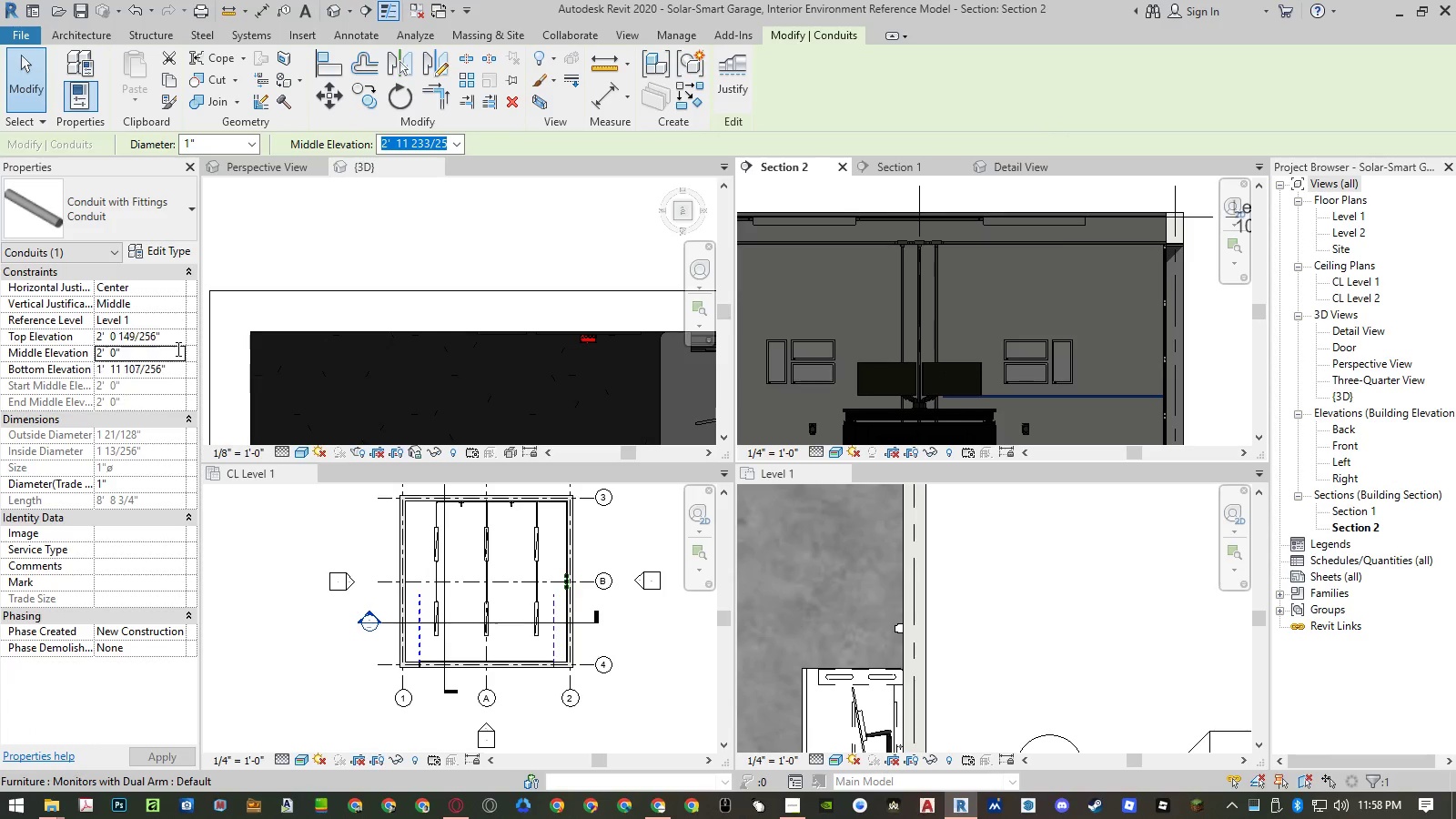 
key(NumpadEnter)
 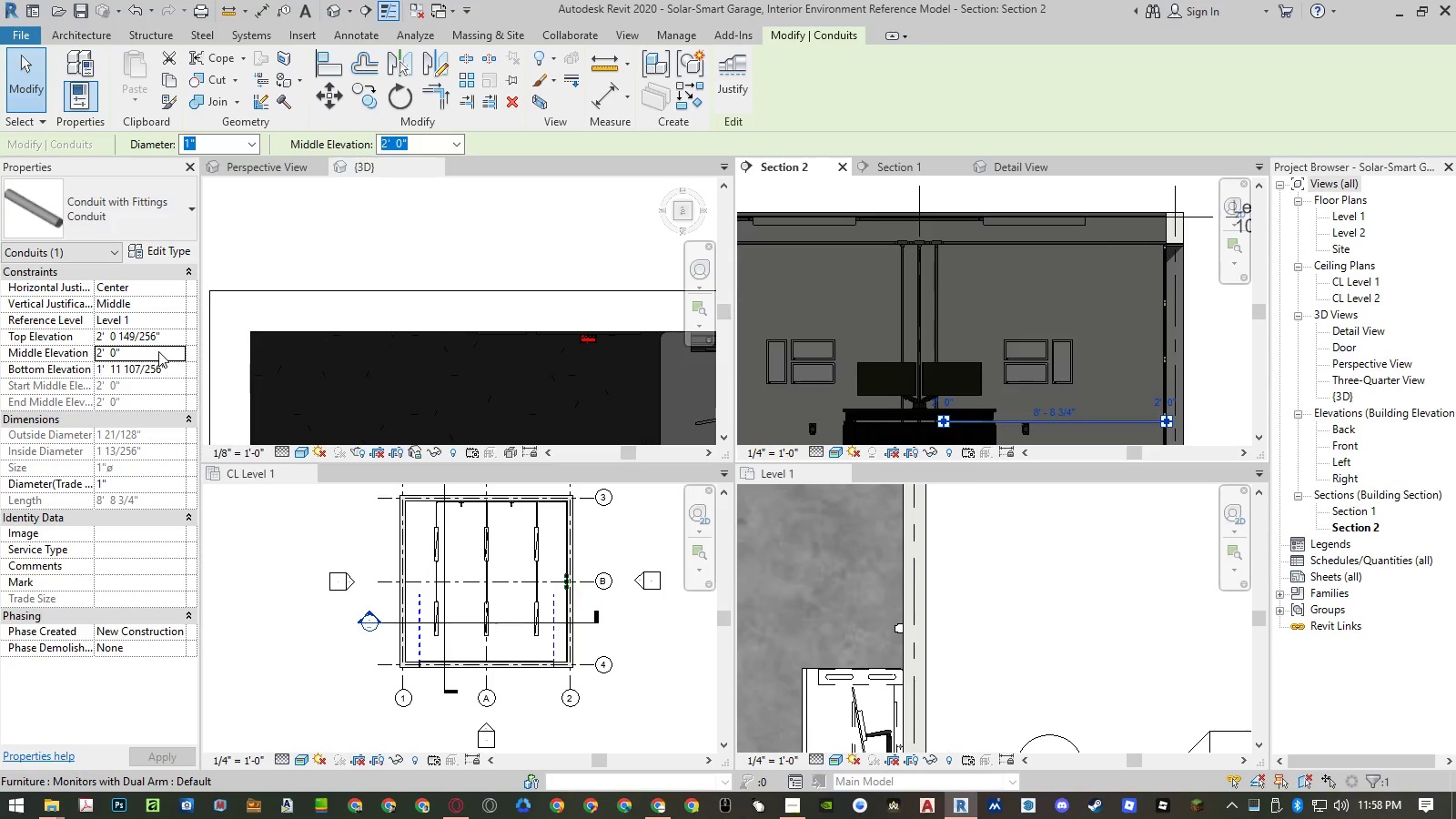 
key(Escape)
 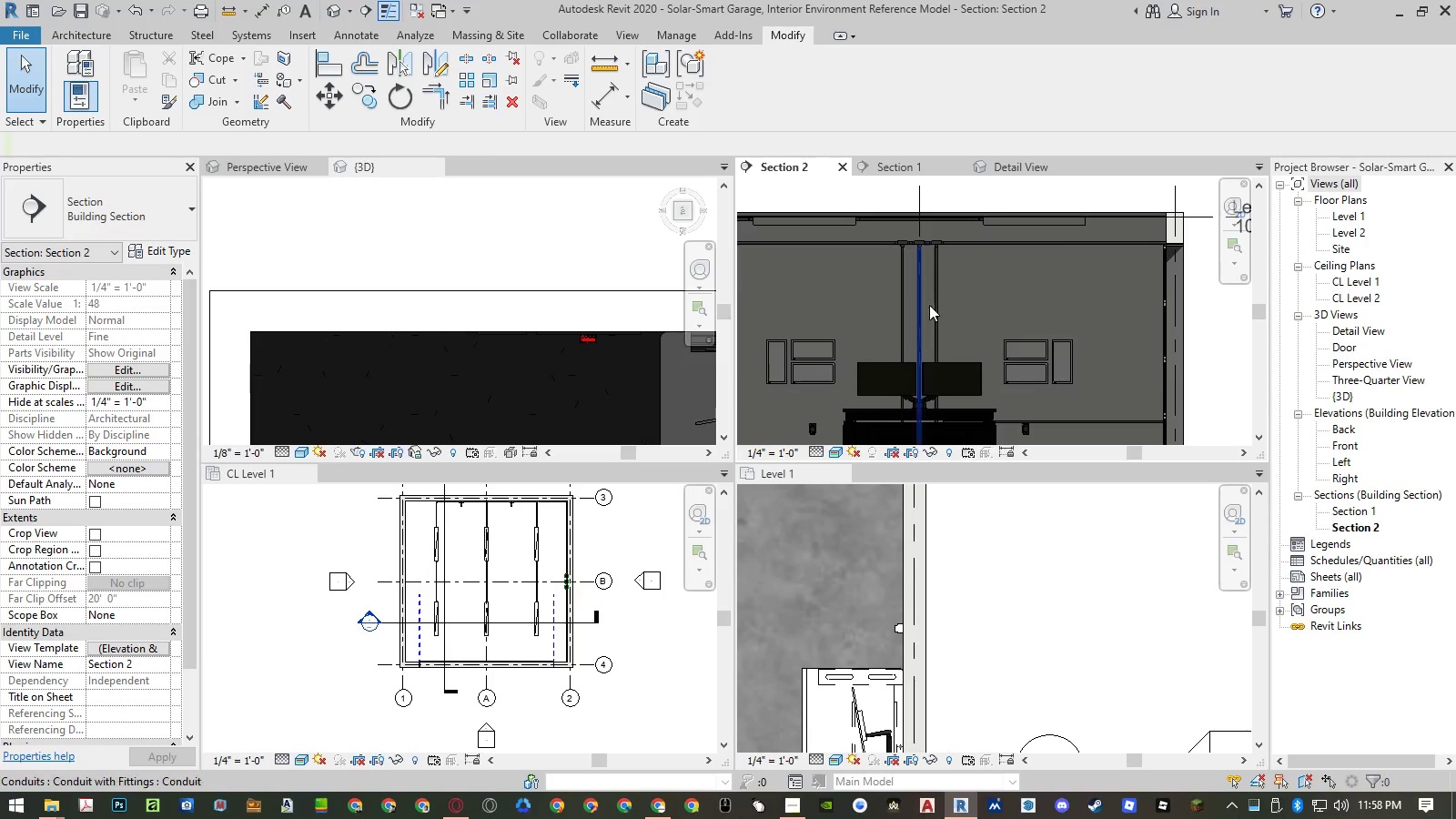 
left_click([998, 159])
 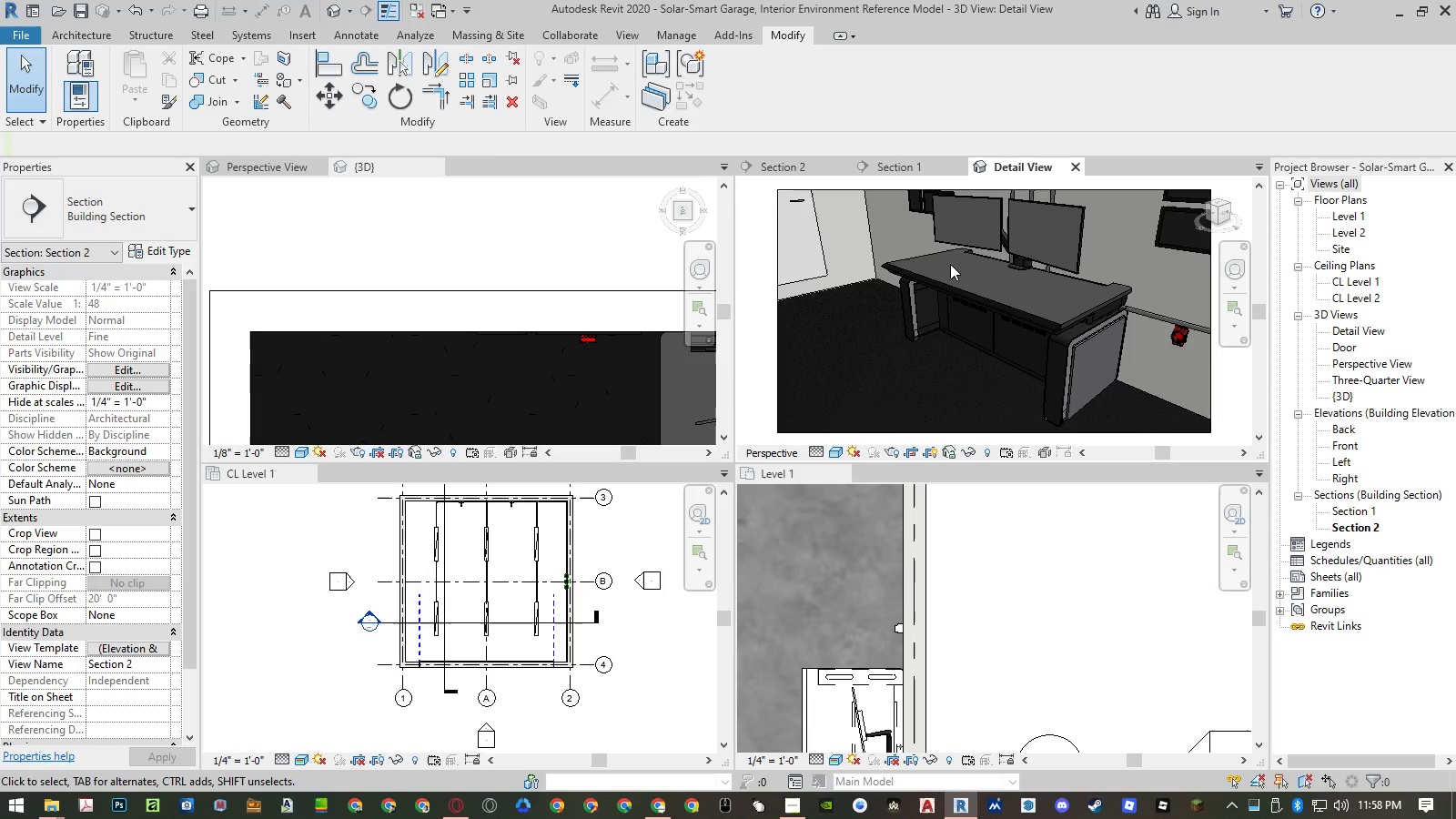 
scroll: coordinate [899, 299], scroll_direction: down, amount: 3.0
 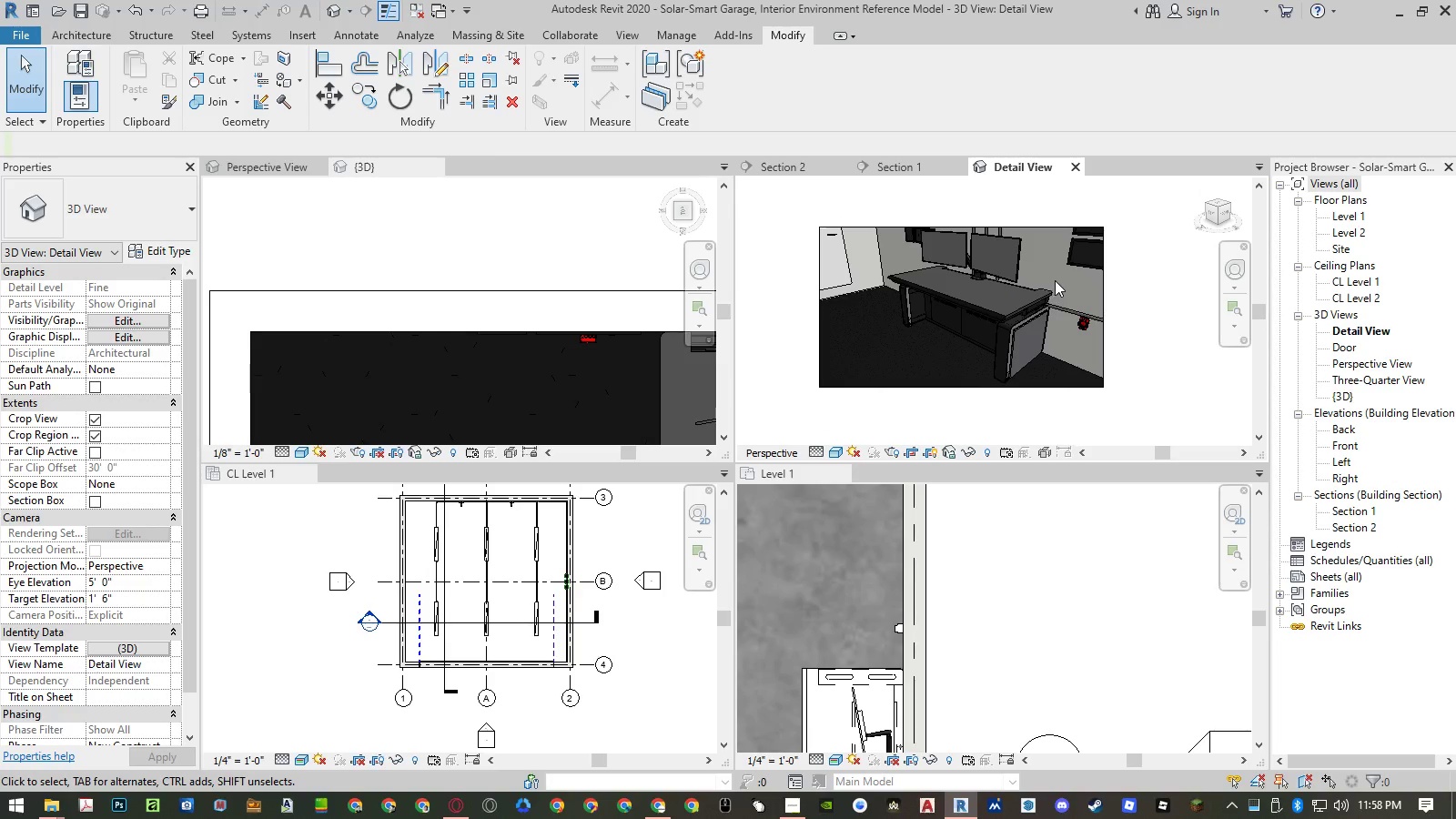 
scroll: coordinate [1074, 294], scroll_direction: up, amount: 6.0
 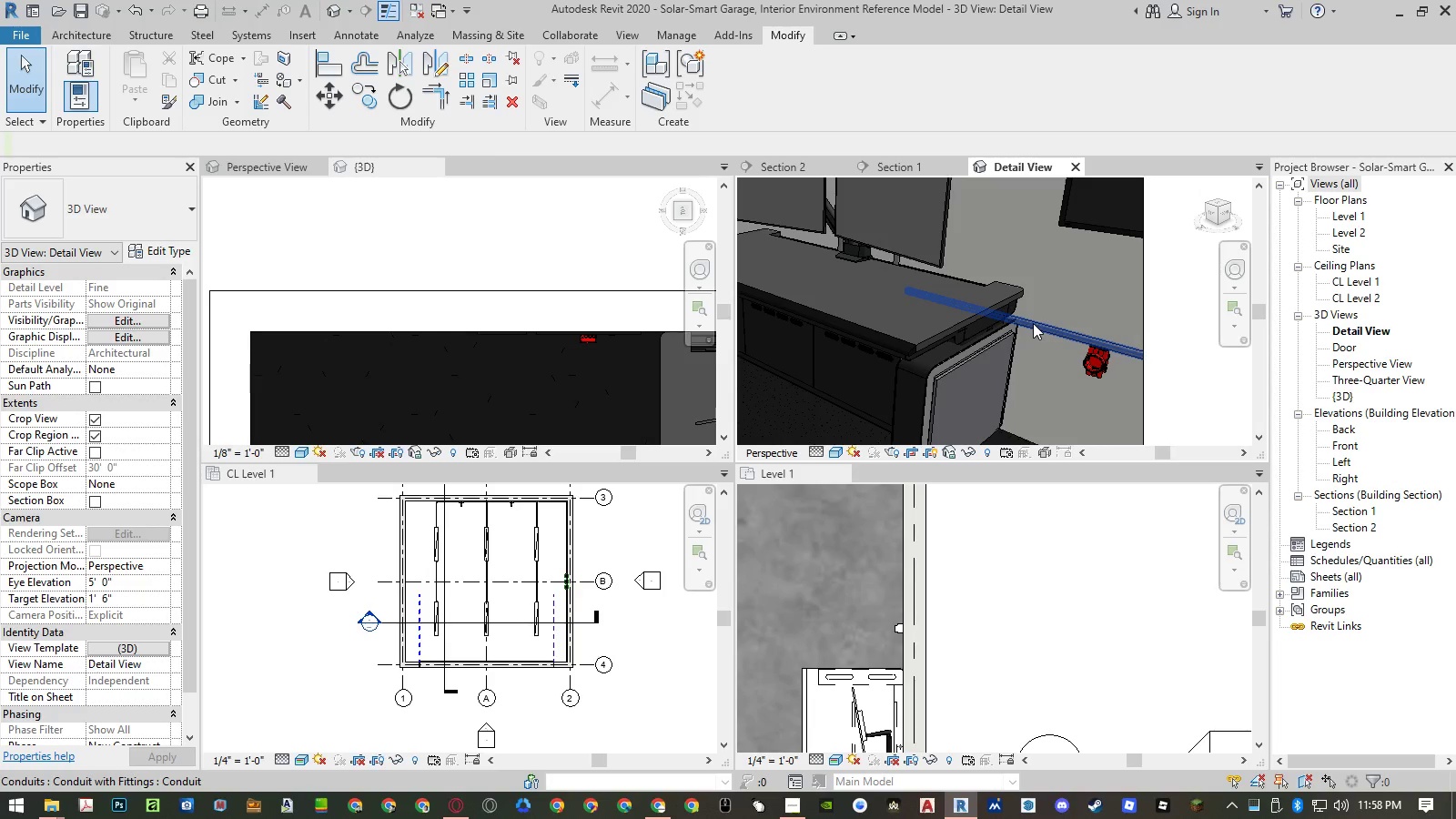 
left_click([1033, 323])
 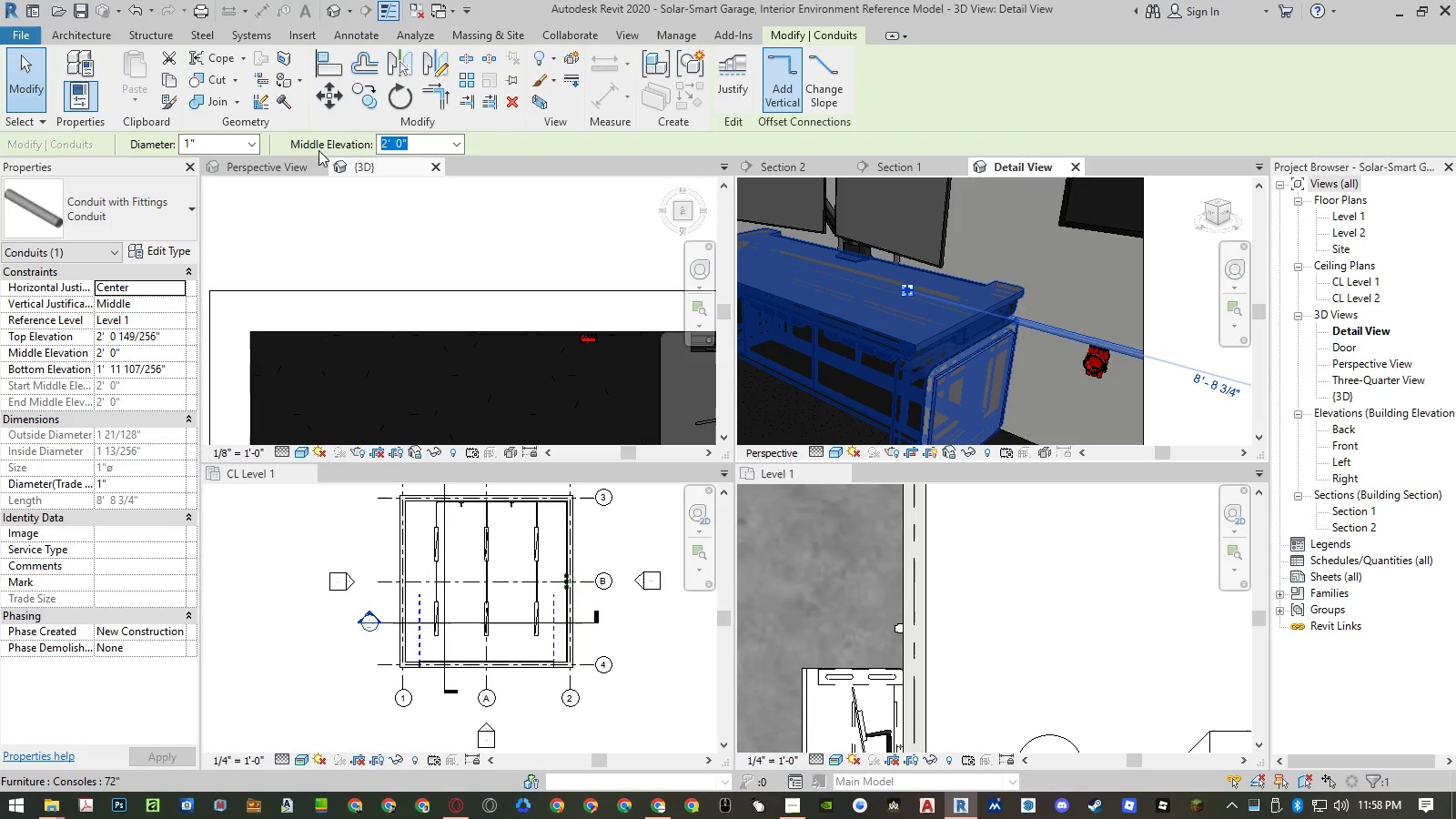 
left_click([251, 145])
 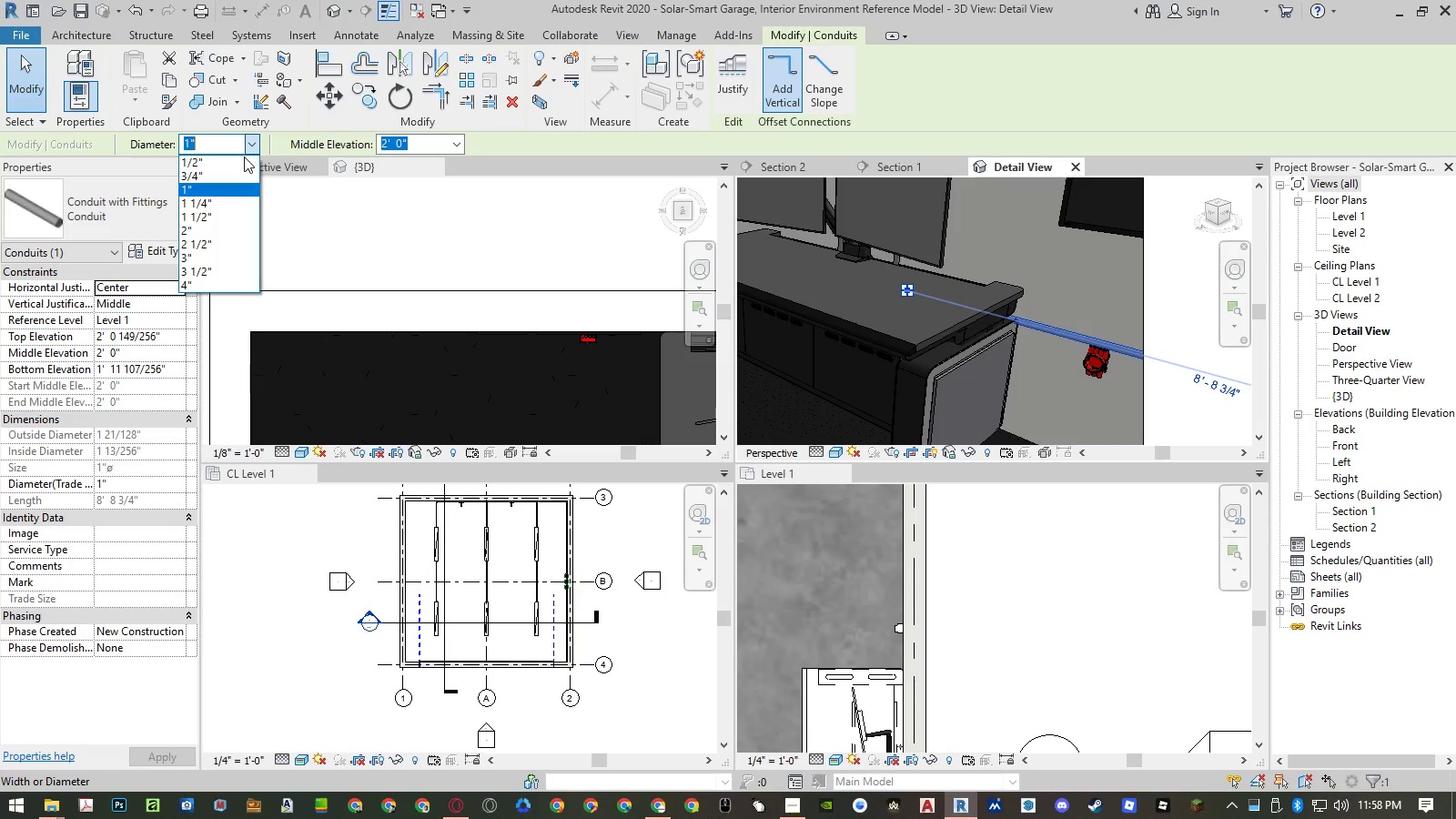 
left_click([244, 161])
 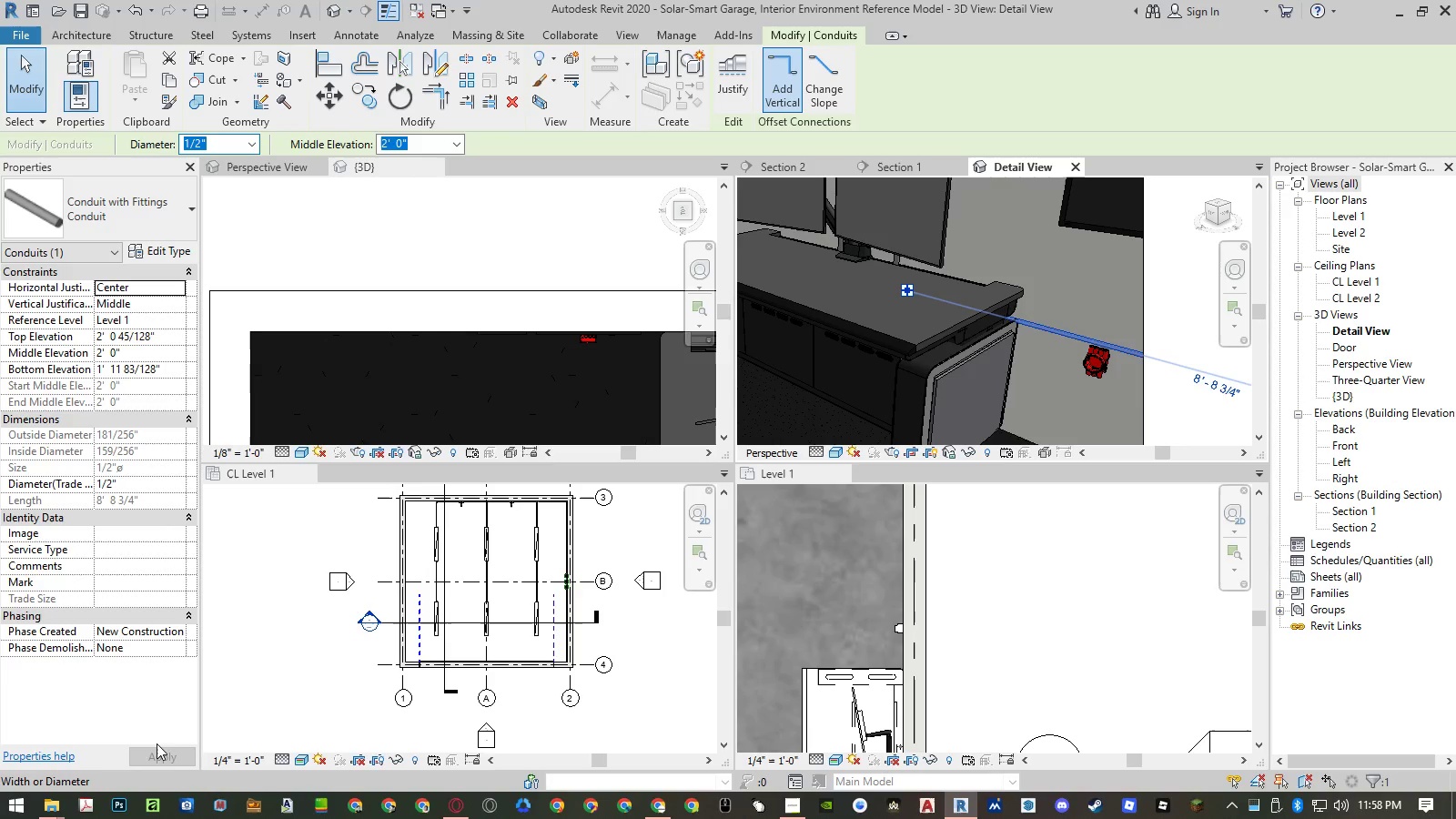 
left_click([157, 753])
 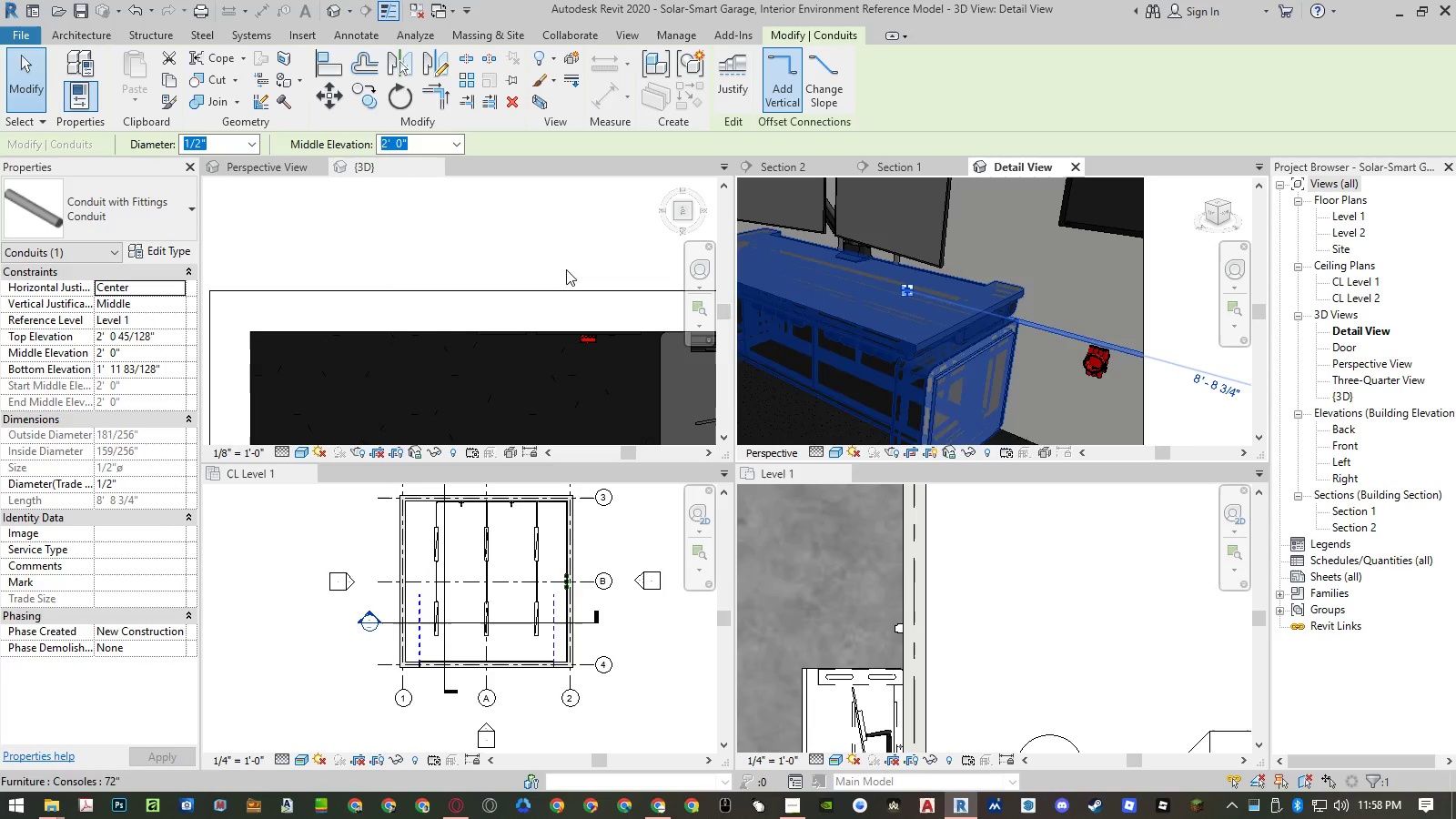 
left_click([181, 353])
 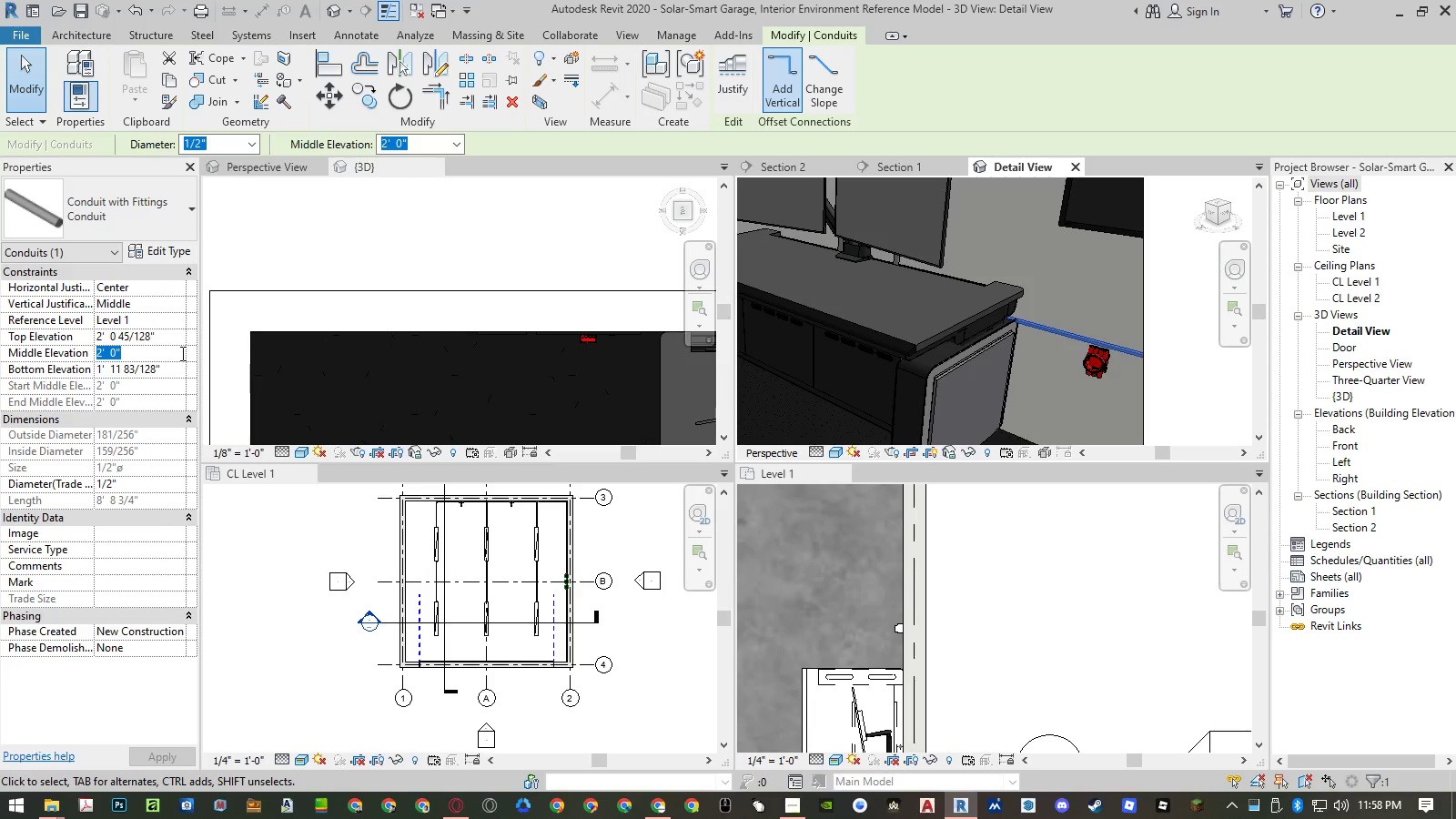 
key(ArrowRight)
 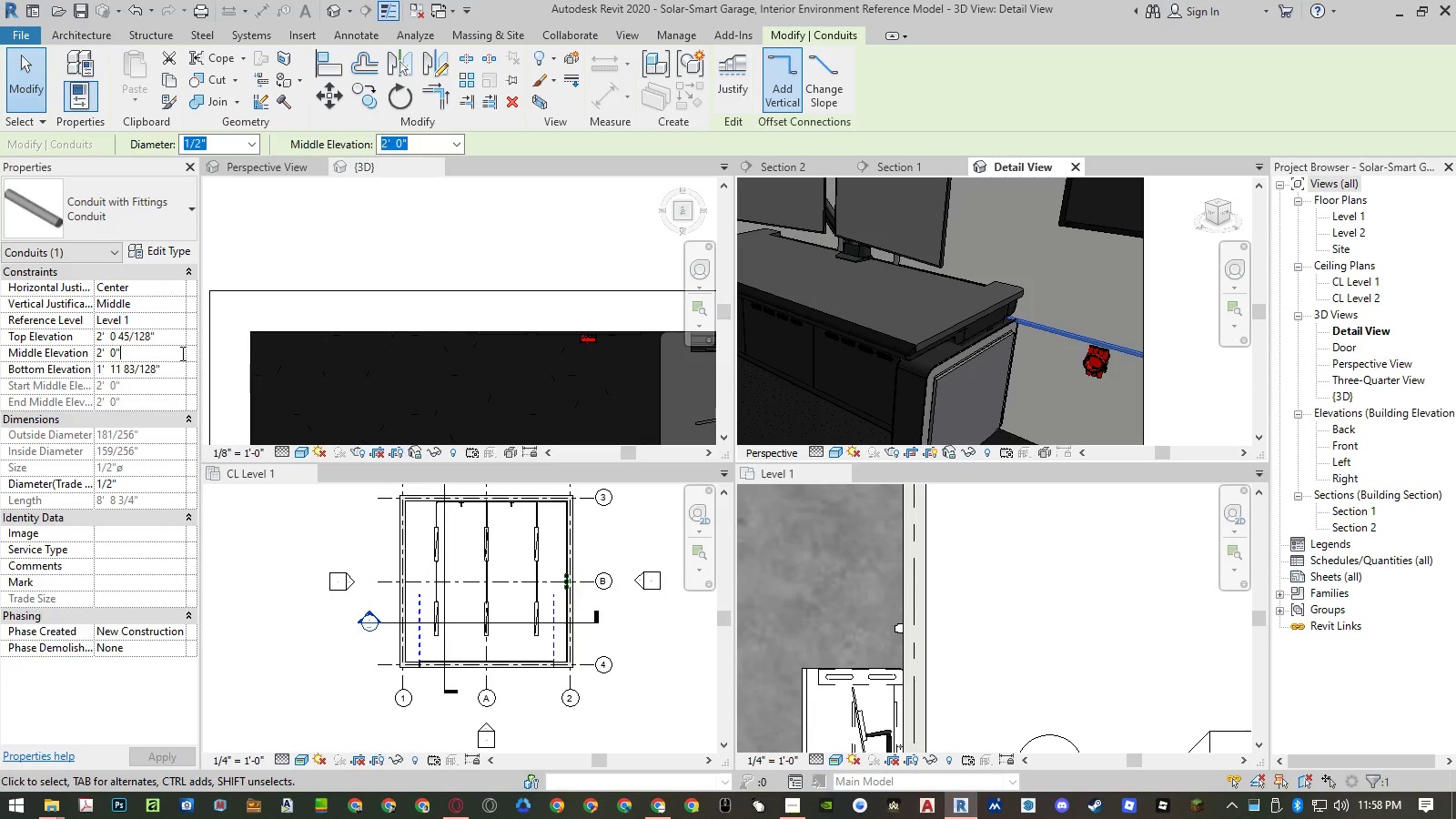 
key(ArrowLeft)
 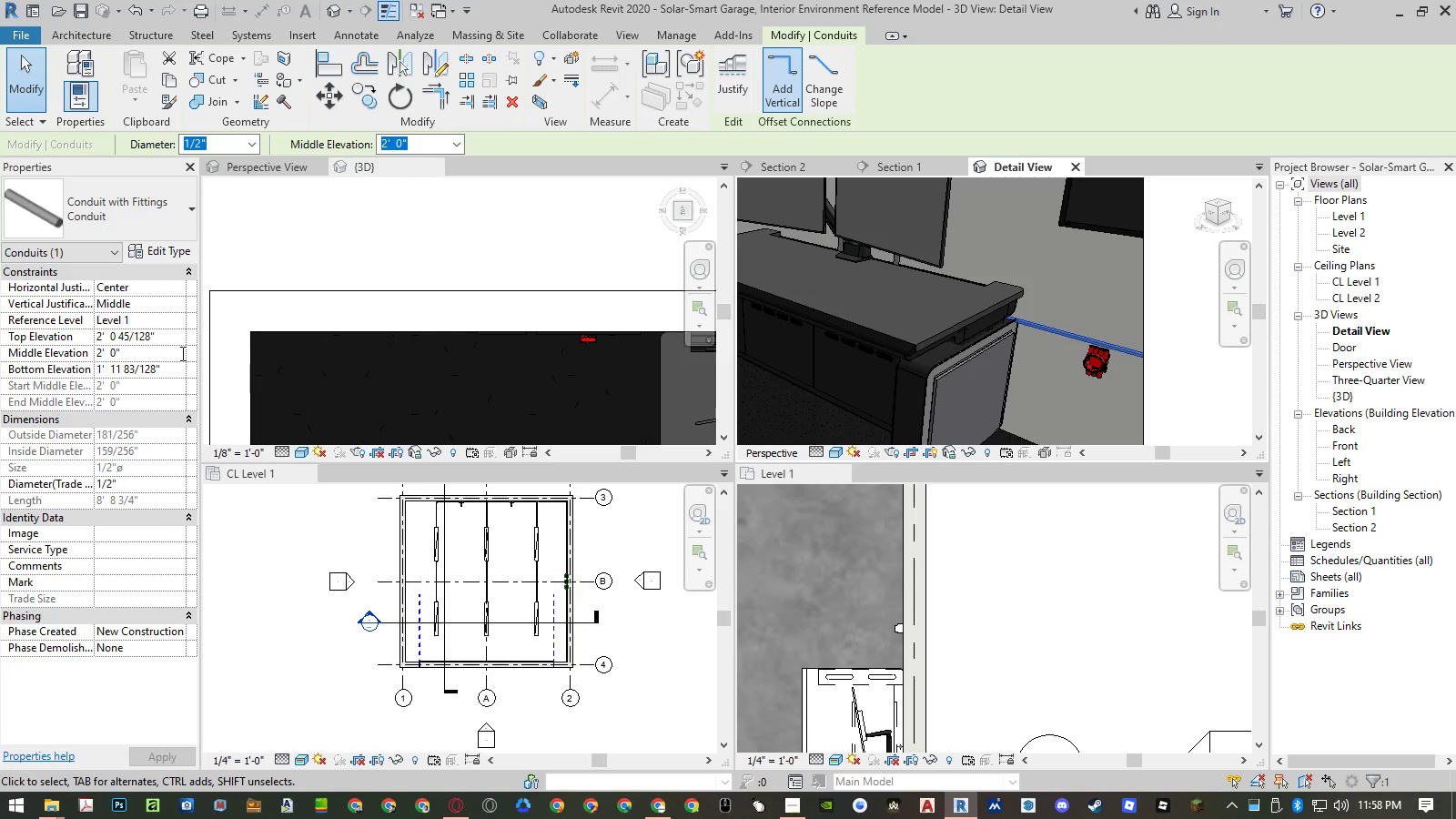 
key(Backspace)
 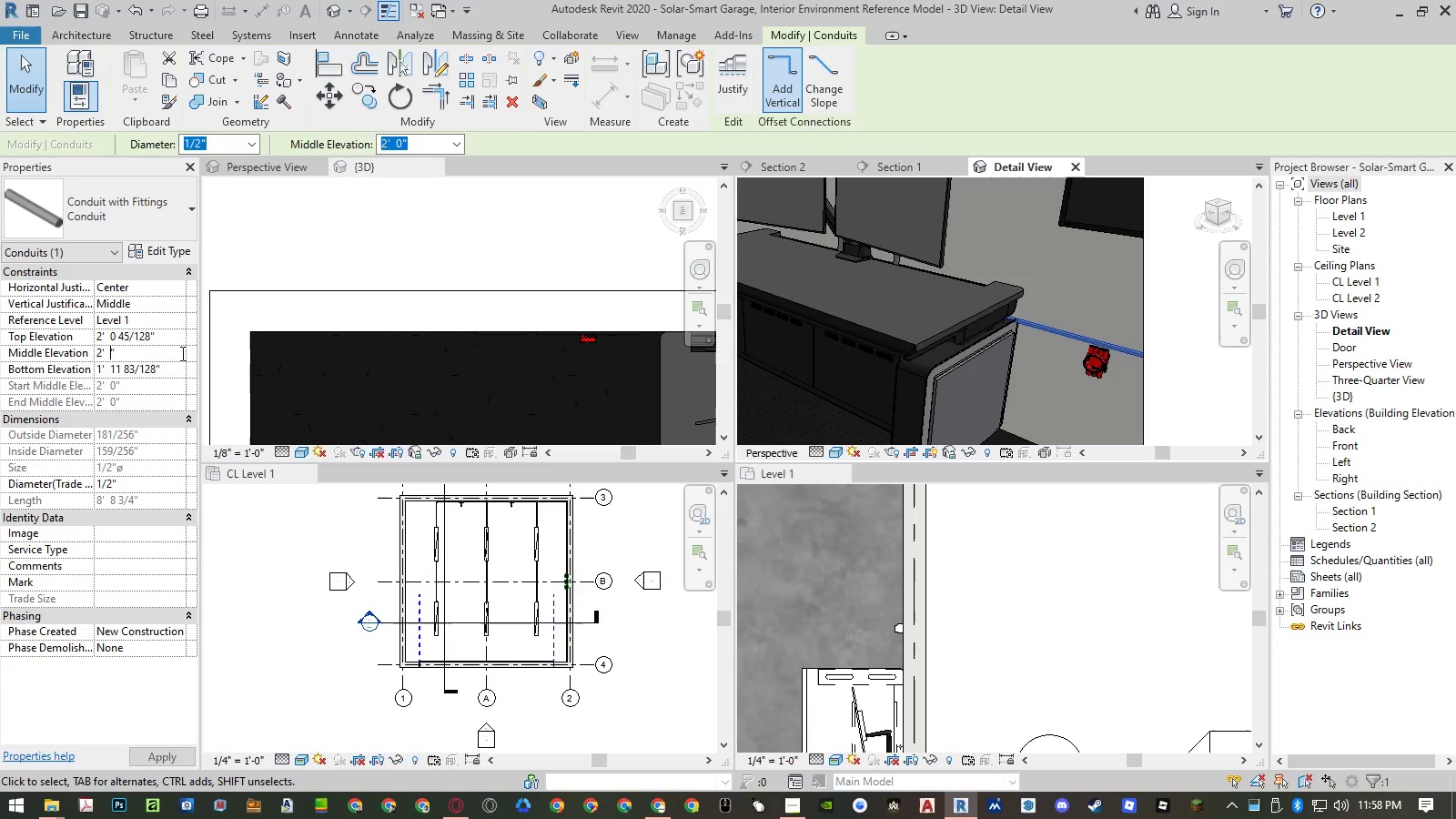 
key(Numpad3)
 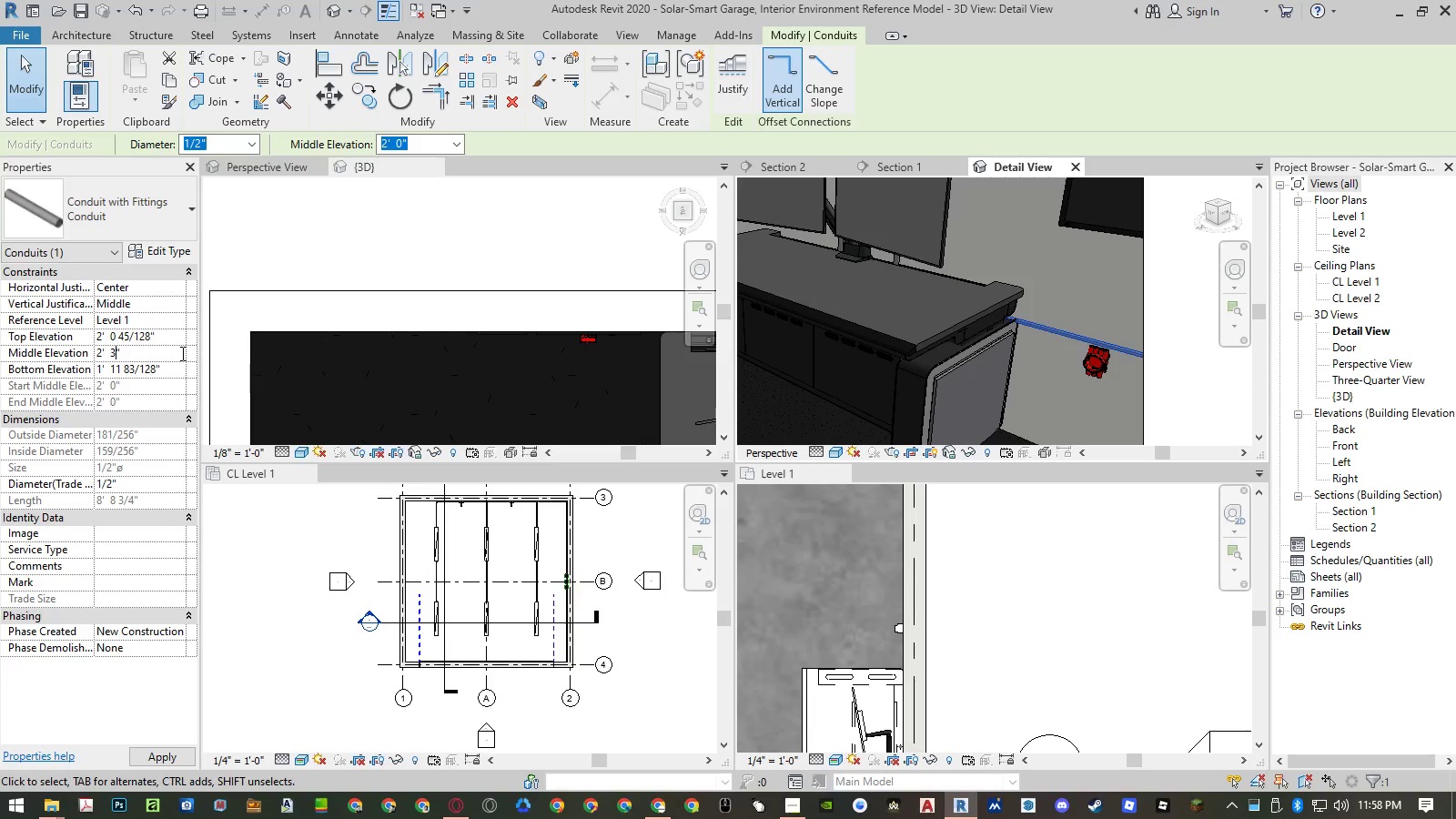 
key(NumpadEnter)
 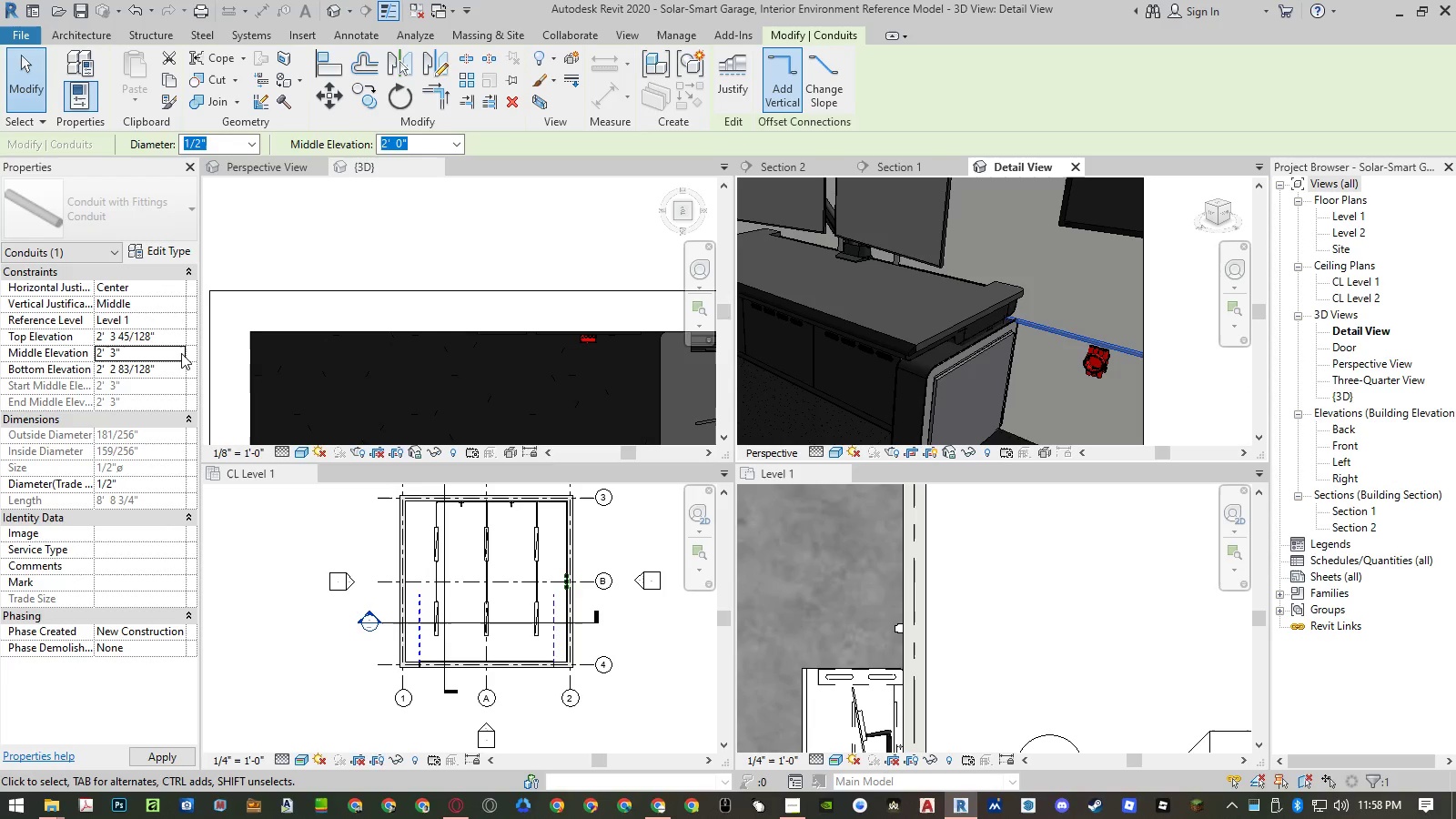 
key(NumpadEnter)
 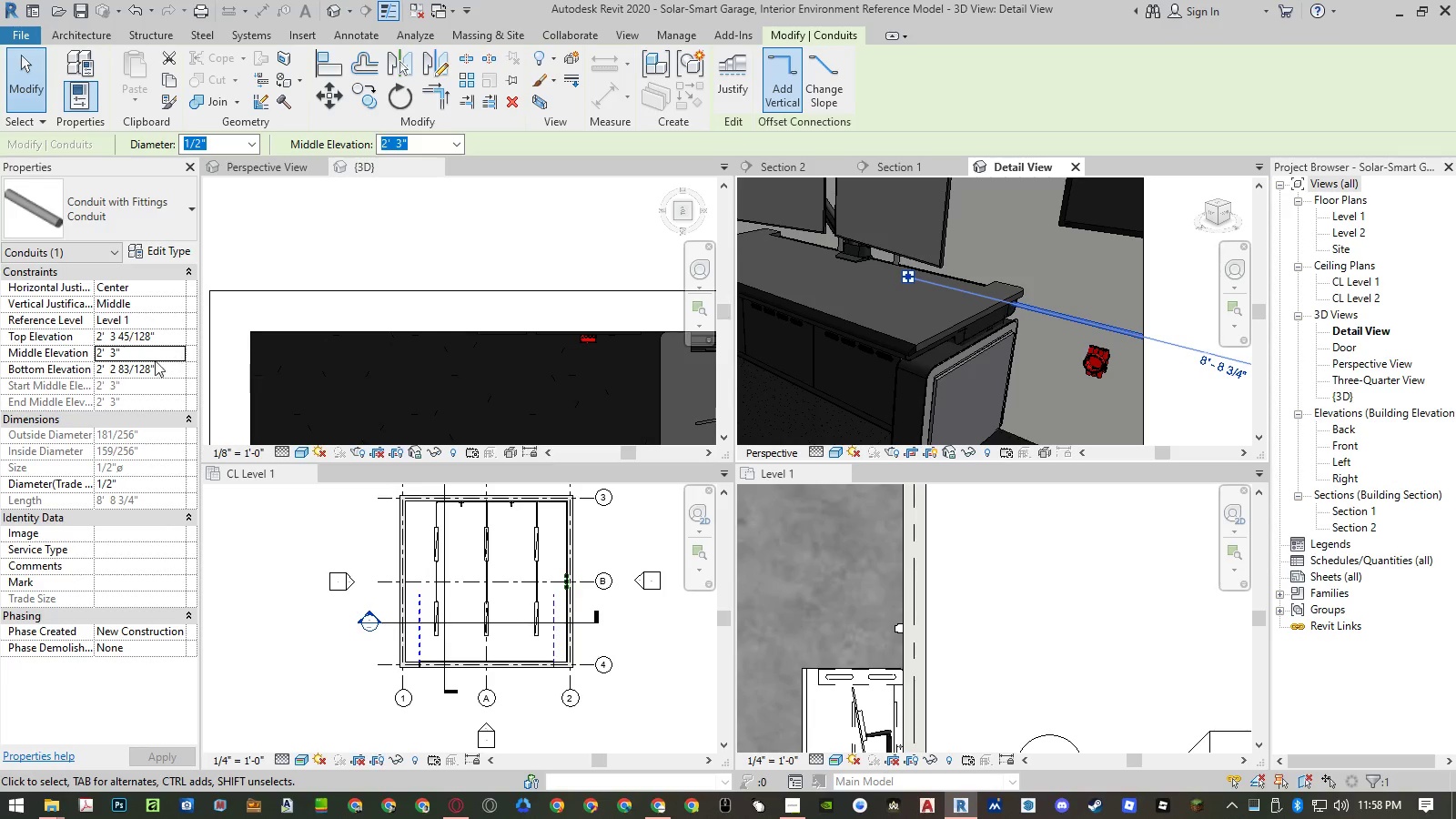 
left_click([118, 348])
 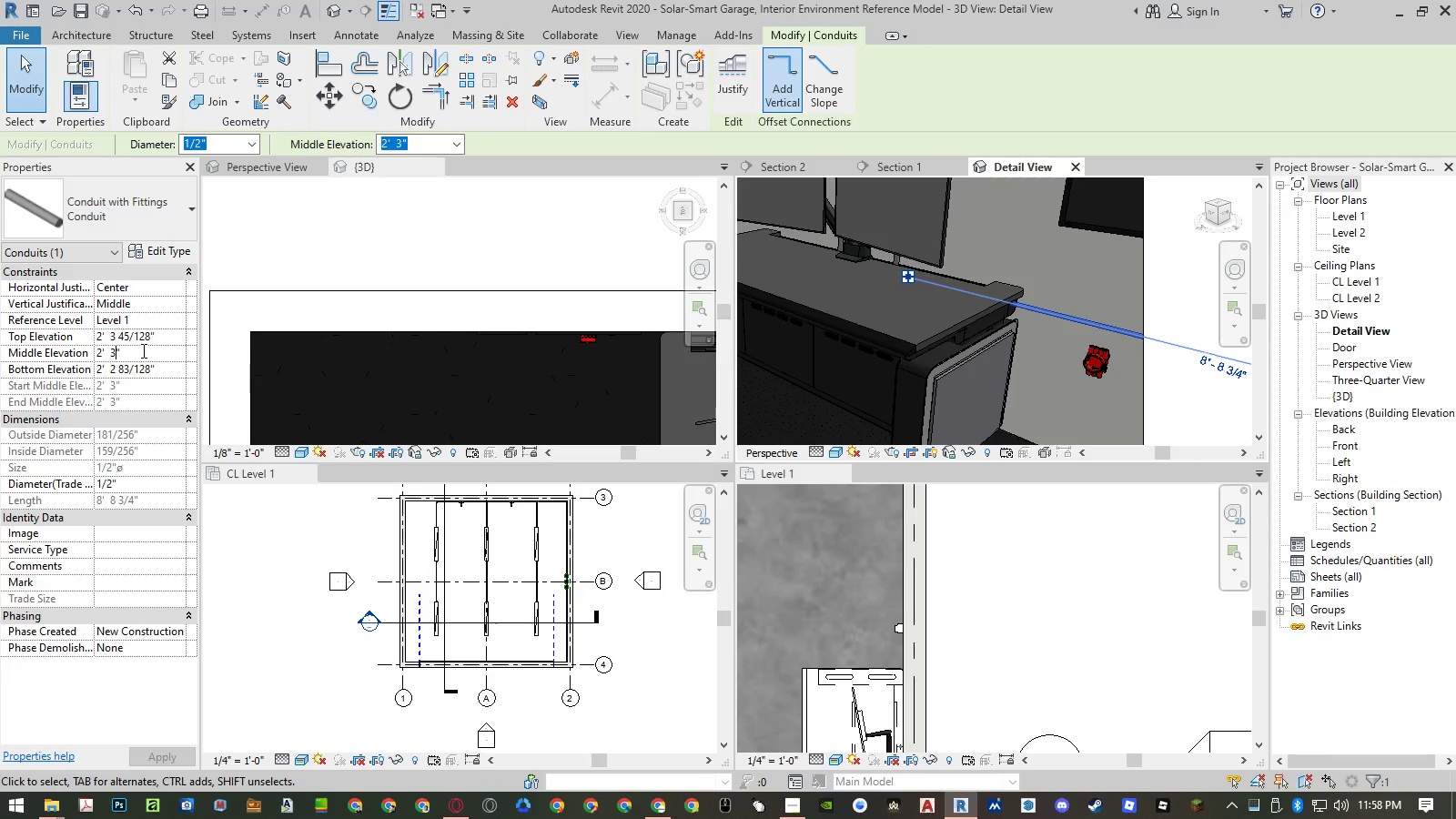 
left_click_drag(start_coordinate=[142, 350], to_coordinate=[76, 359])
 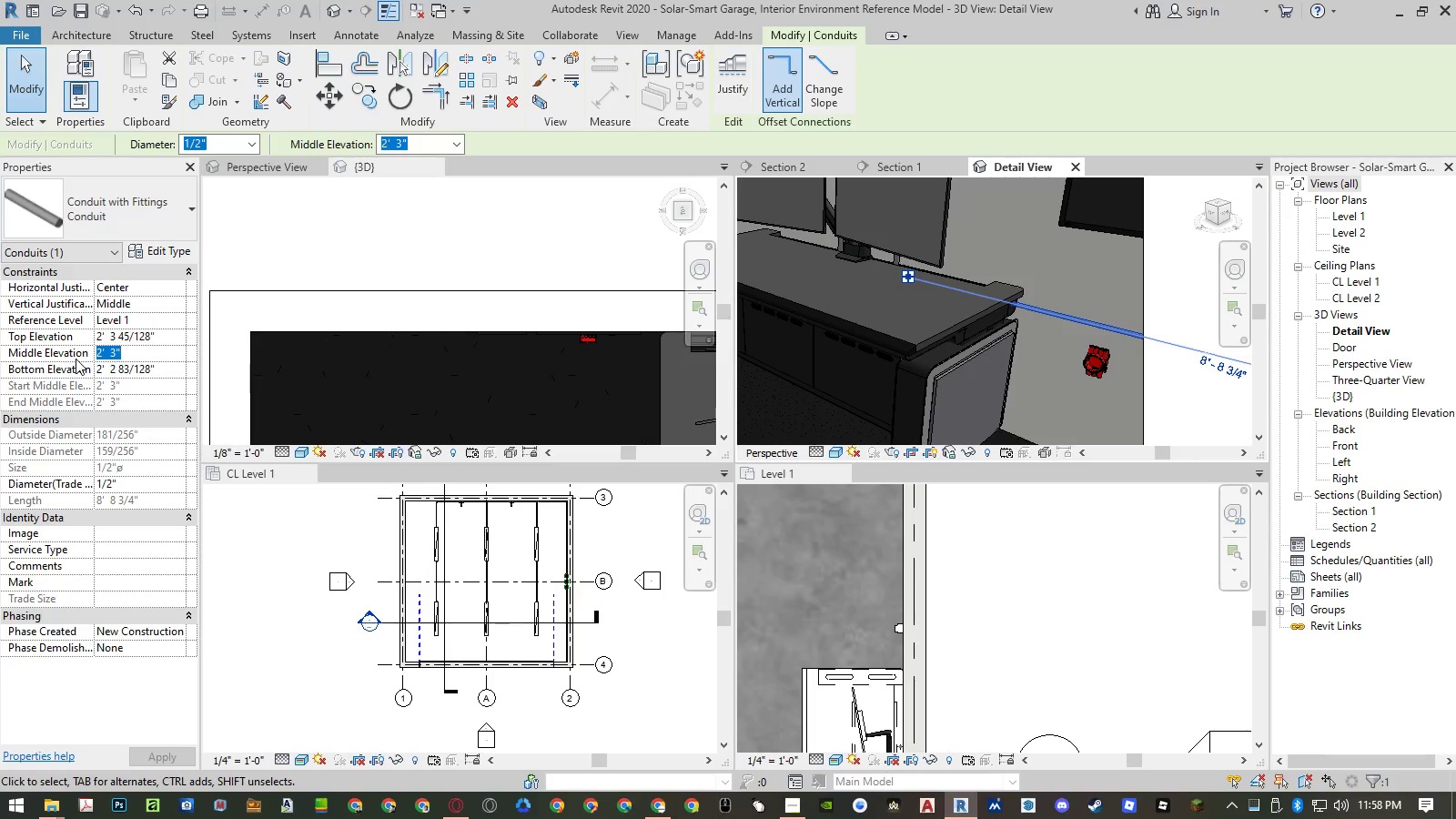 
key(Numpad2)
 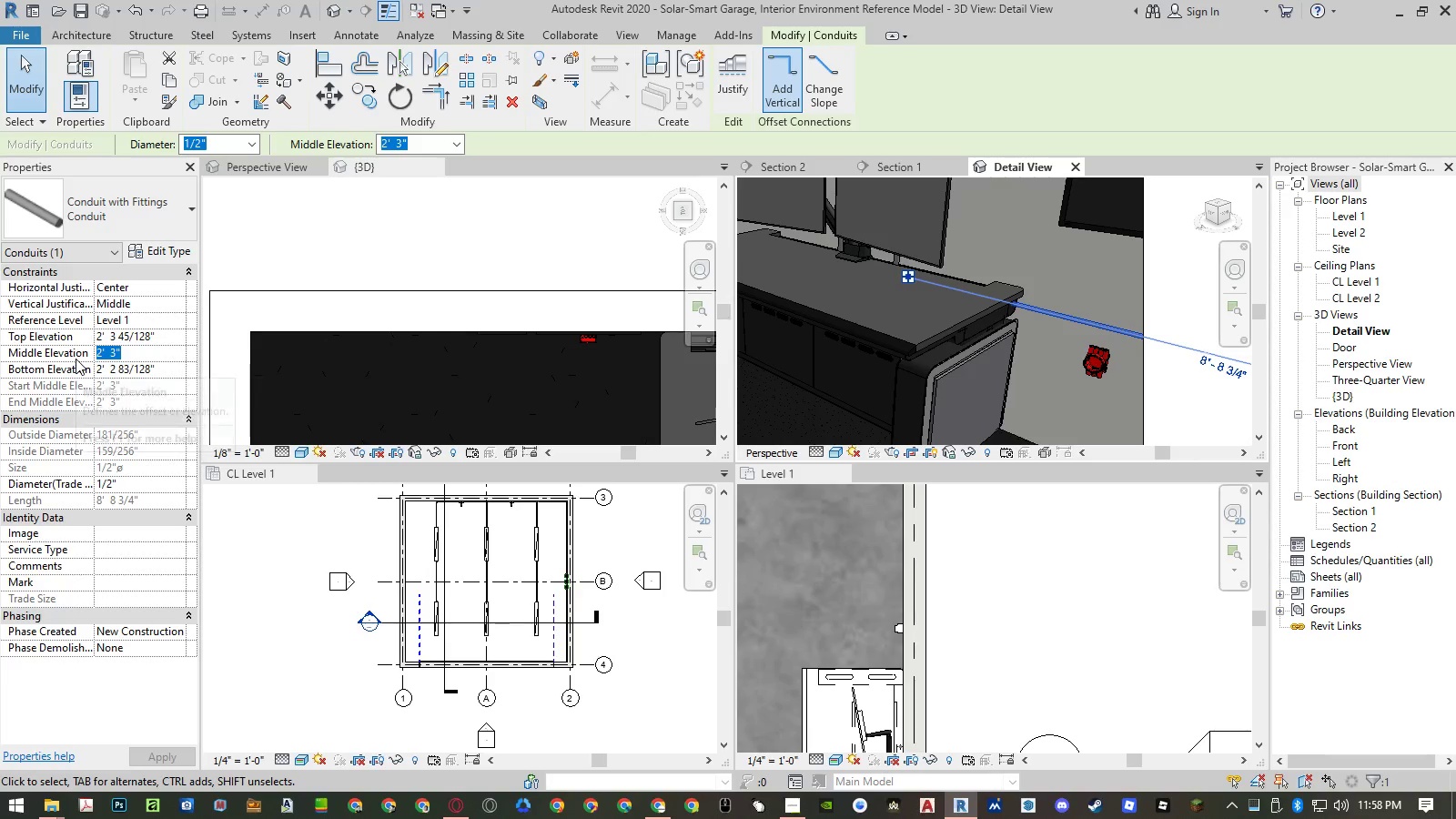 
key(NumpadDecimal)
 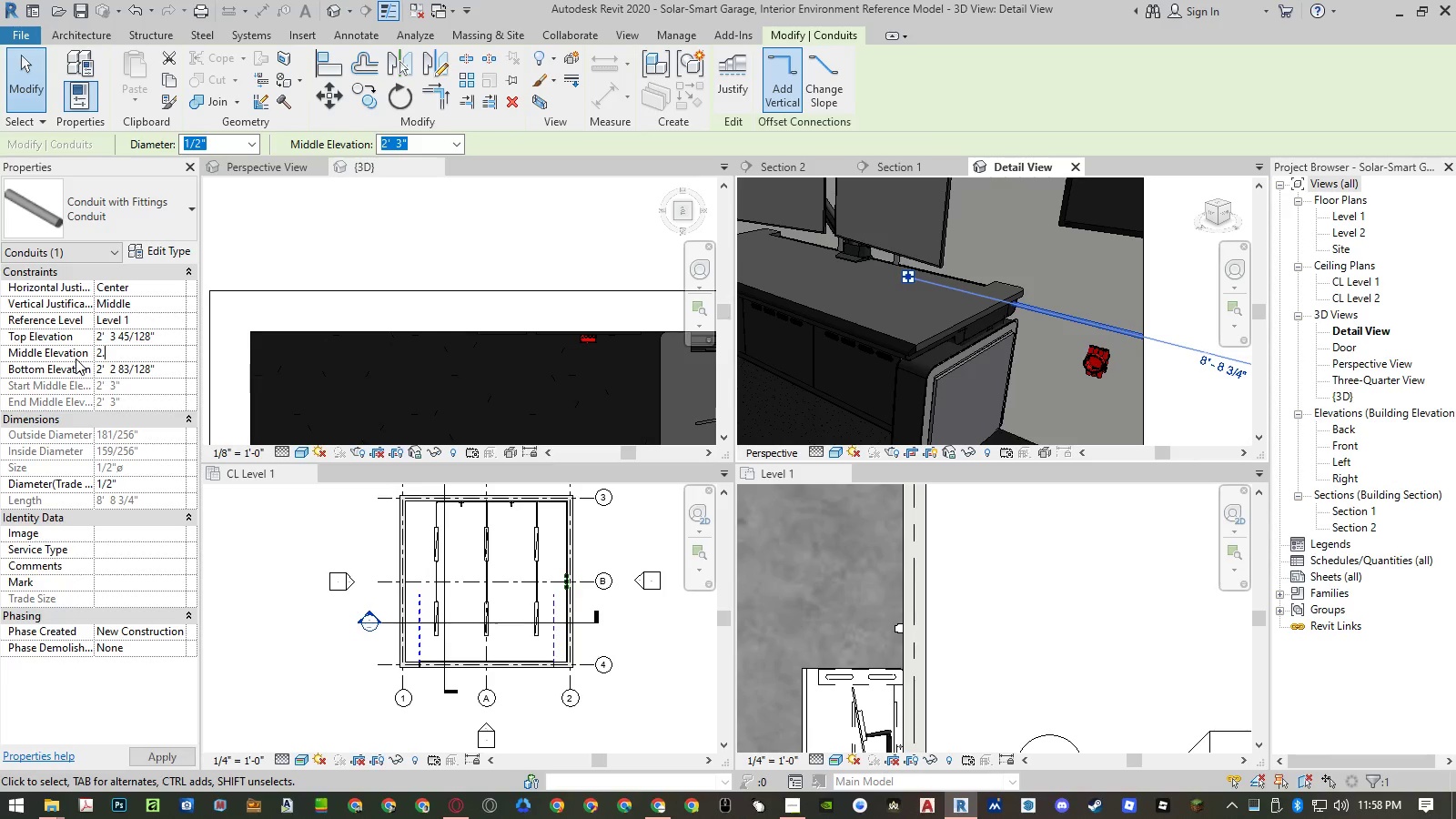 
key(Numpad5)
 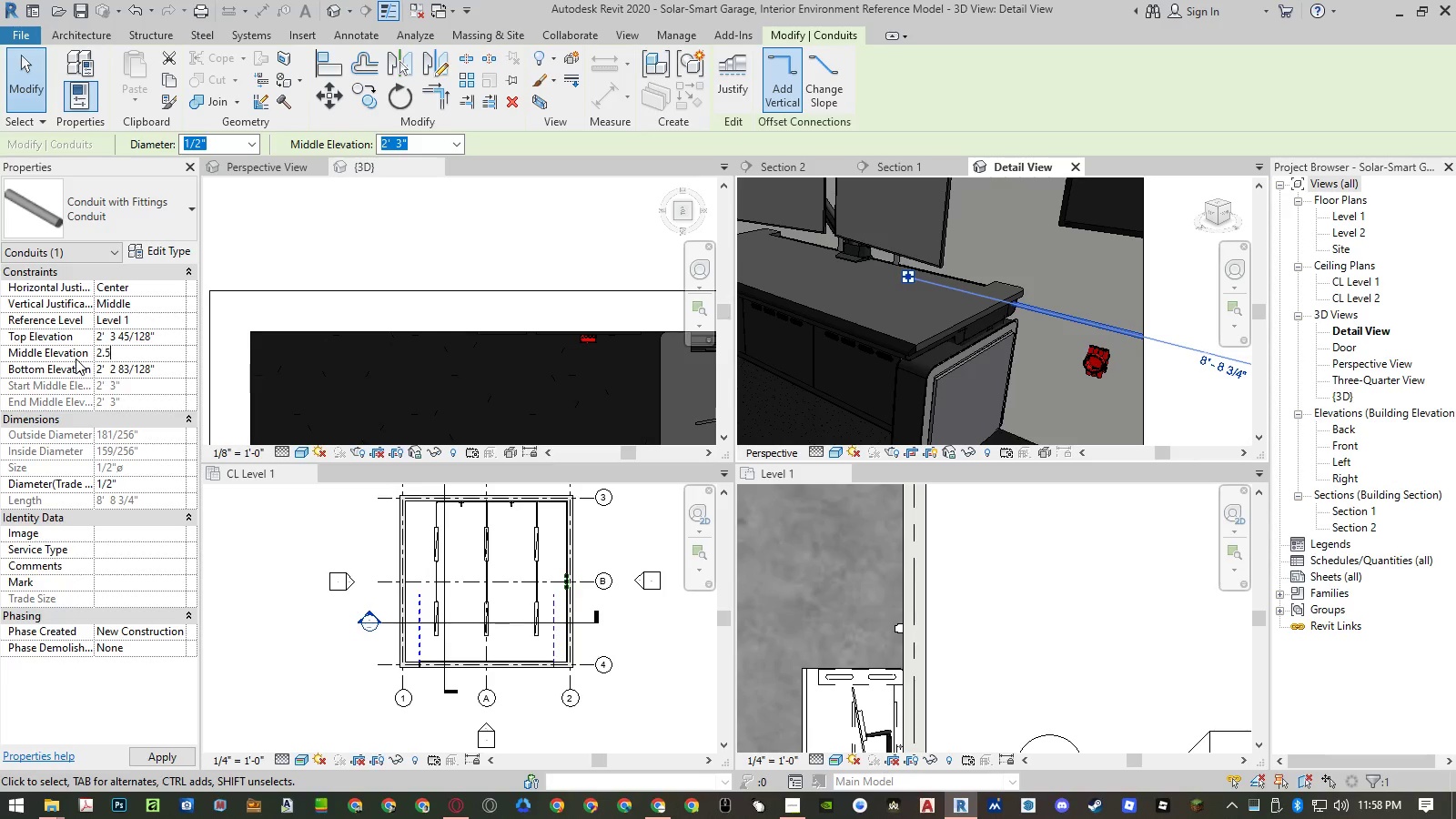 
key(NumpadEnter)
 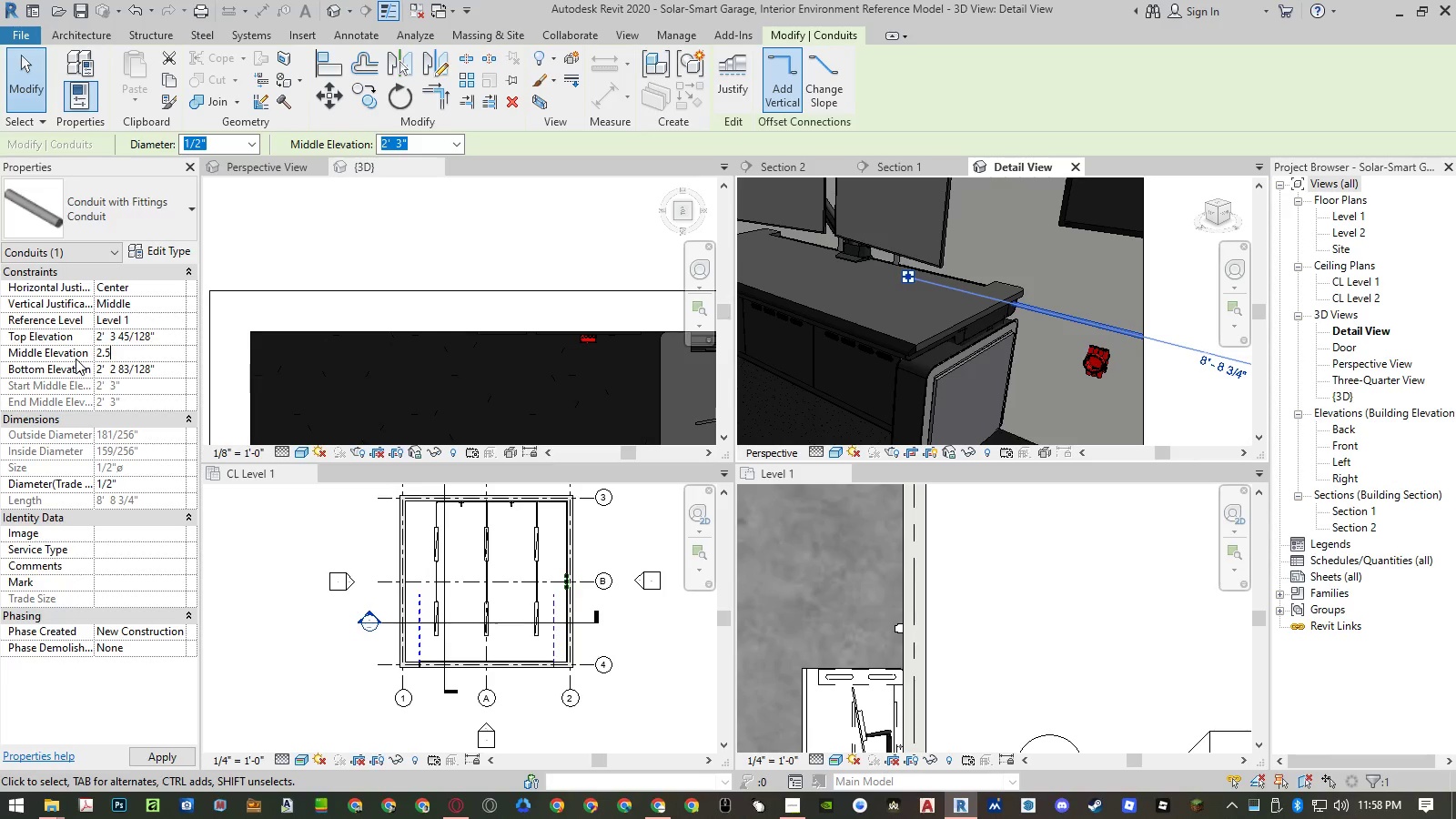 
key(NumpadEnter)
 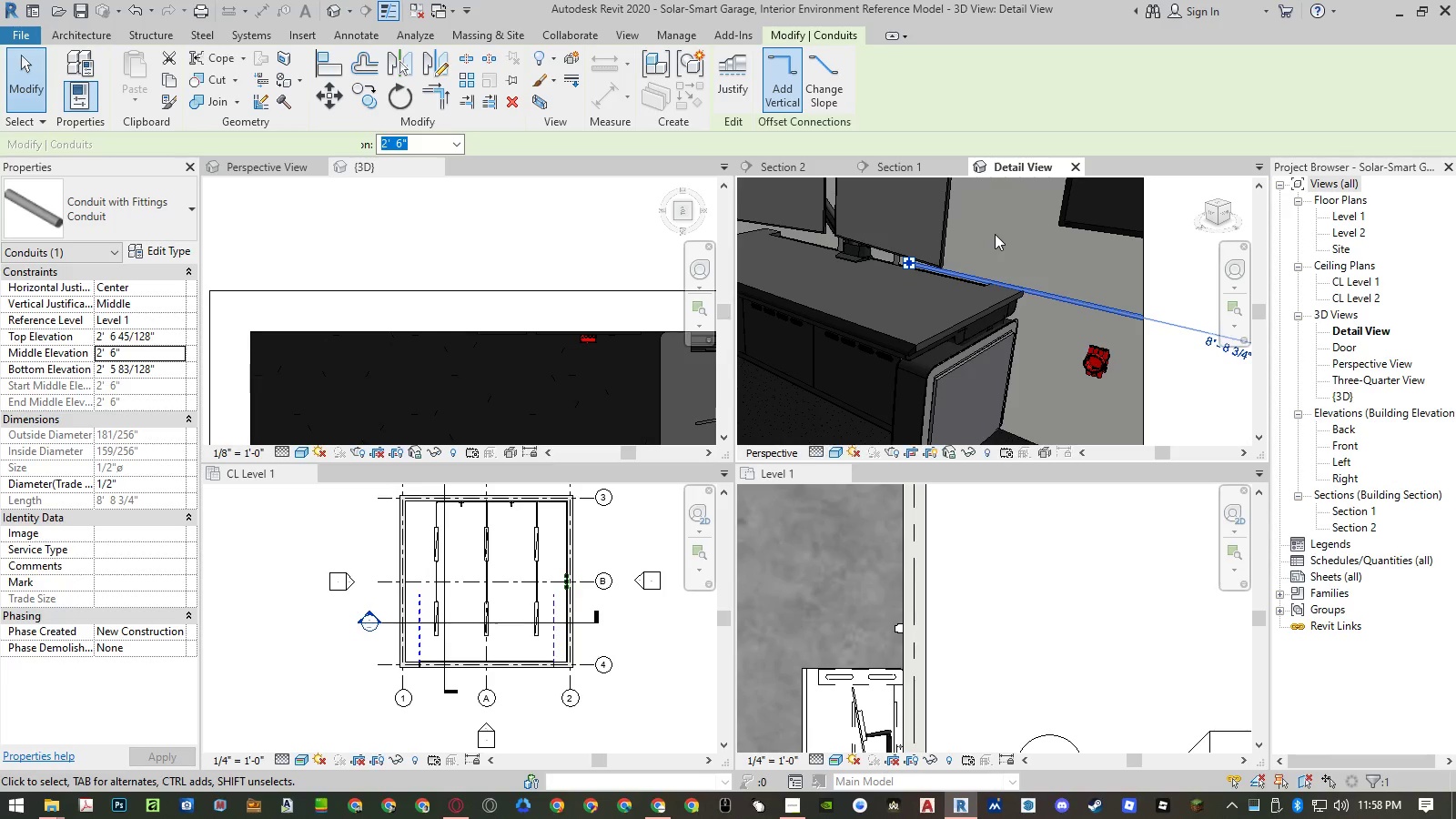 
scroll: coordinate [1016, 272], scroll_direction: up, amount: 6.0
 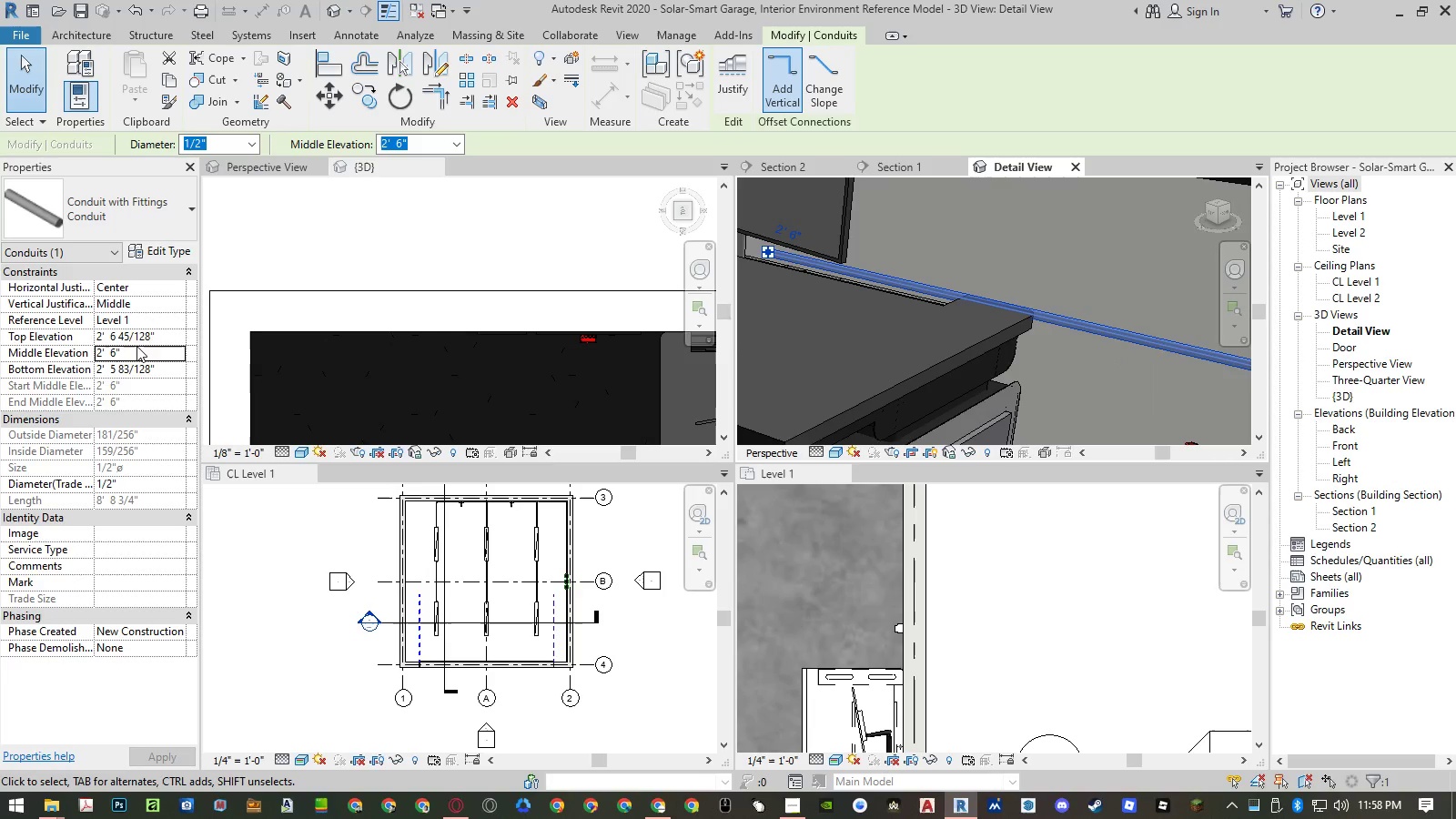 
left_click([121, 350])
 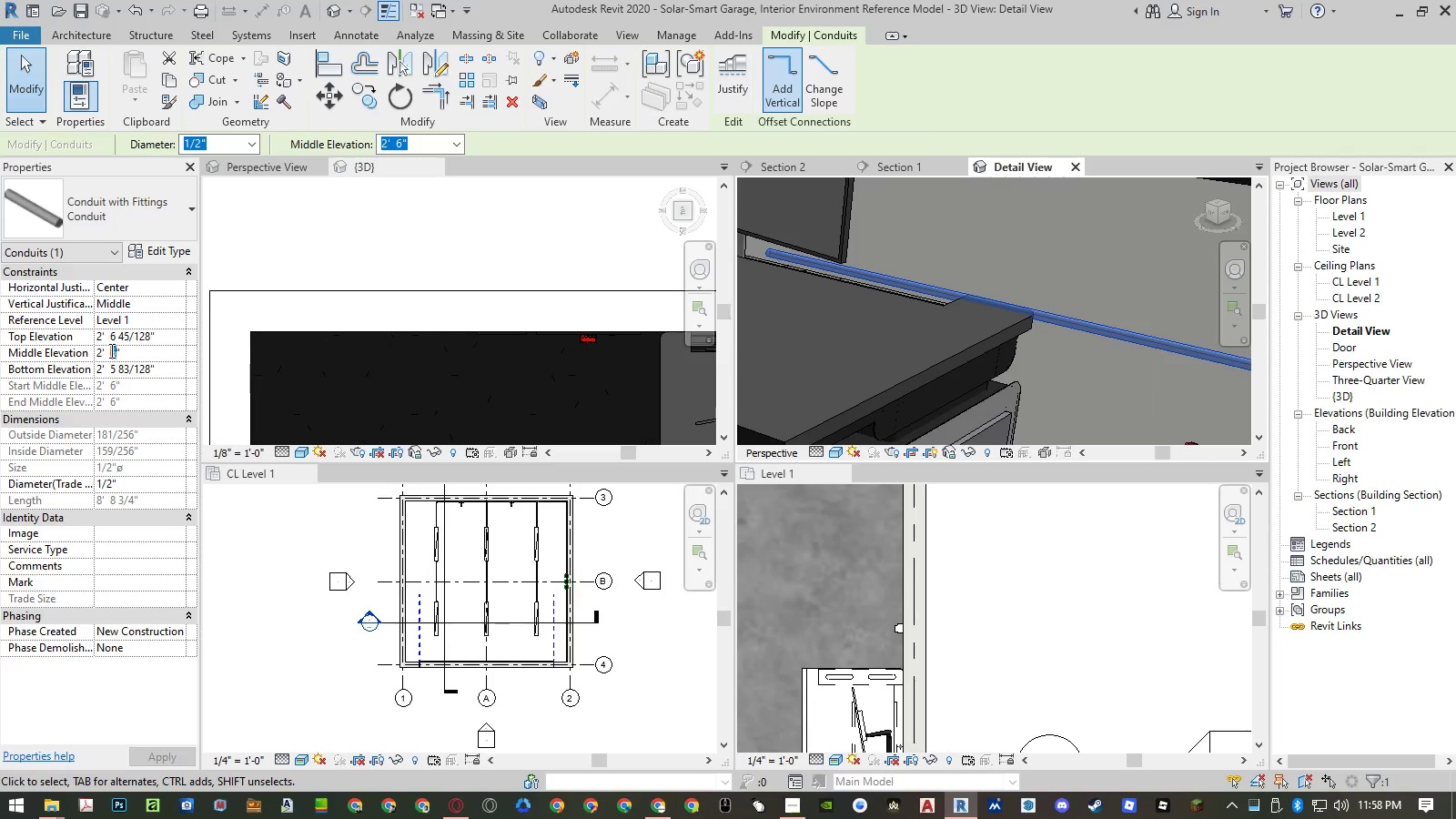 
key(Numpad8)
 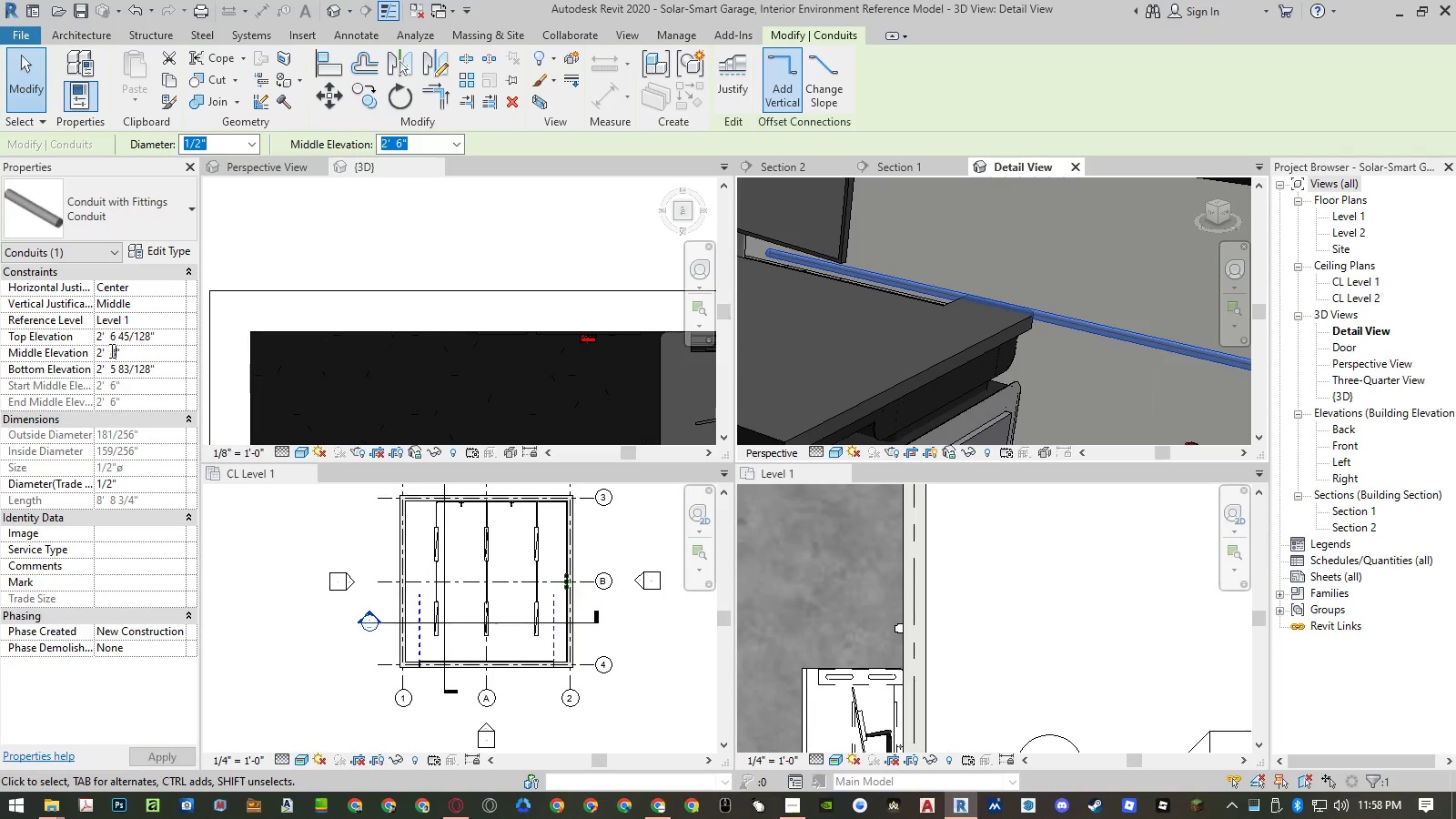 
key(NumpadEnter)
 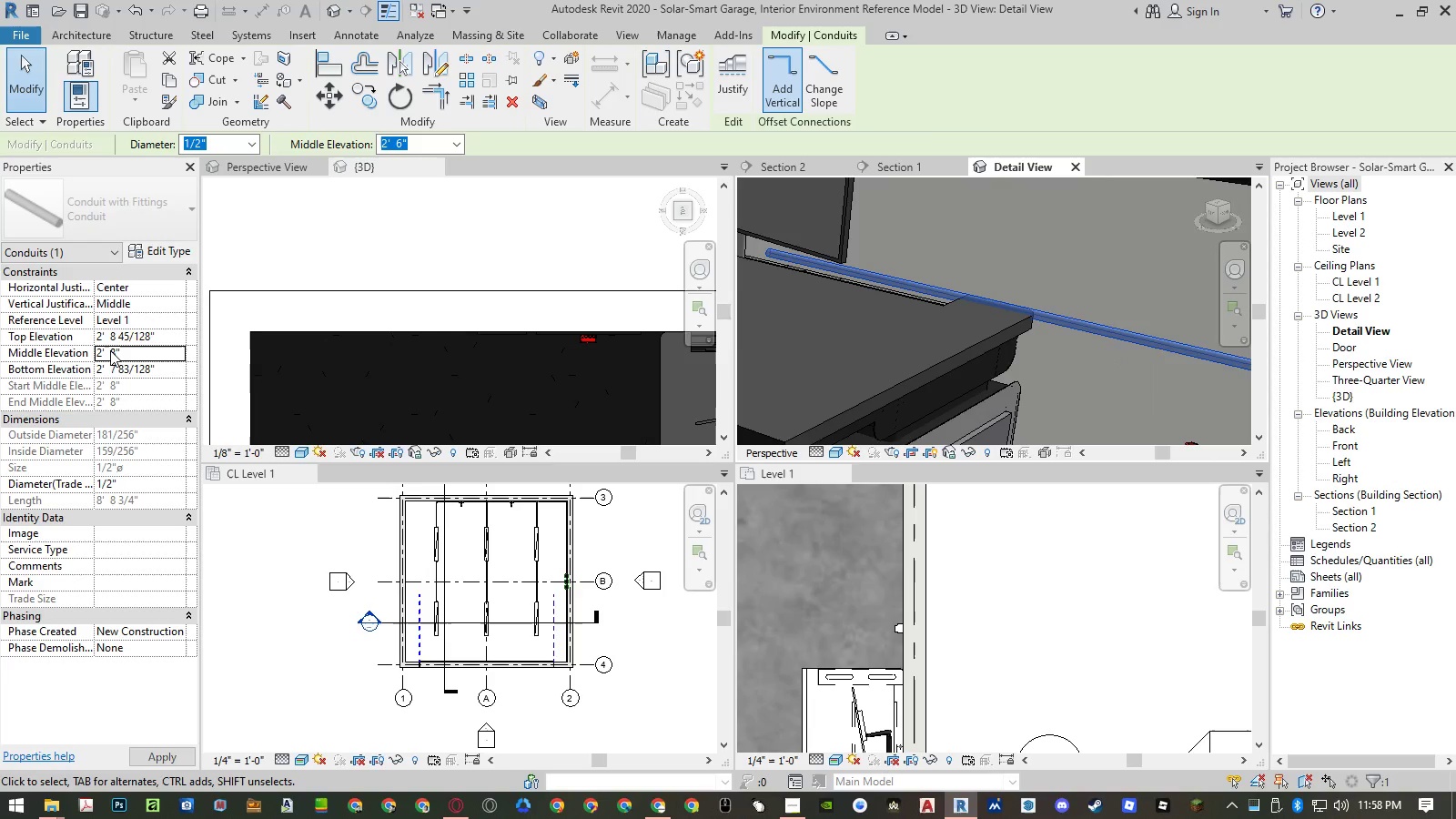 
key(NumpadEnter)
 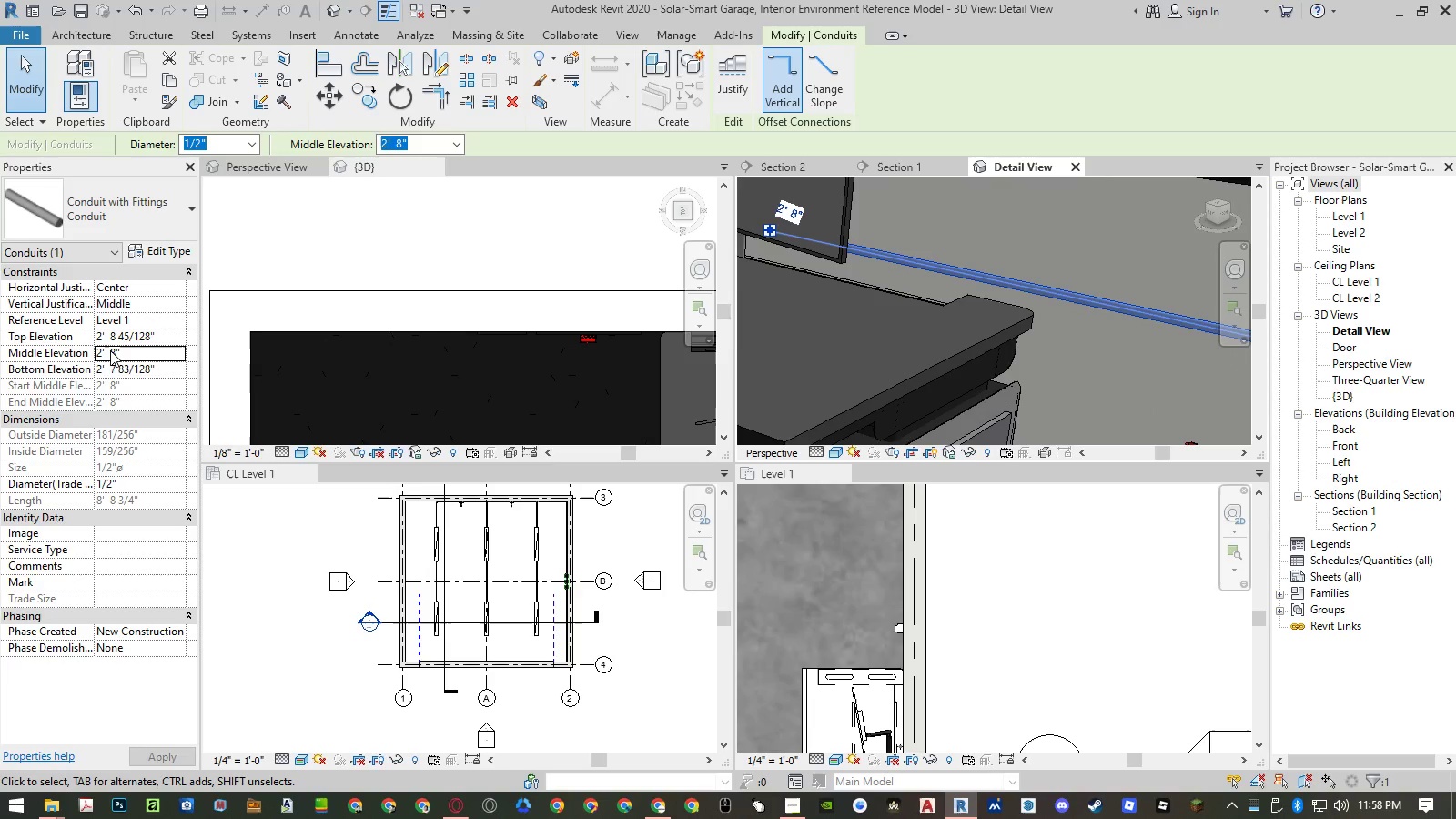 
key(Escape)
 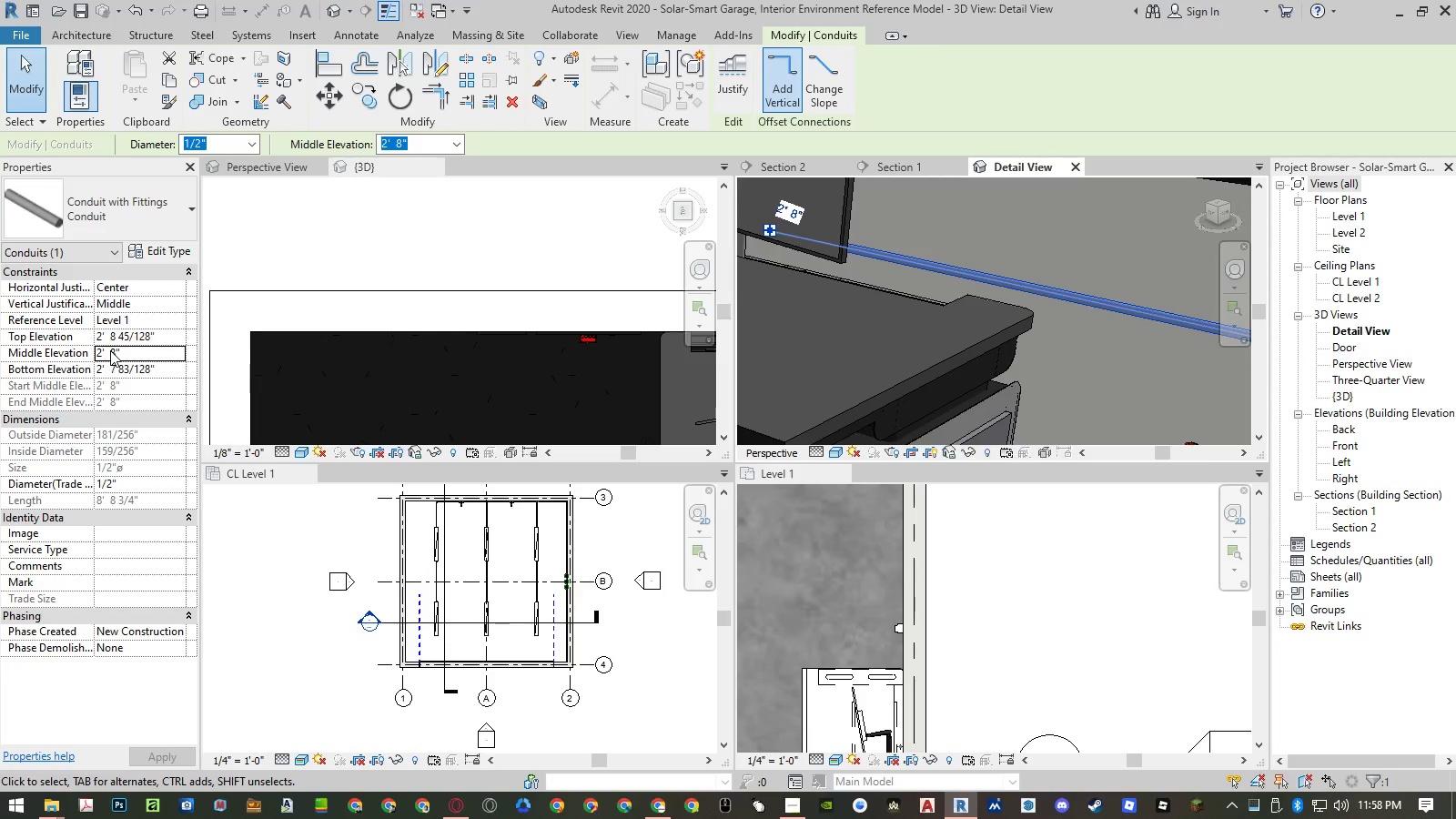 
key(Escape)
 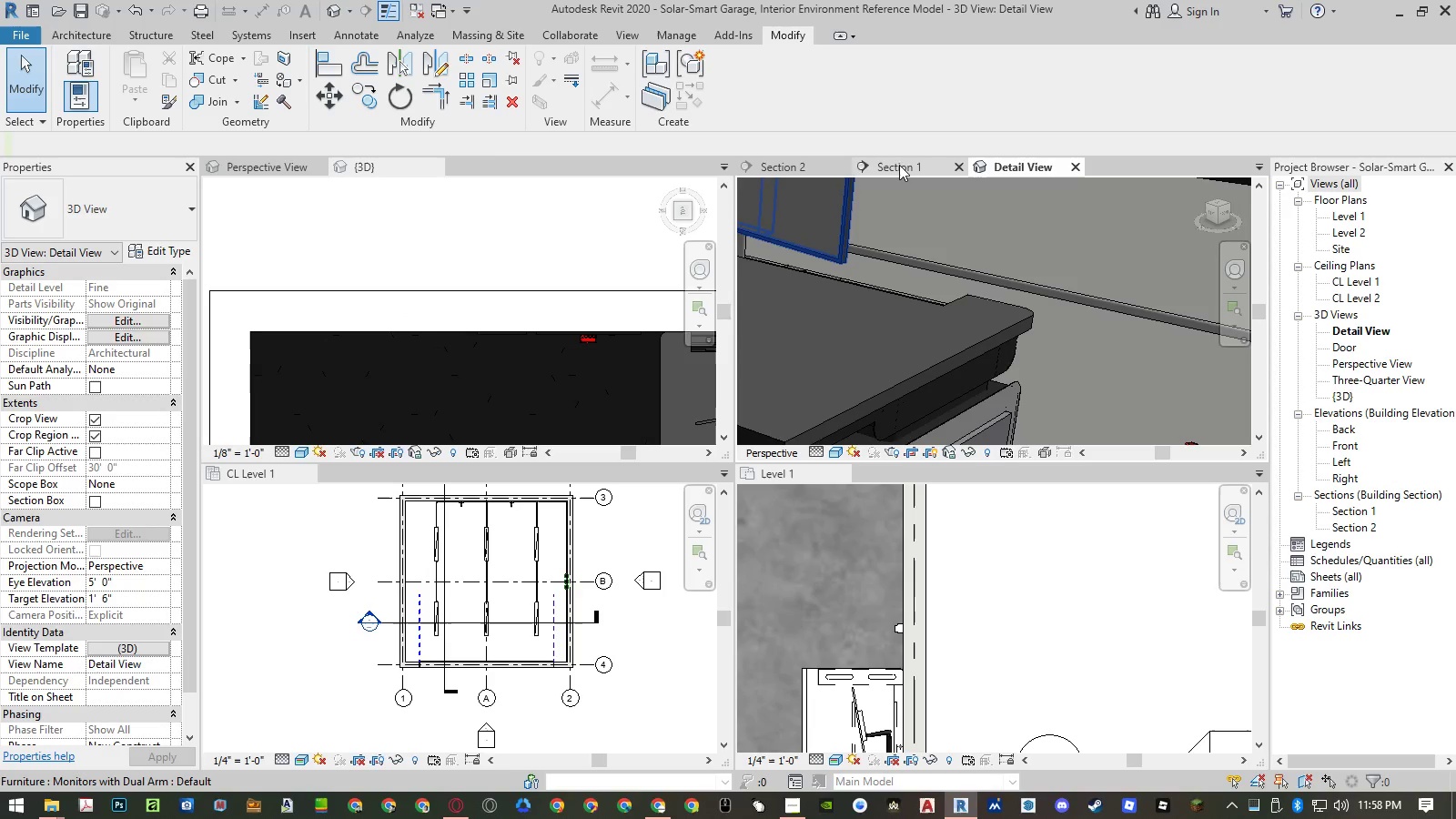 
left_click([780, 163])
 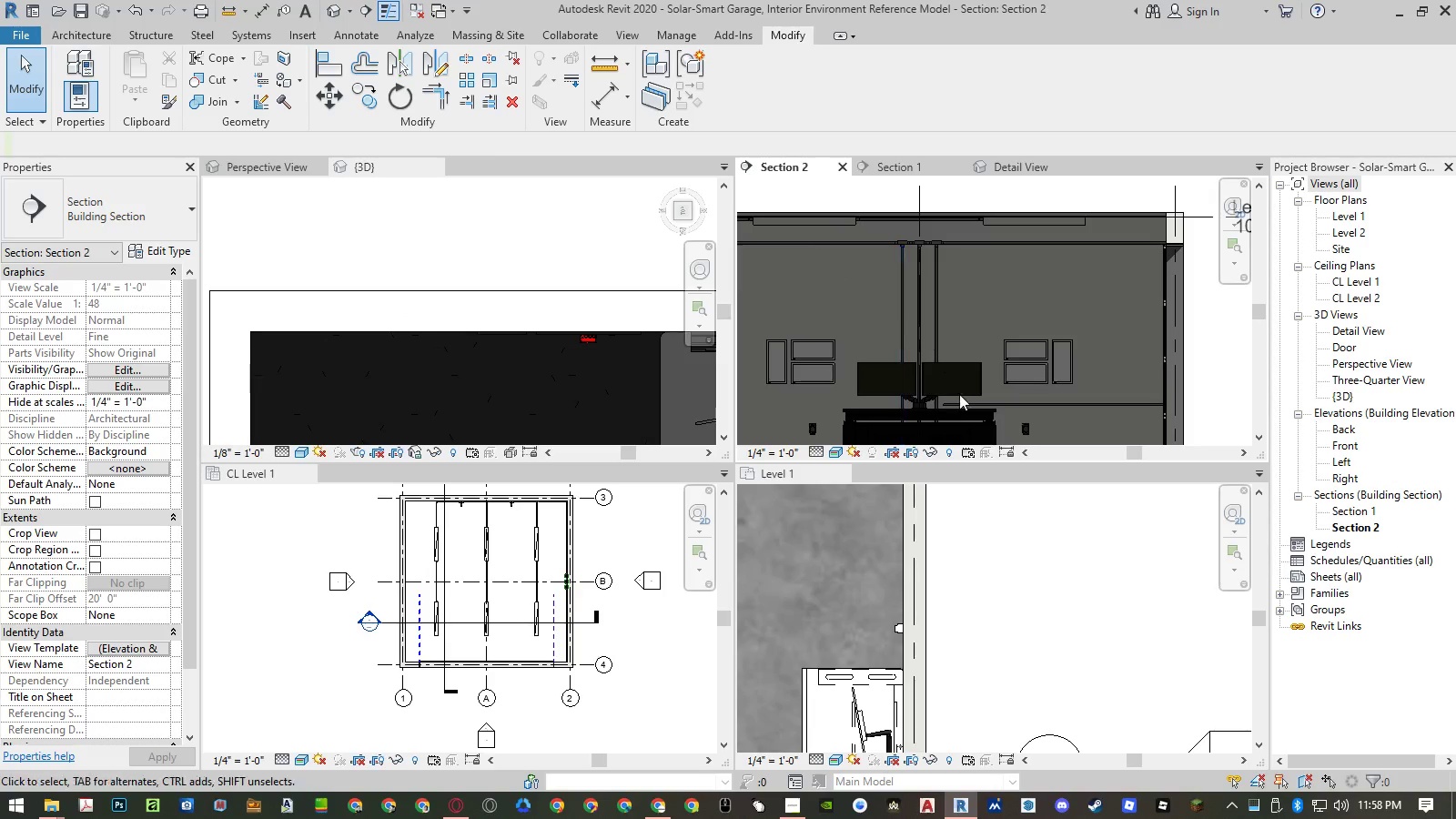 
scroll: coordinate [899, 372], scroll_direction: up, amount: 7.0
 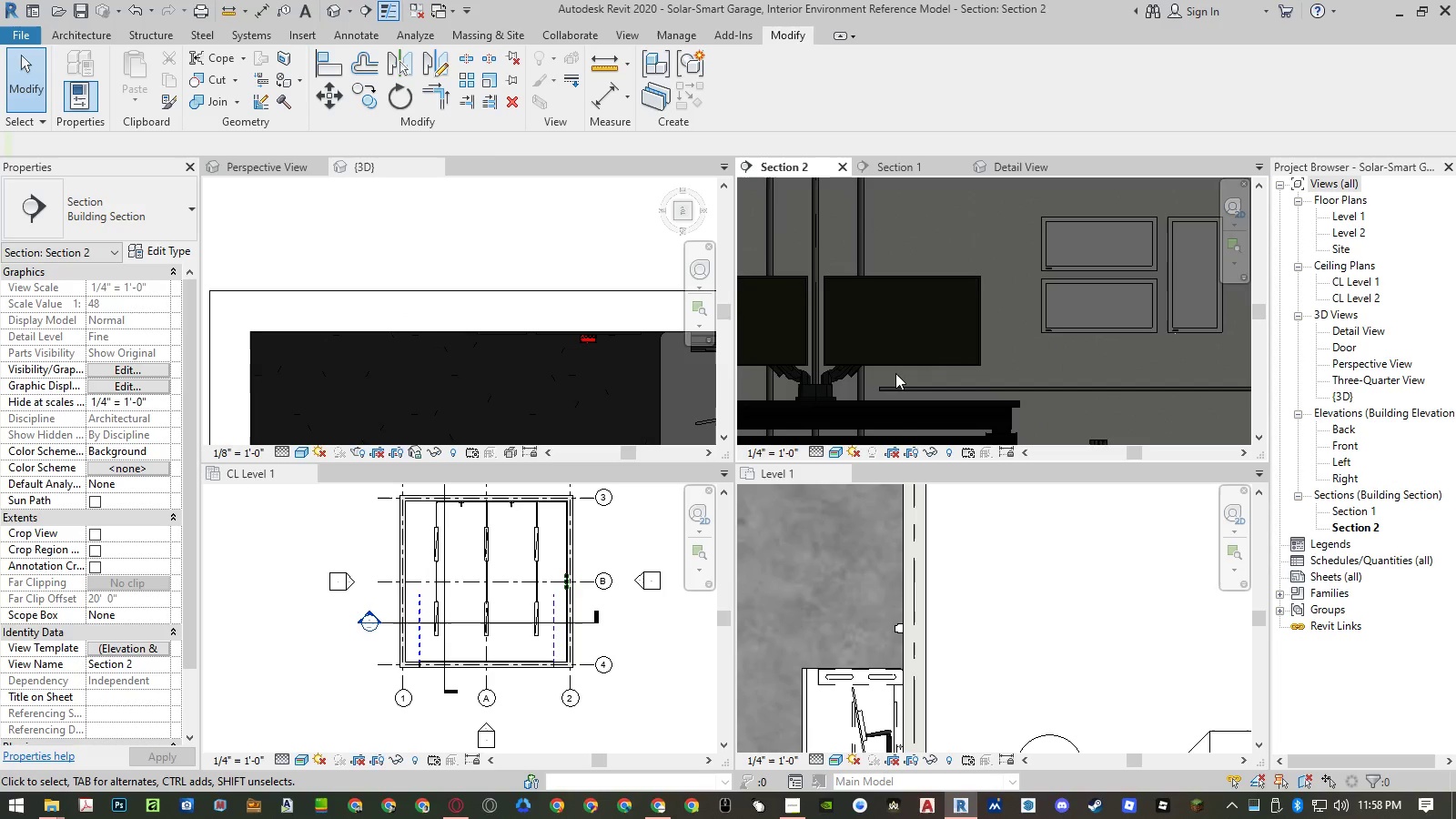 
type(tr)
 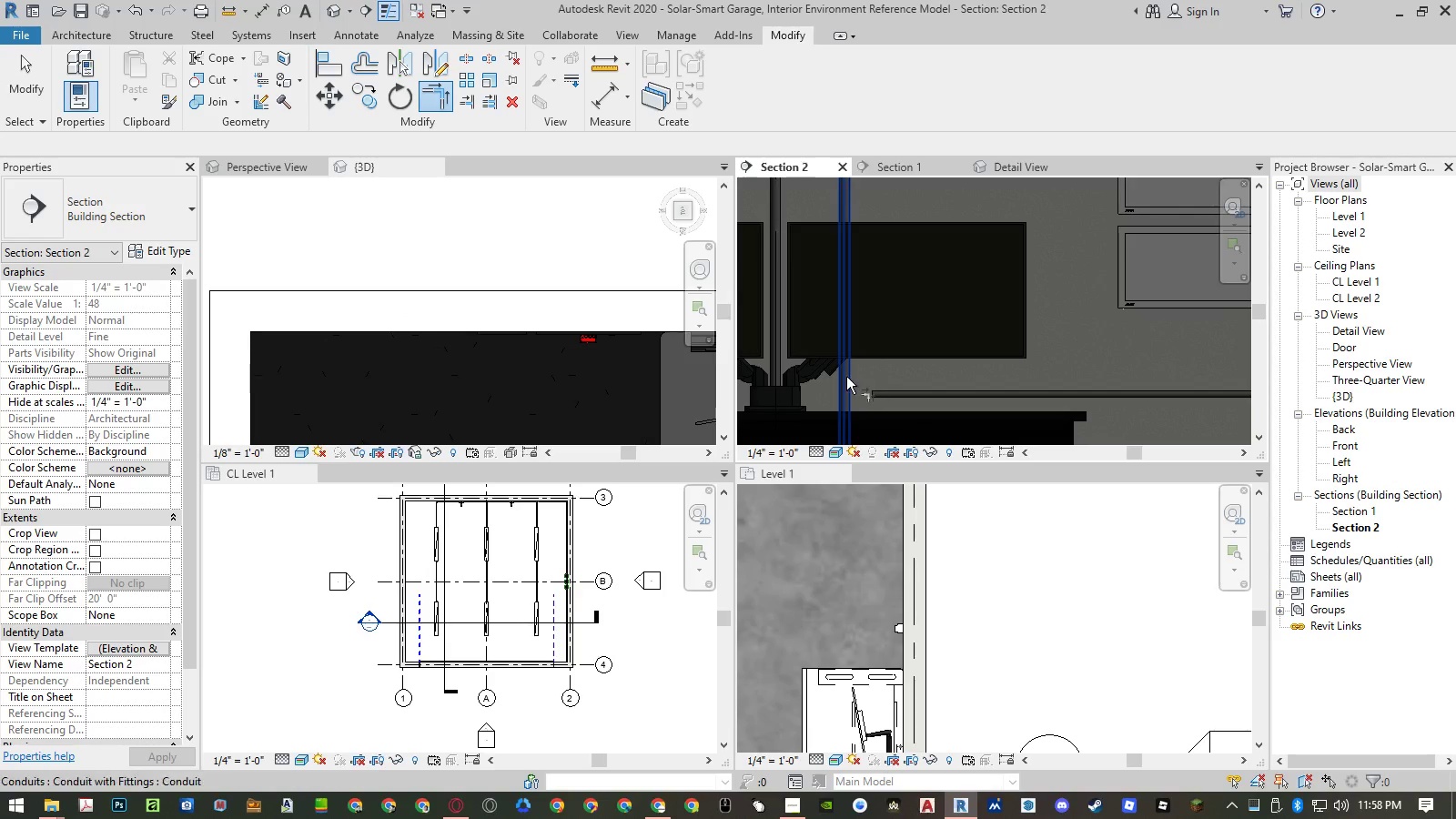 
scroll: coordinate [893, 379], scroll_direction: up, amount: 3.0
 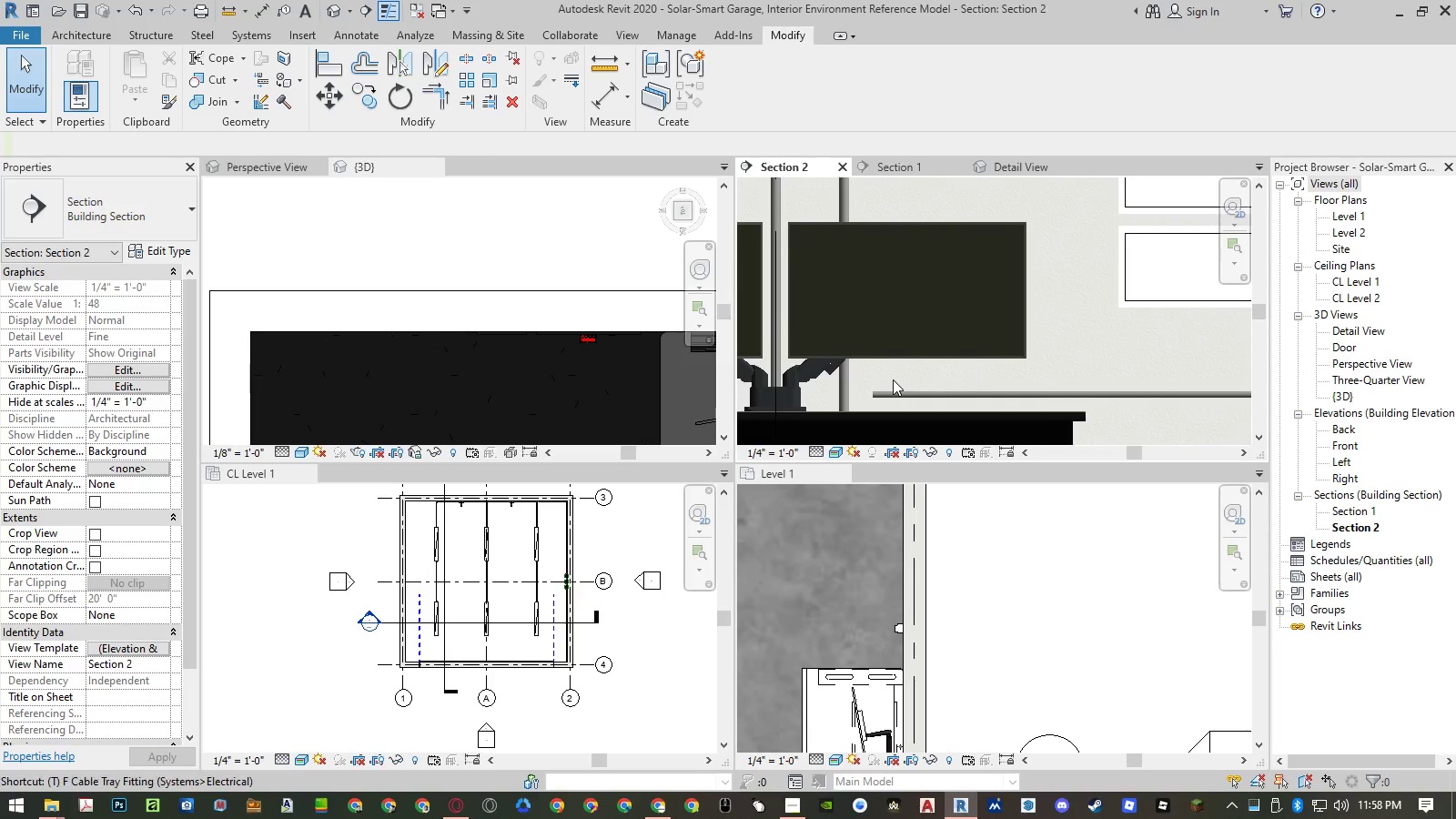 
left_click([846, 376])
 